 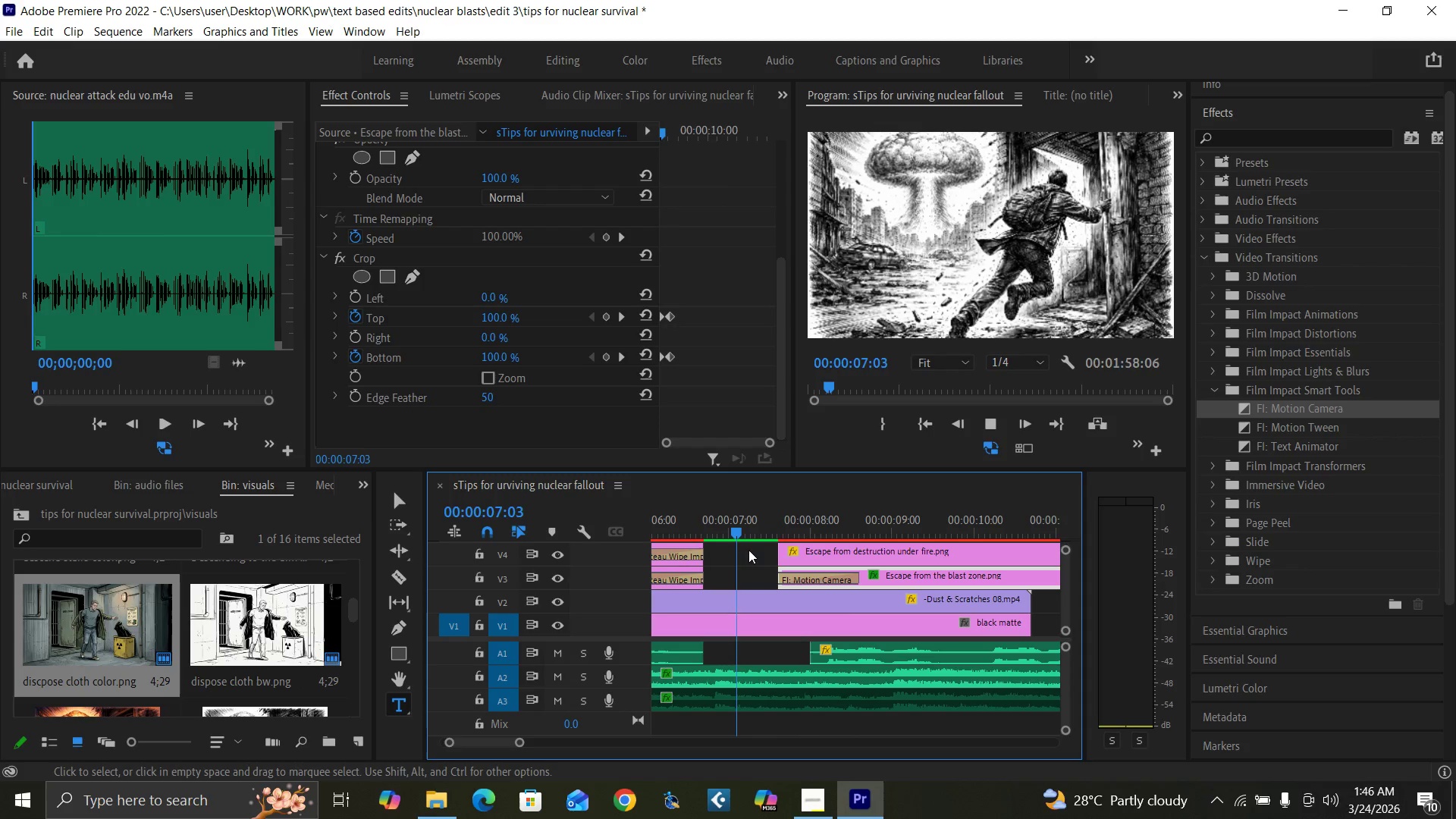 
key(Space)
 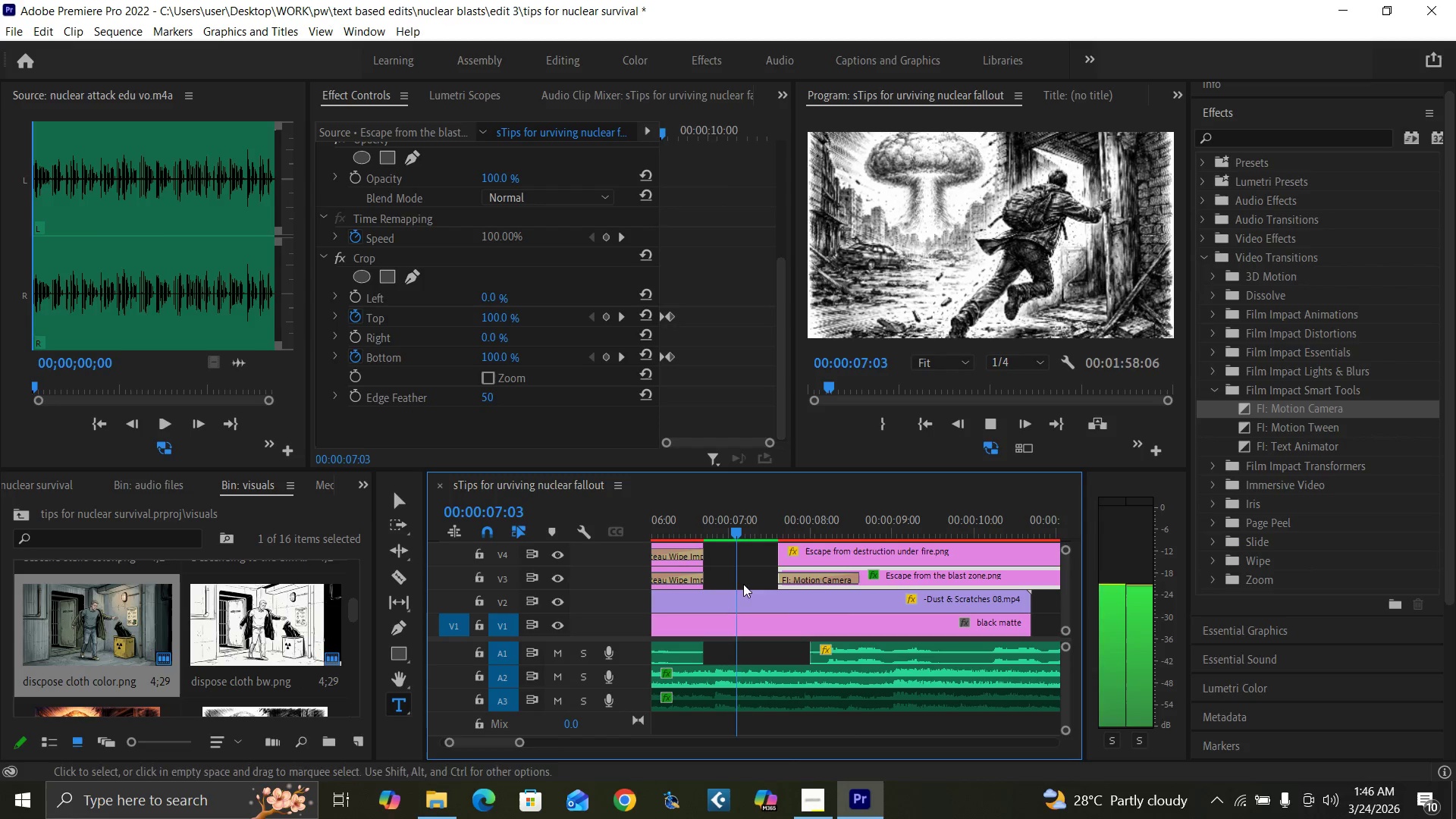 
key(Space)
 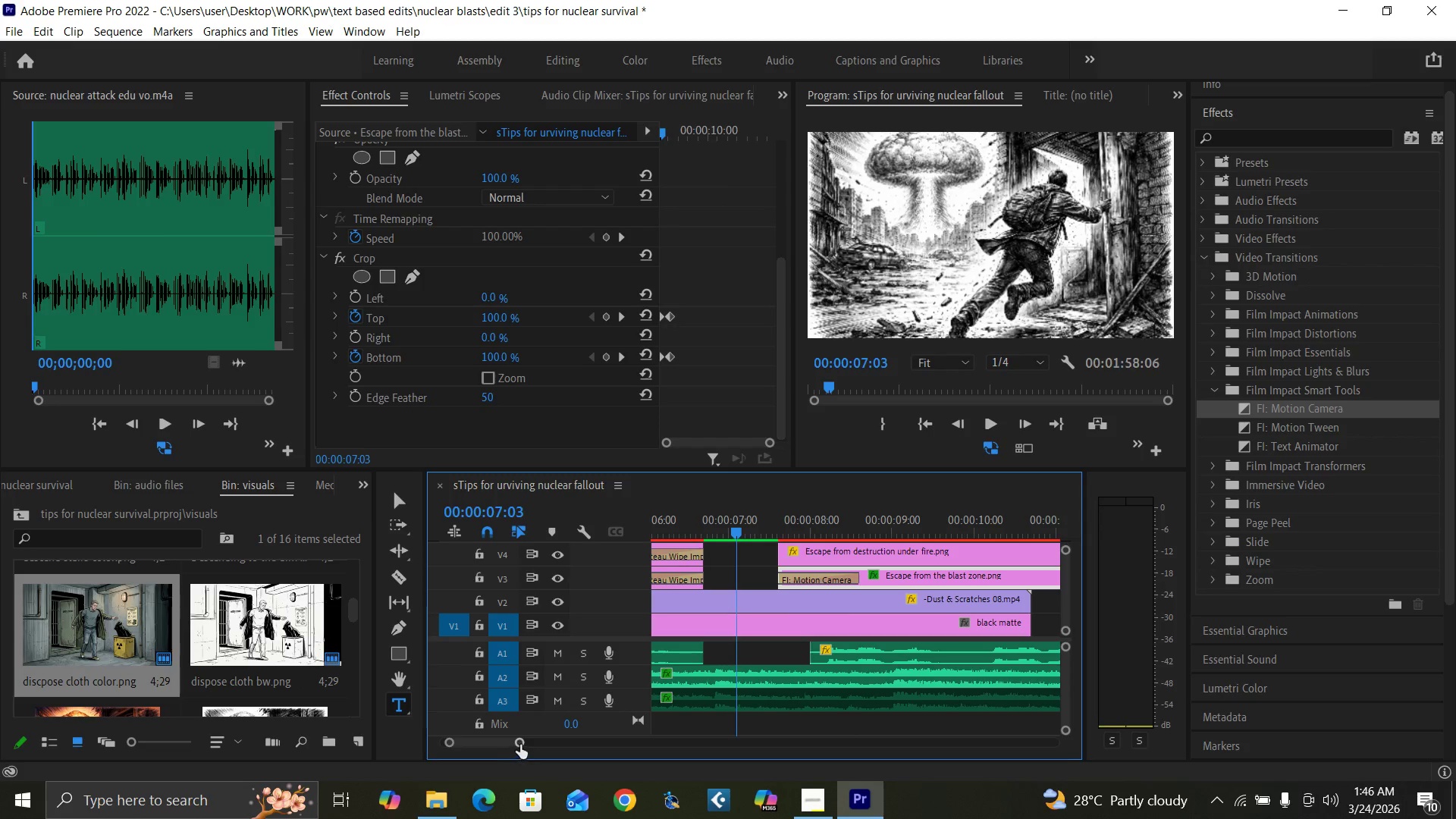 
left_click_drag(start_coordinate=[520, 744], to_coordinate=[576, 748])
 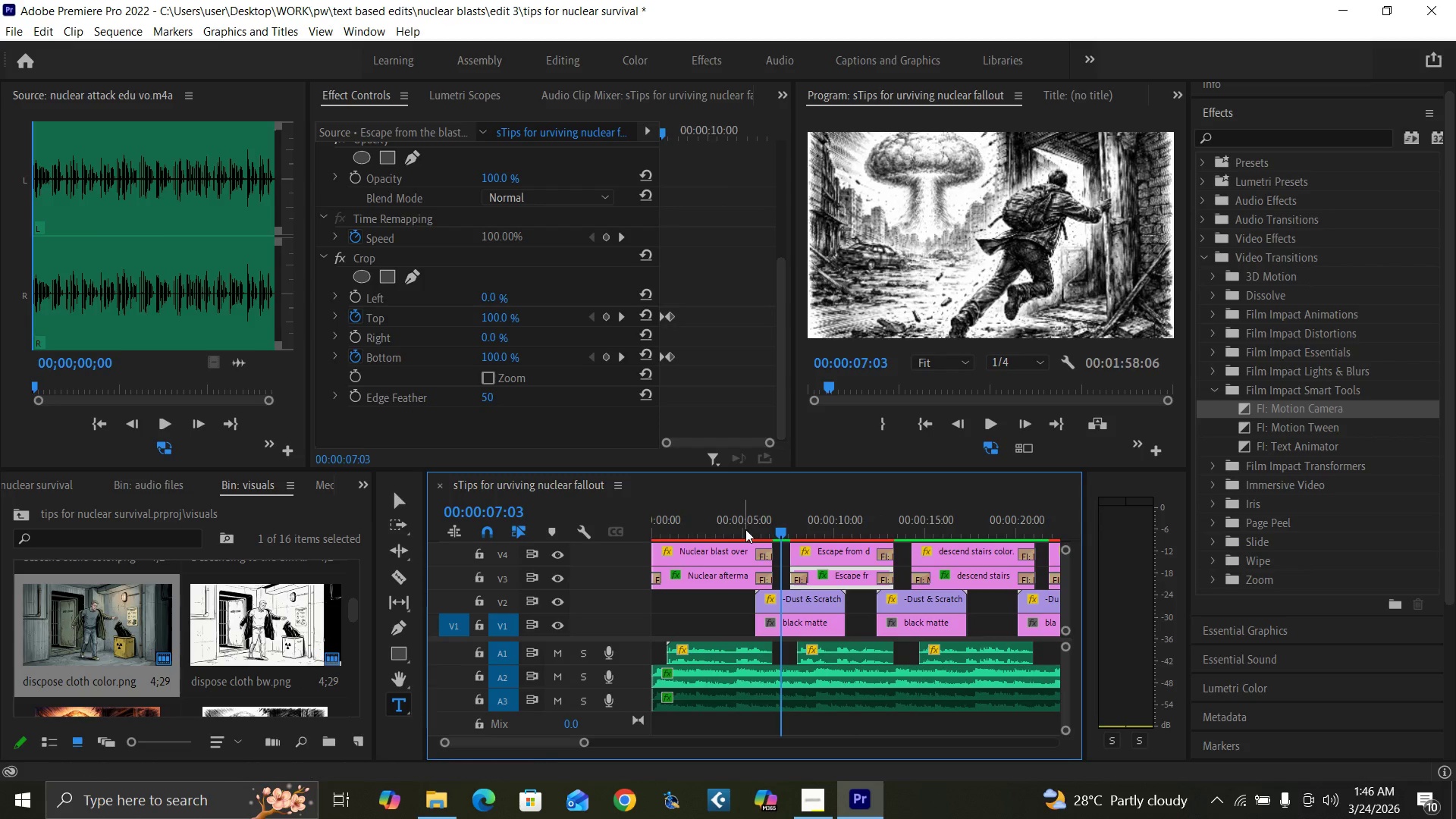 
left_click([745, 529])
 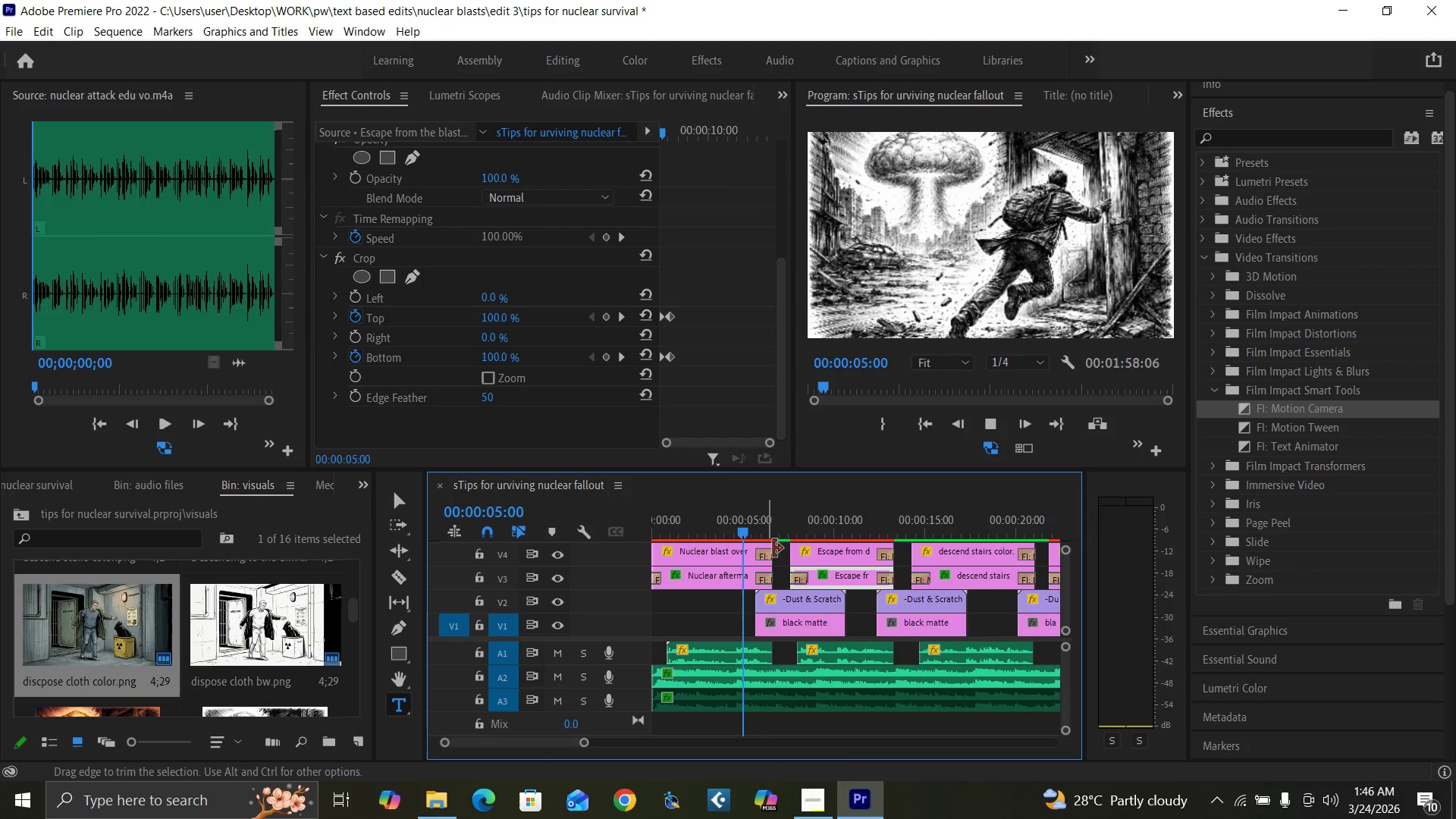 
key(Space)
 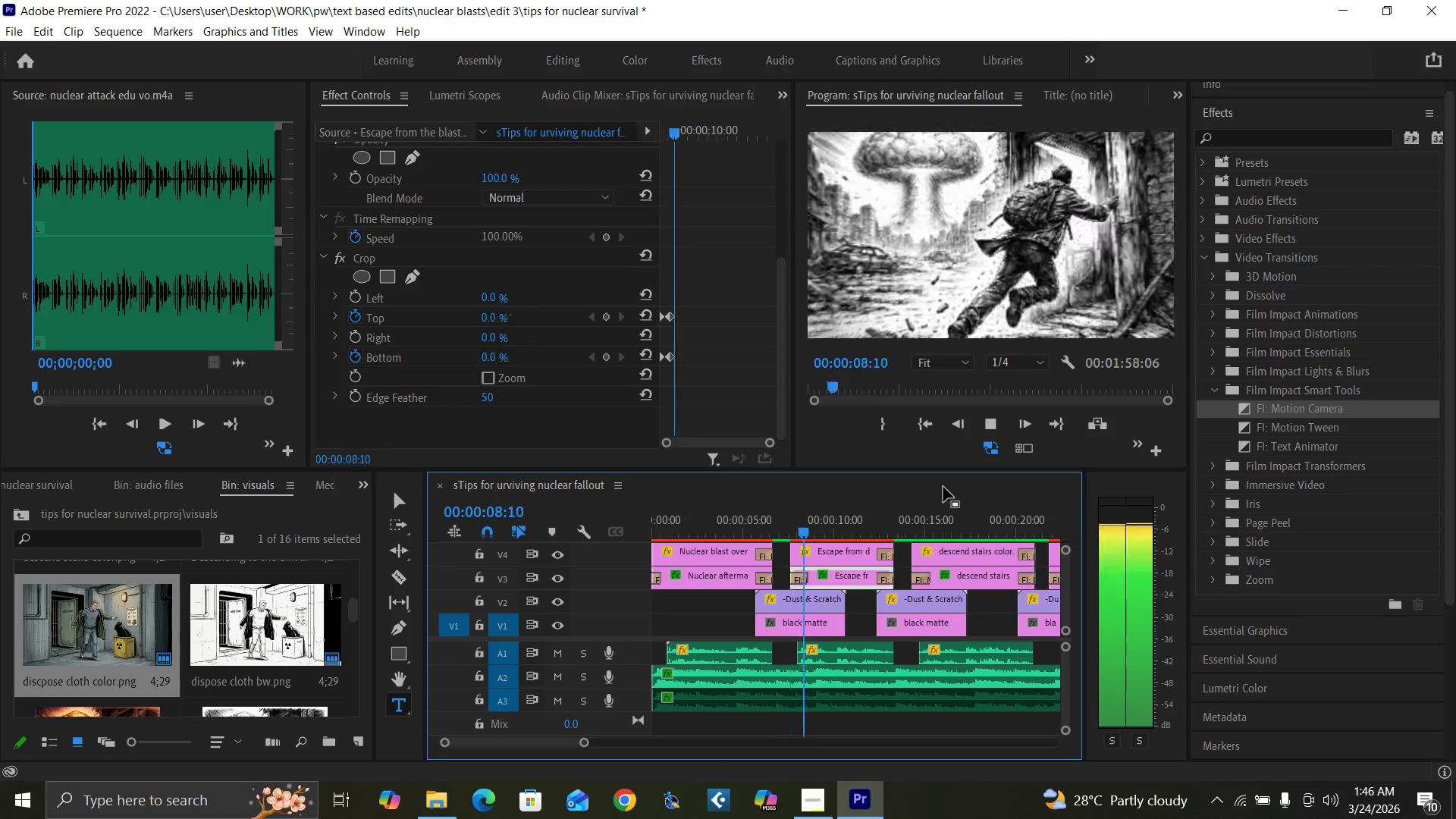 
wait(5.34)
 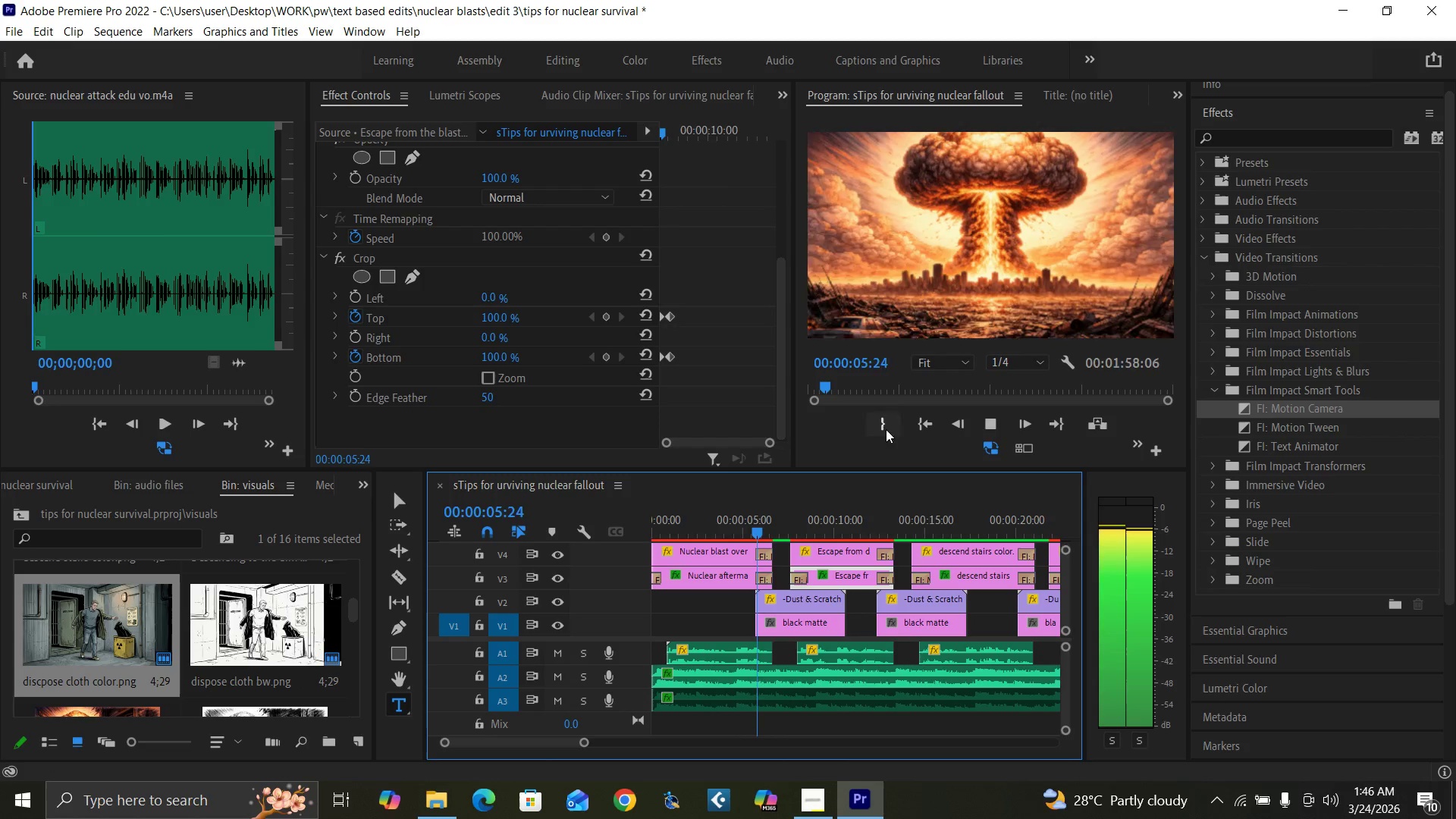 
left_click([901, 532])
 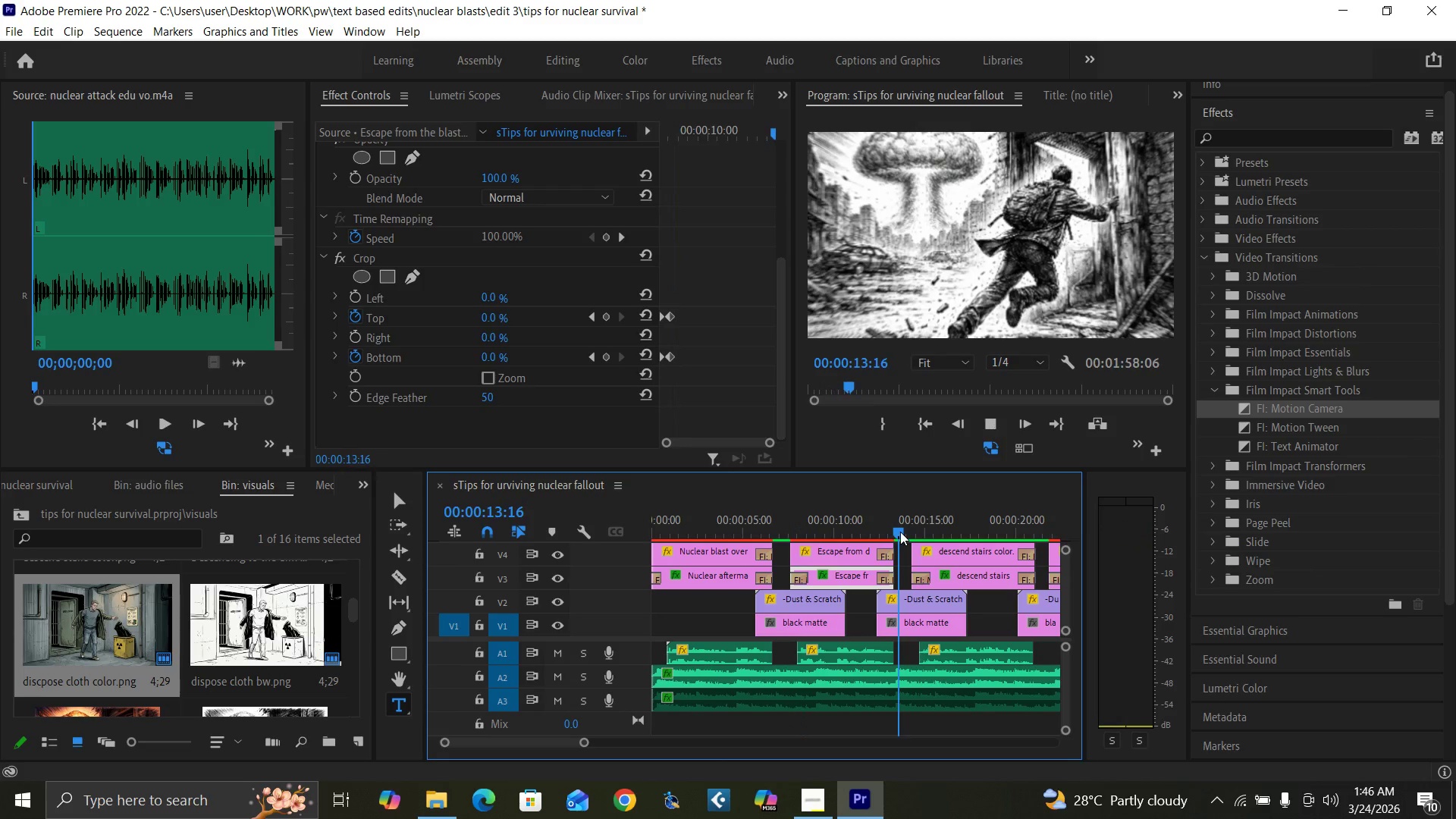 
key(Space)
 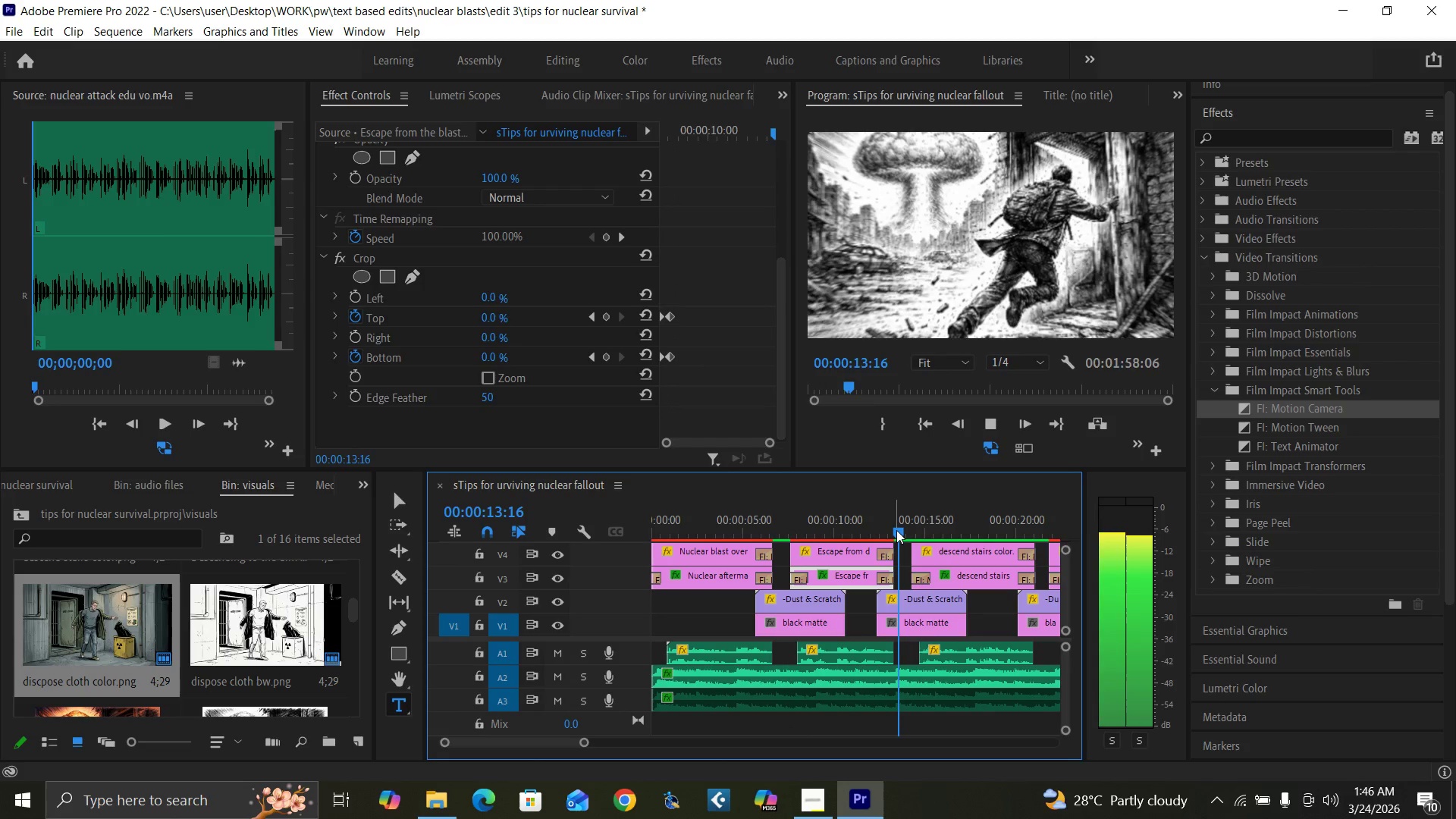 
key(Space)
 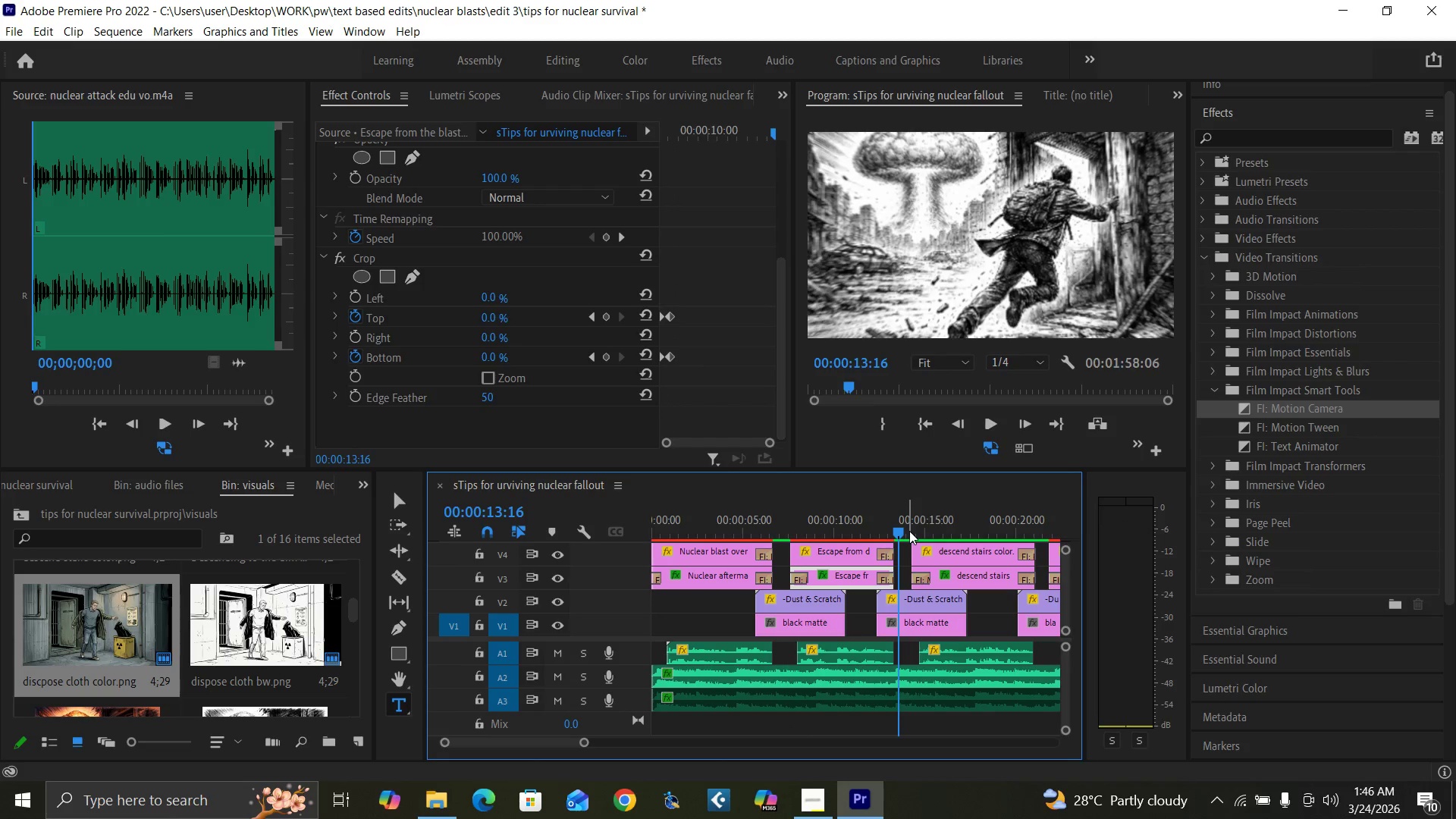 
key(Space)
 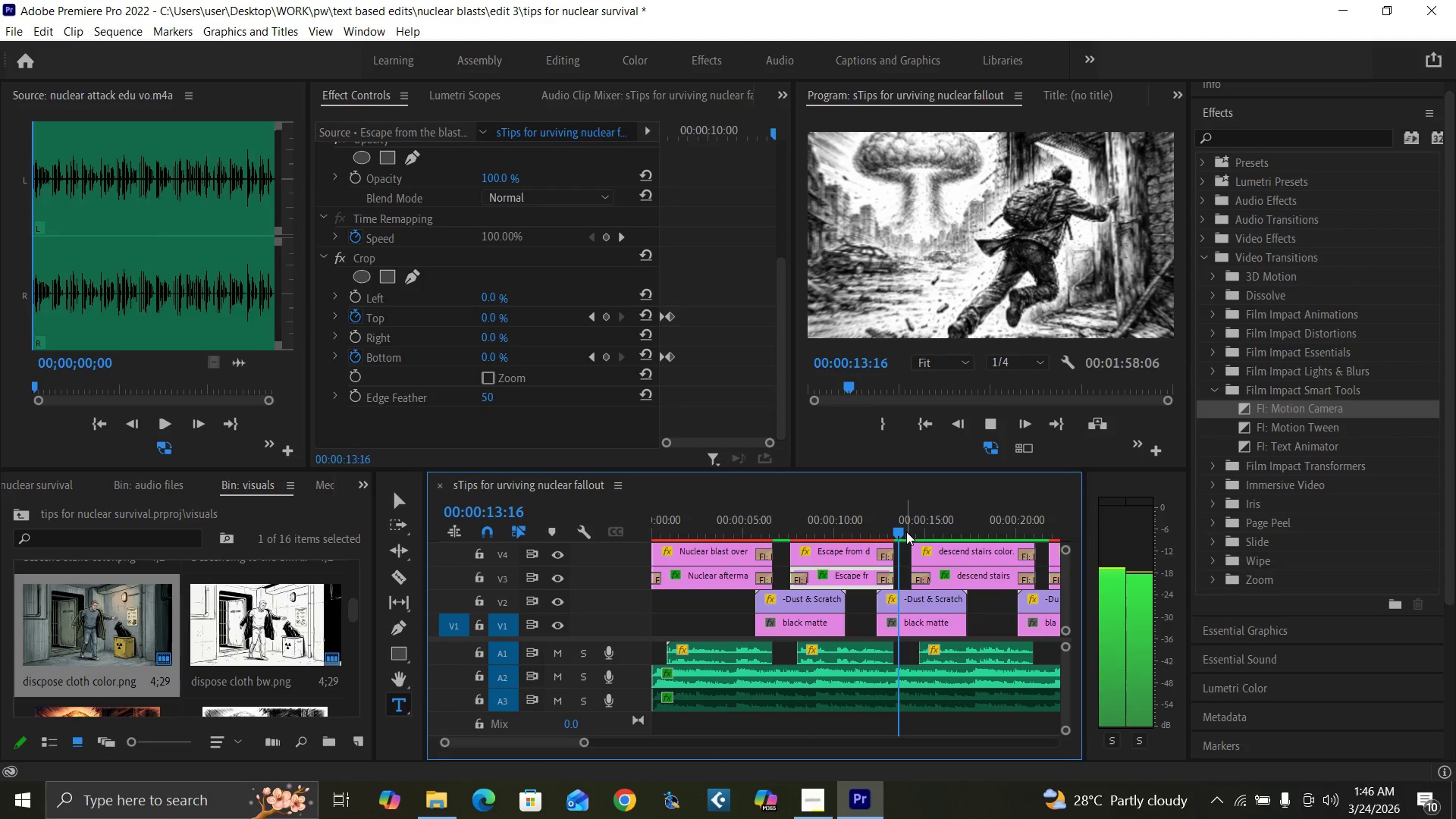 
left_click([906, 532])
 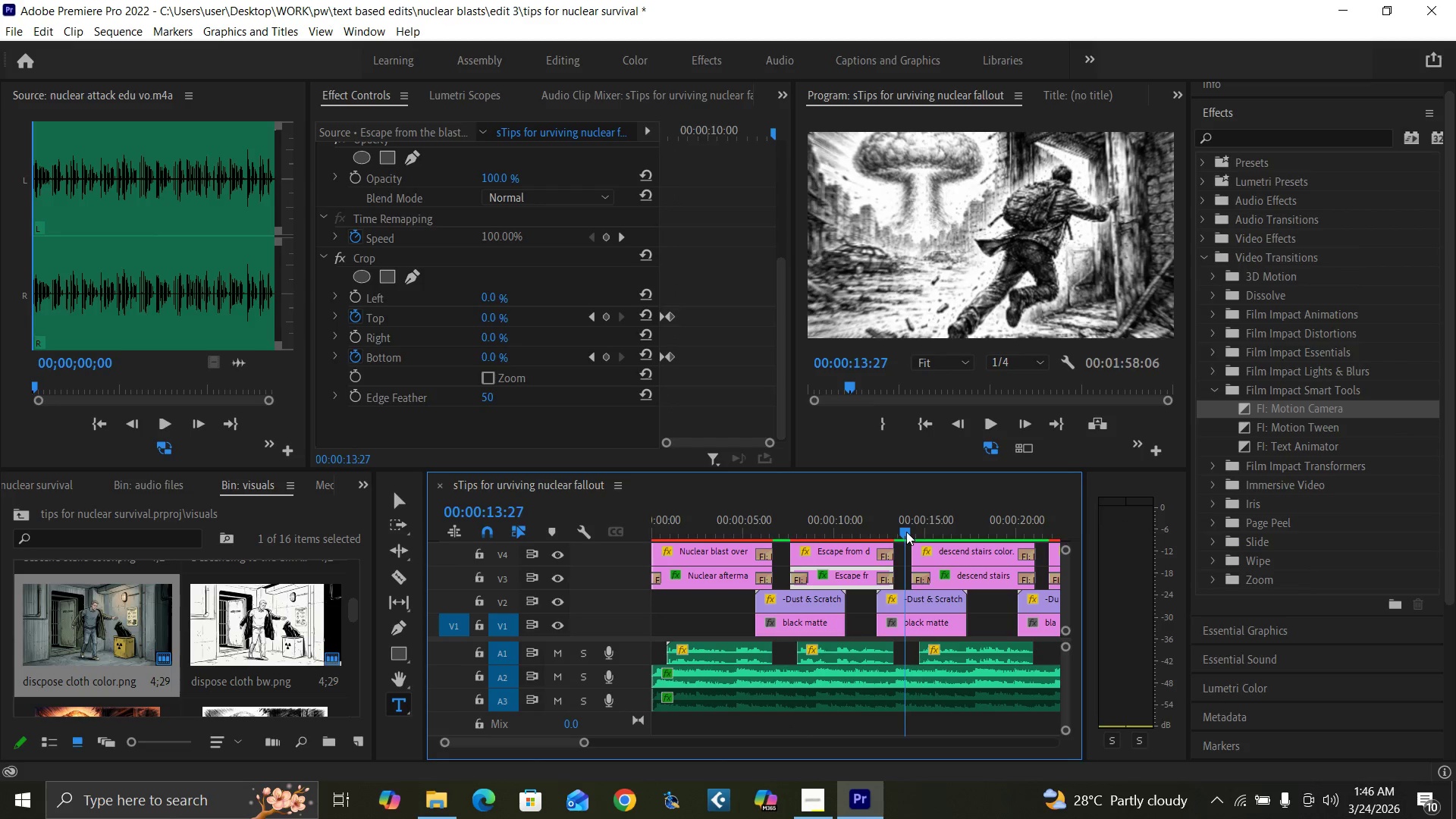 
key(Space)
 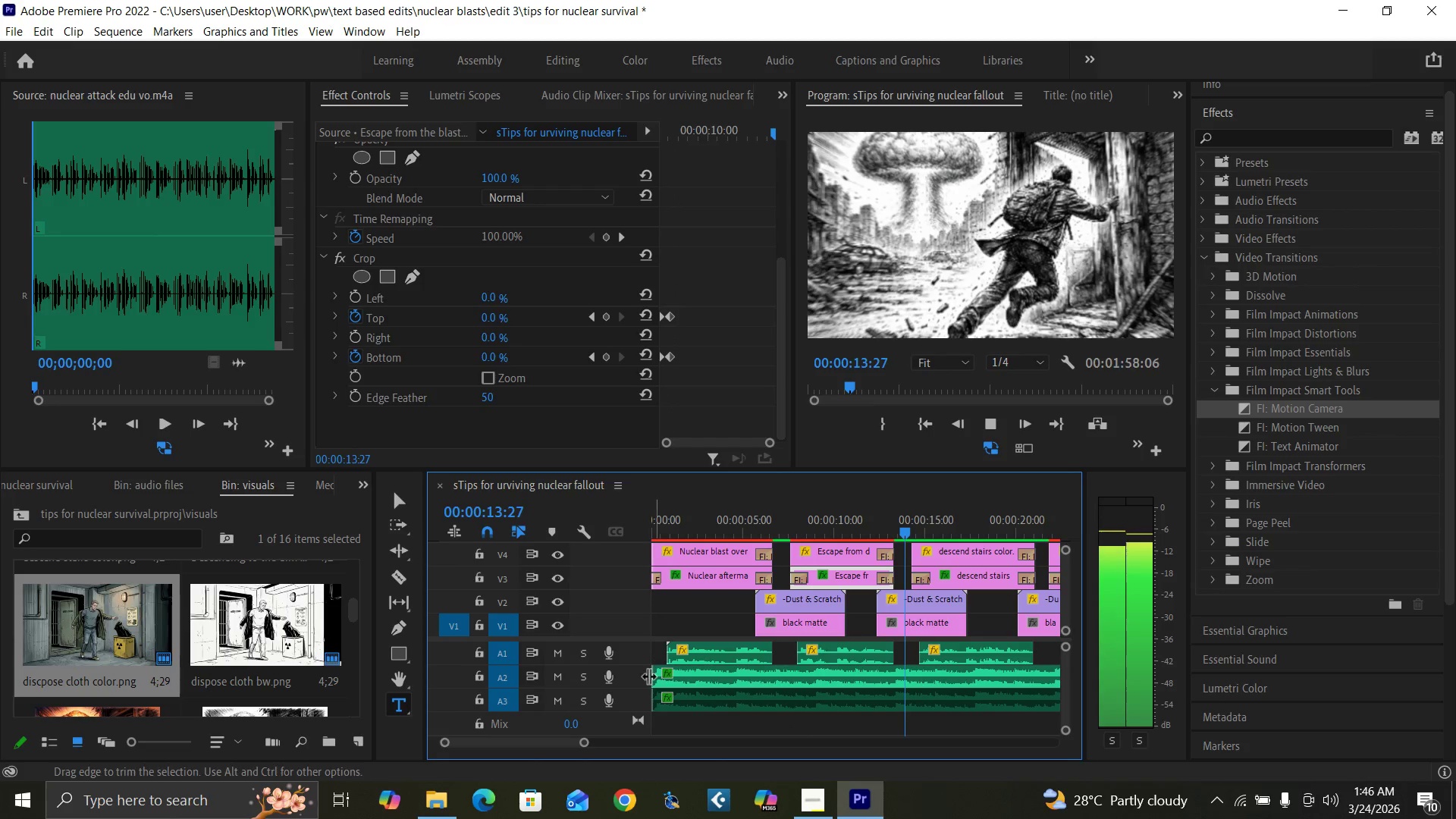 
left_click_drag(start_coordinate=[583, 743], to_coordinate=[631, 756])
 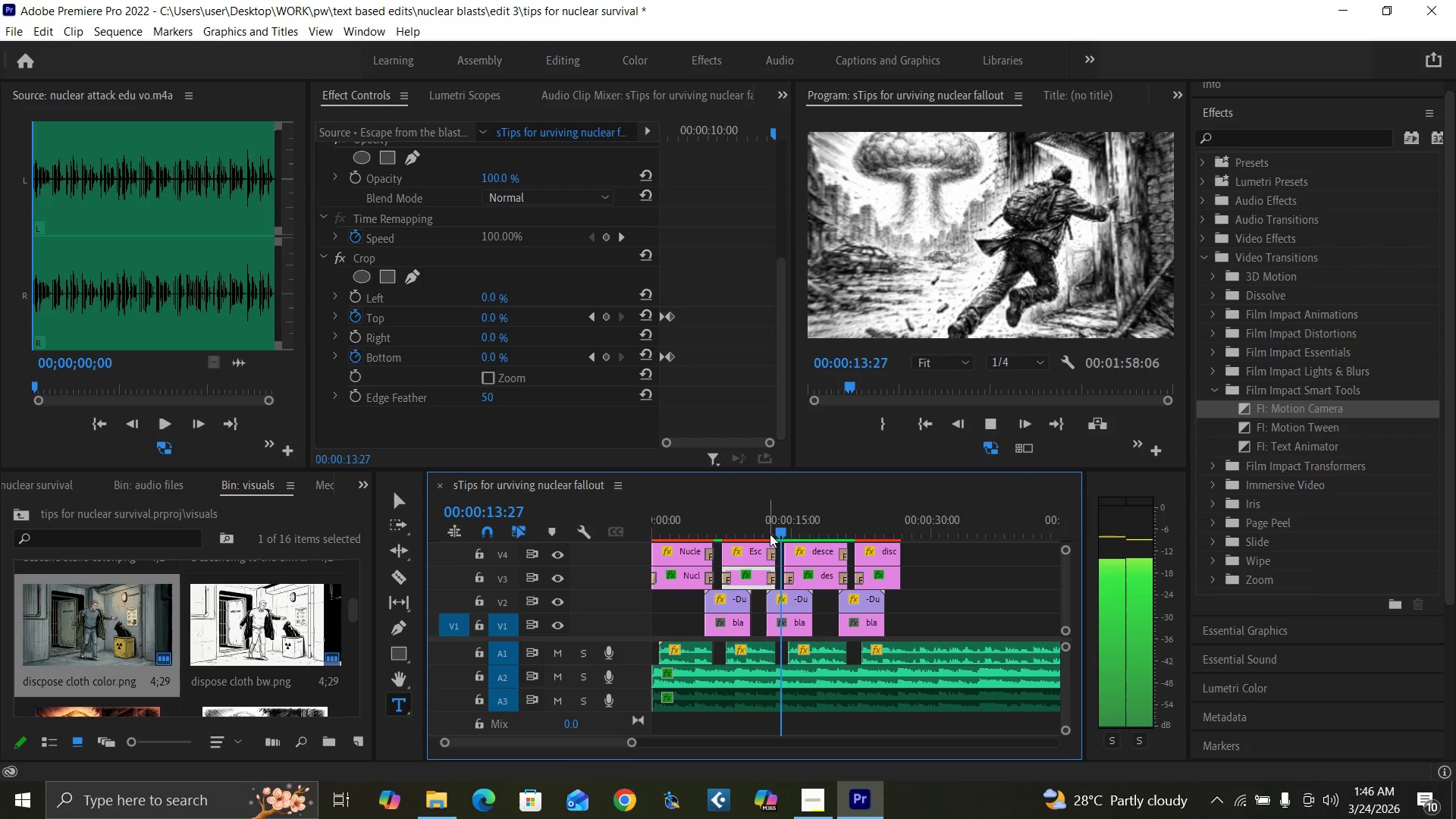 
left_click_drag(start_coordinate=[779, 533], to_coordinate=[793, 538])
 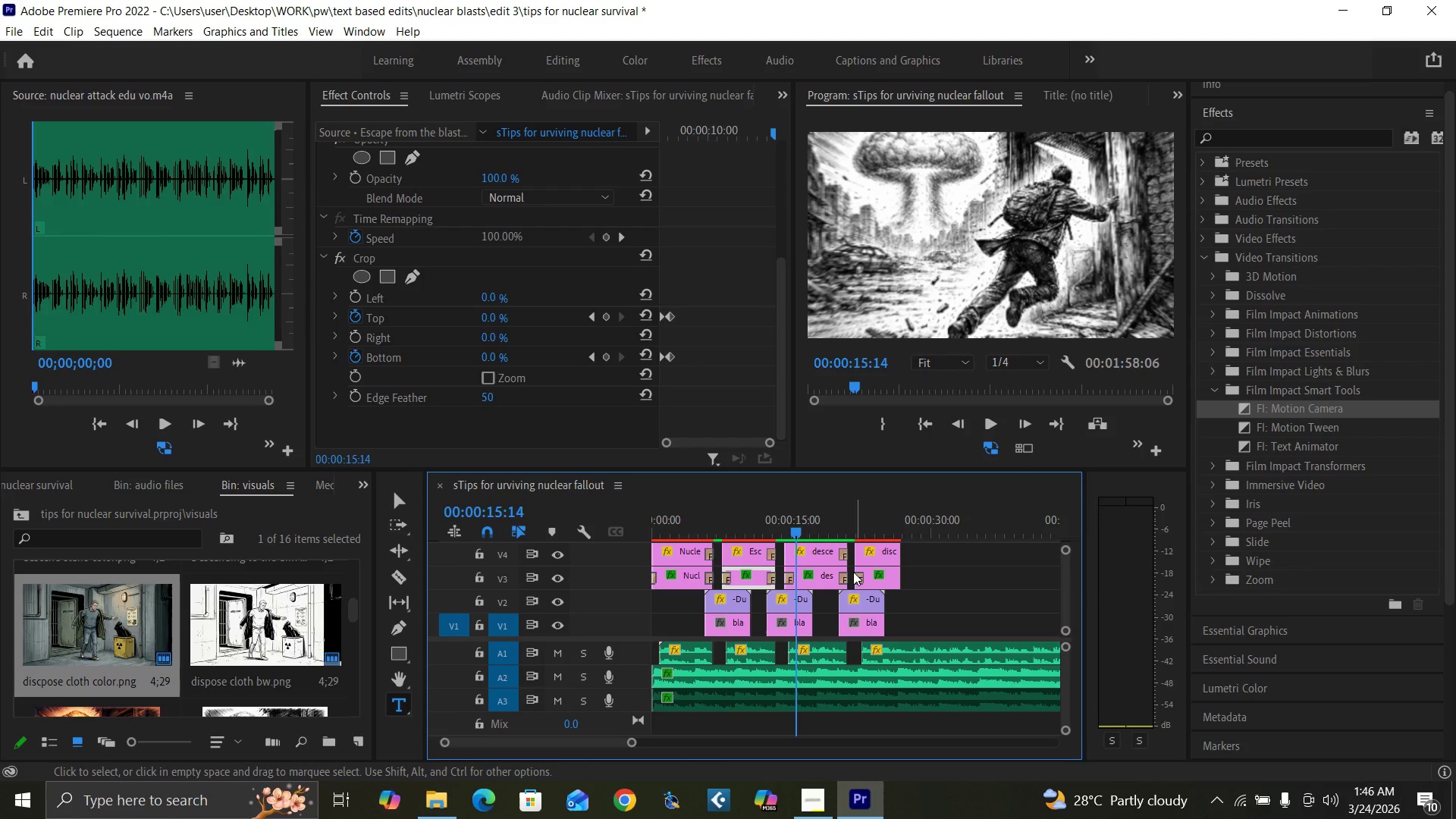 
key(Enter)
 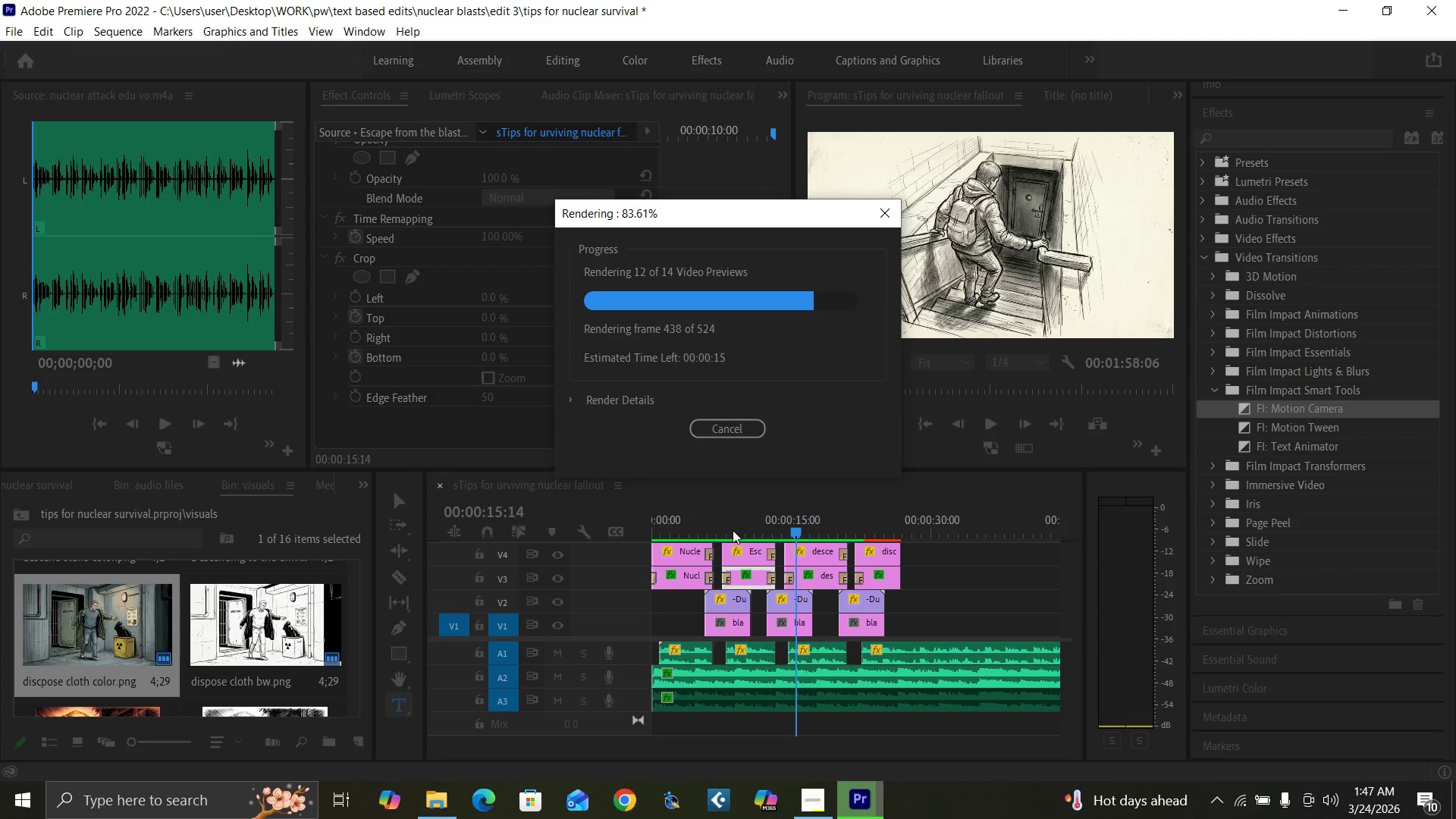 
wait(86.5)
 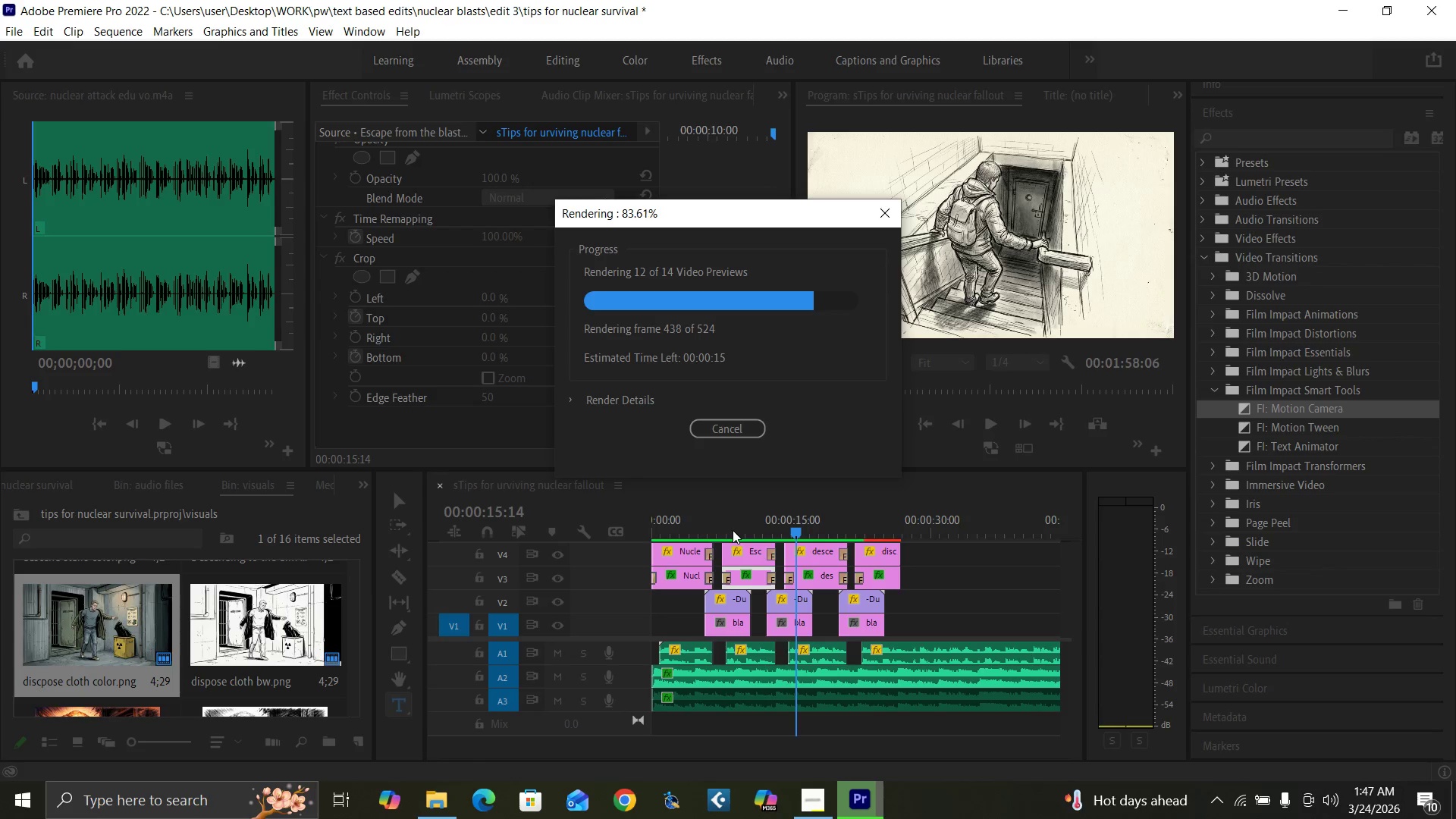 
left_click([720, 526])
 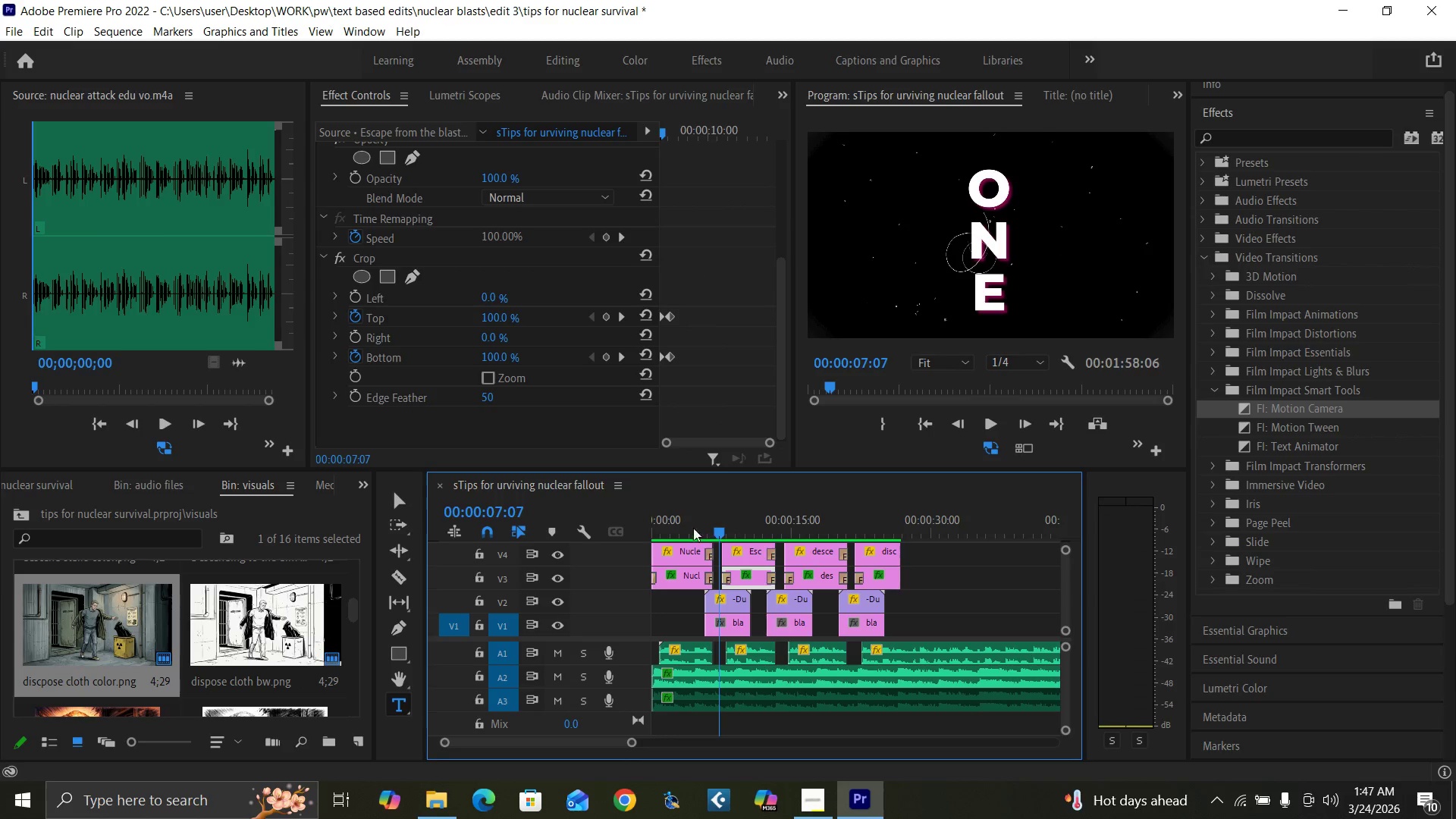 
left_click_drag(start_coordinate=[670, 529], to_coordinate=[621, 557])
 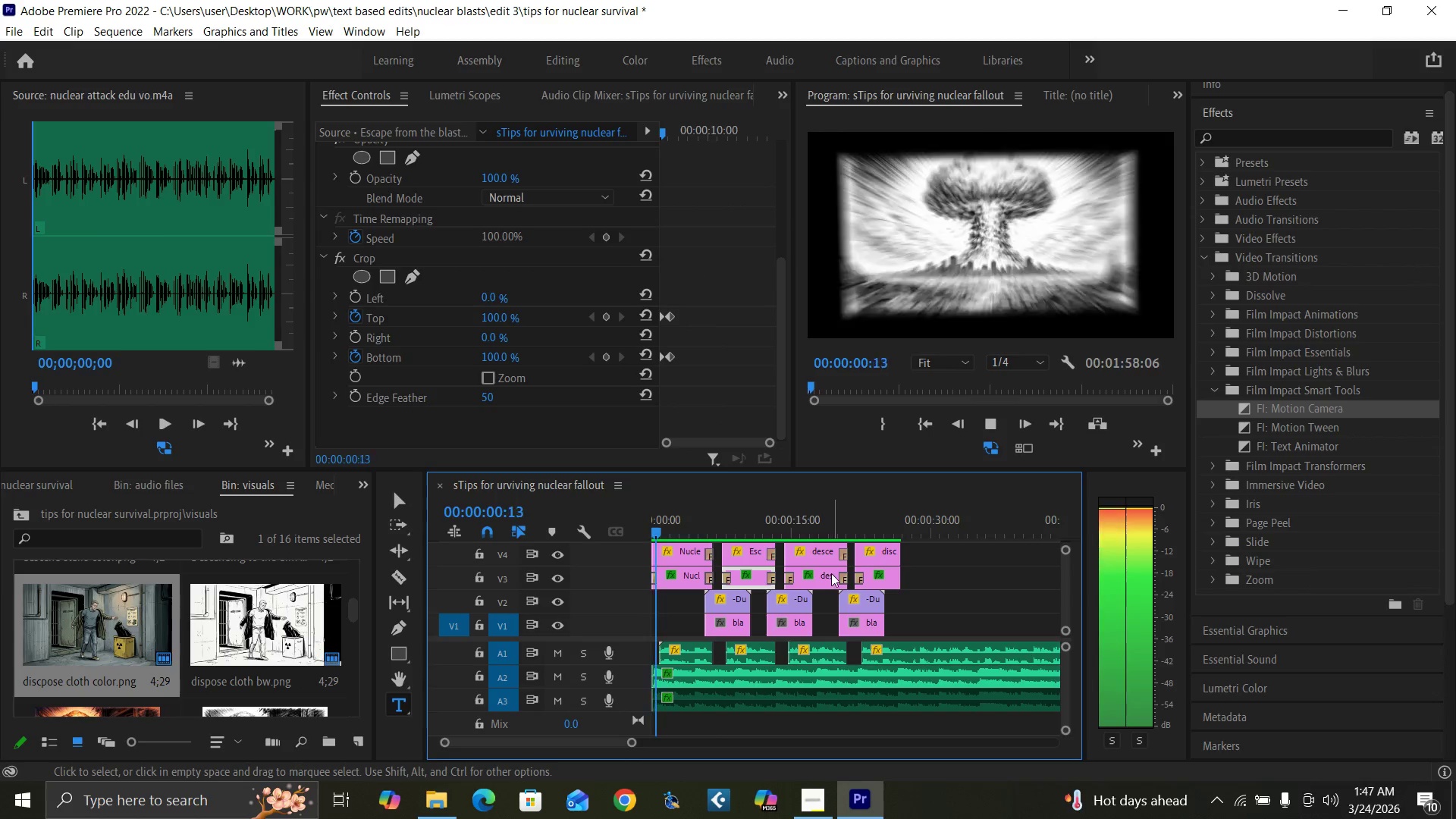 
key(Space)
 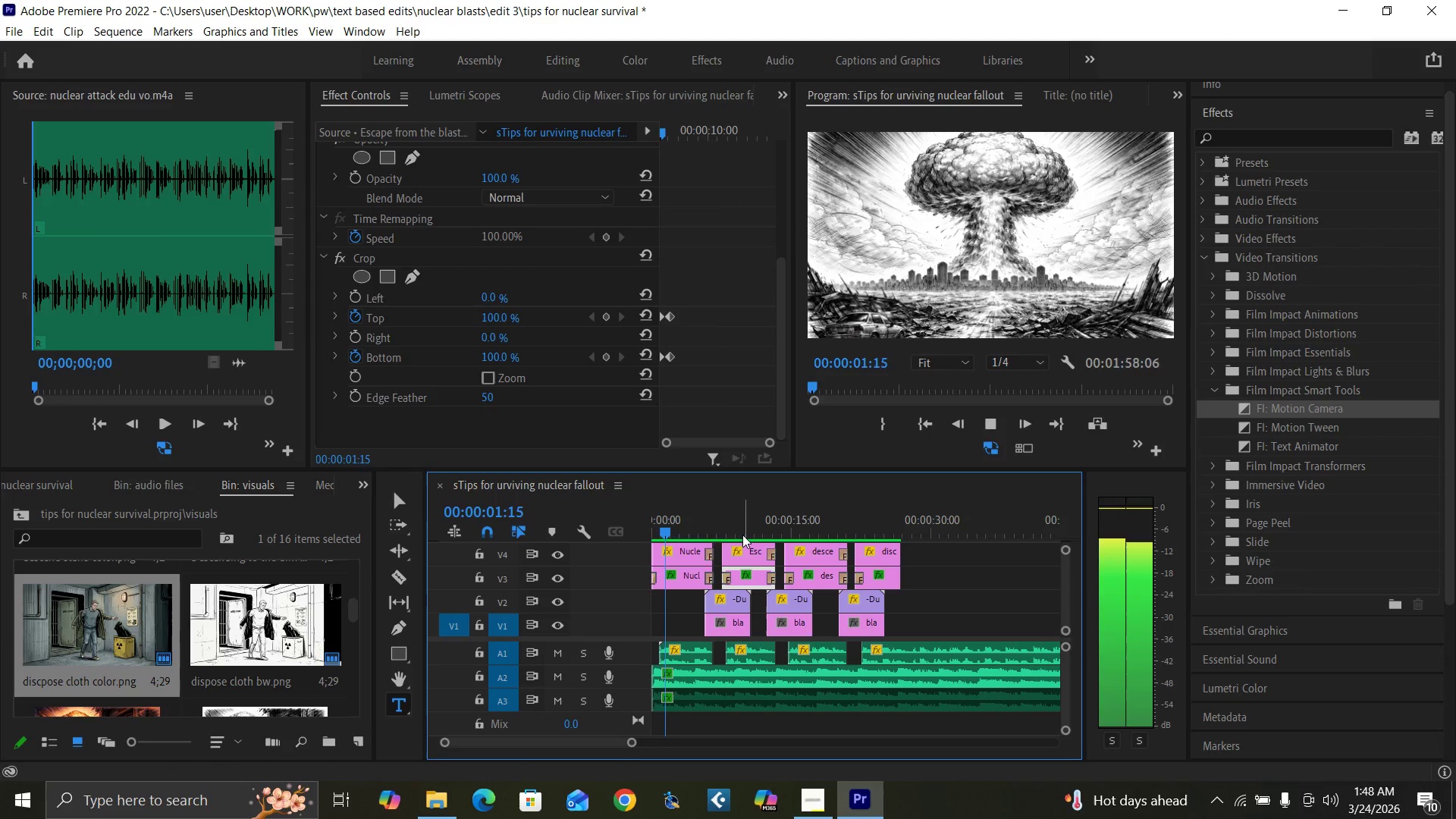 
left_click([718, 534])
 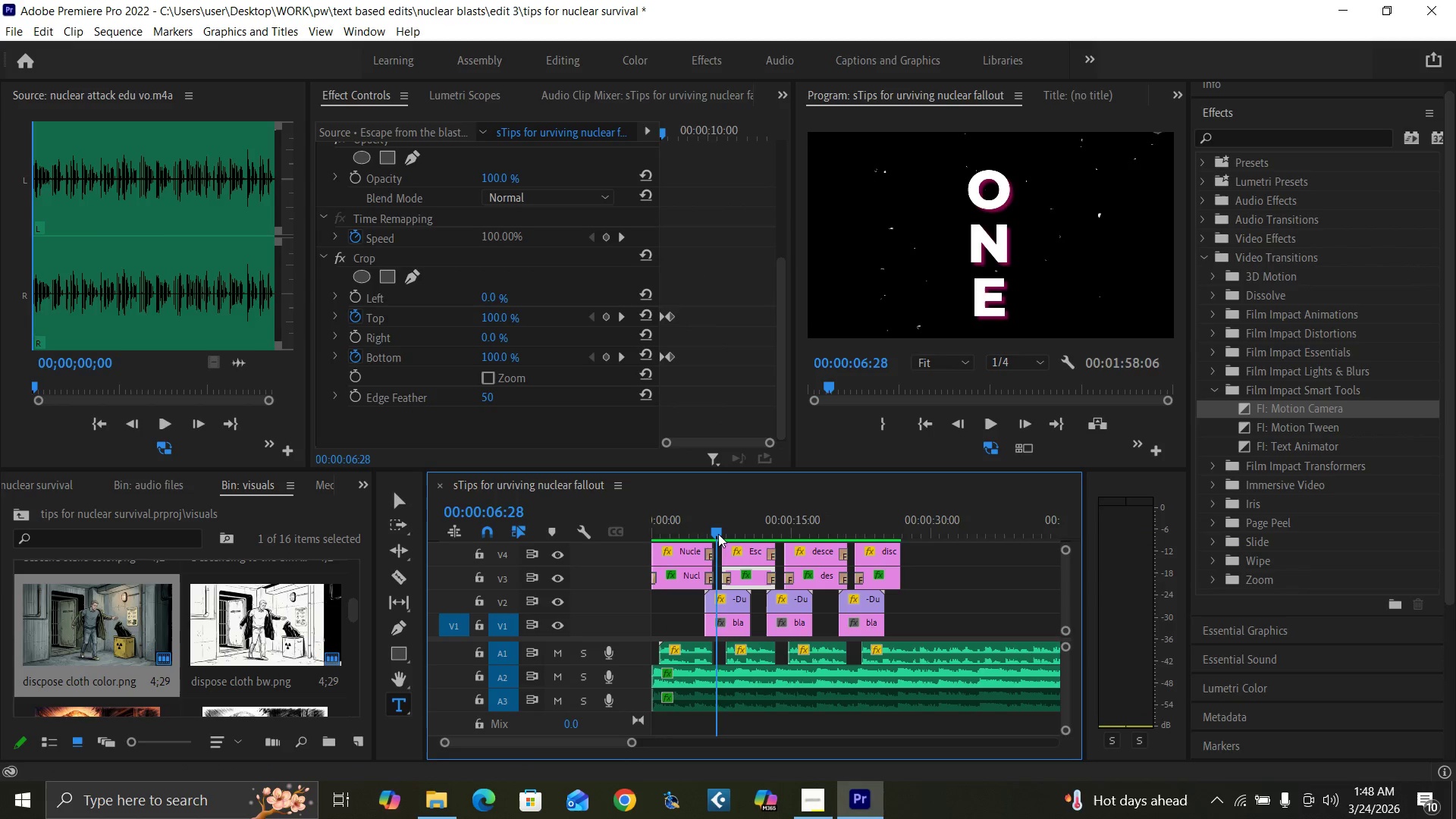 
key(Space)
 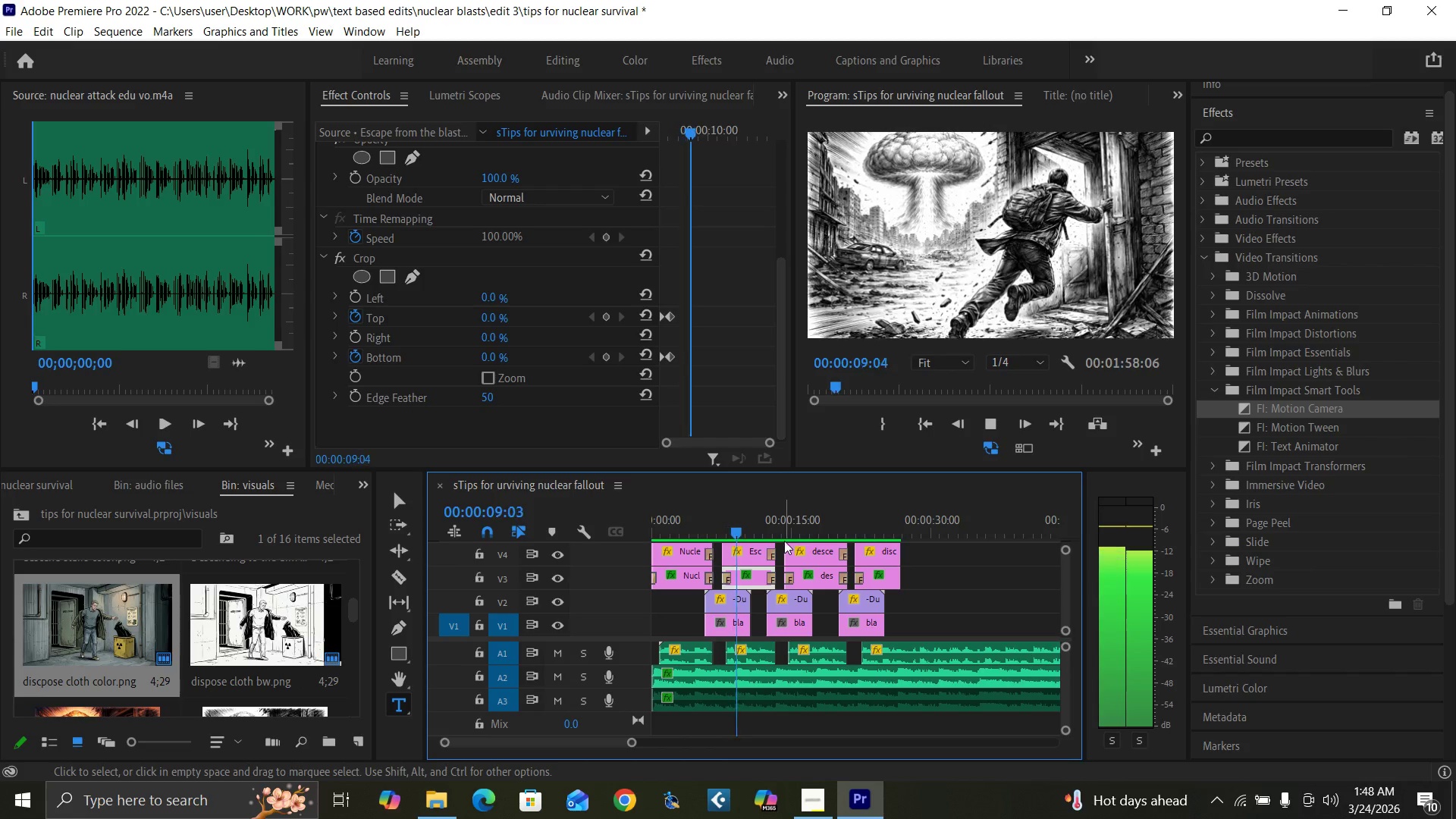 
left_click([780, 529])
 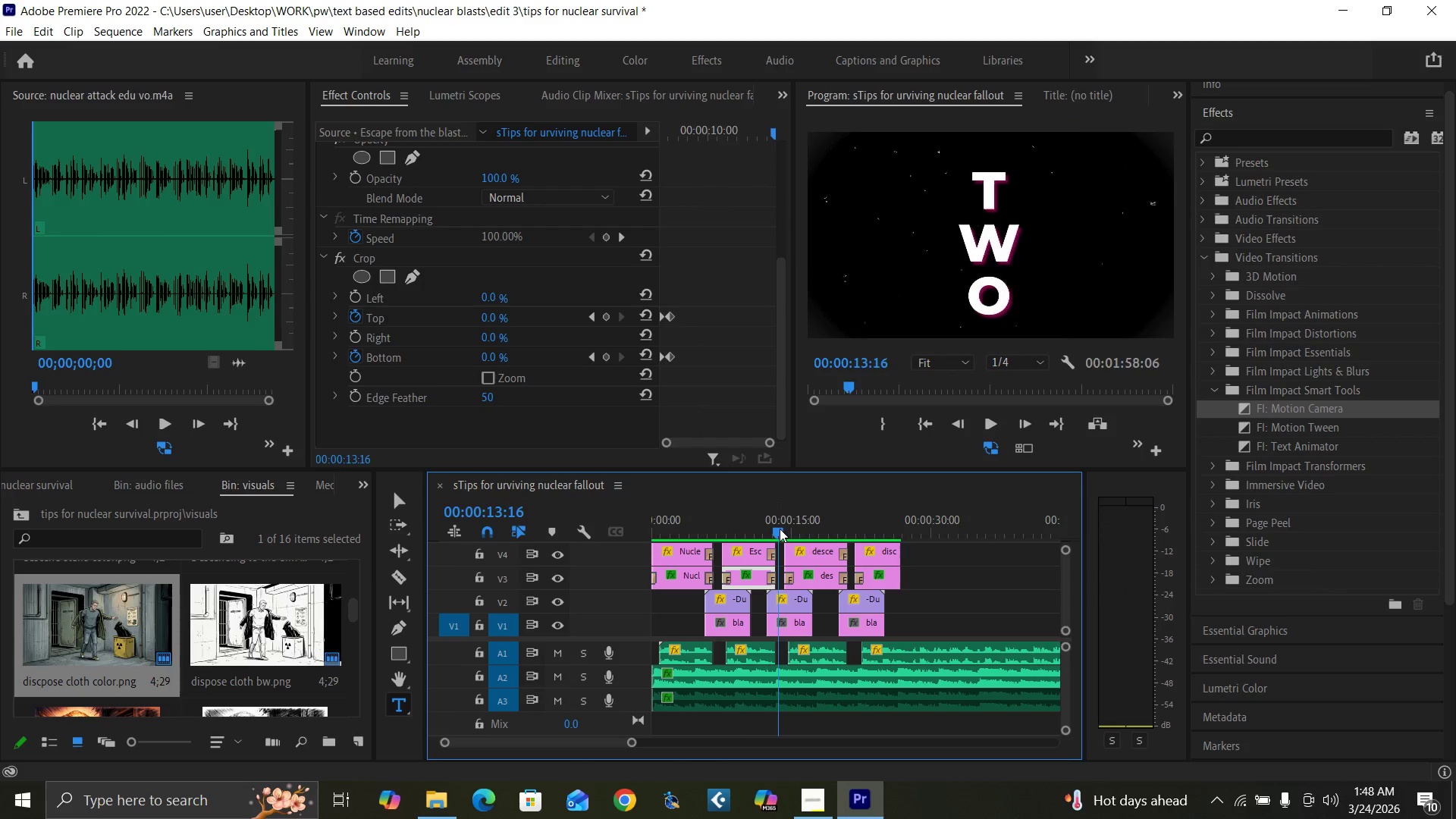 
key(Space)
 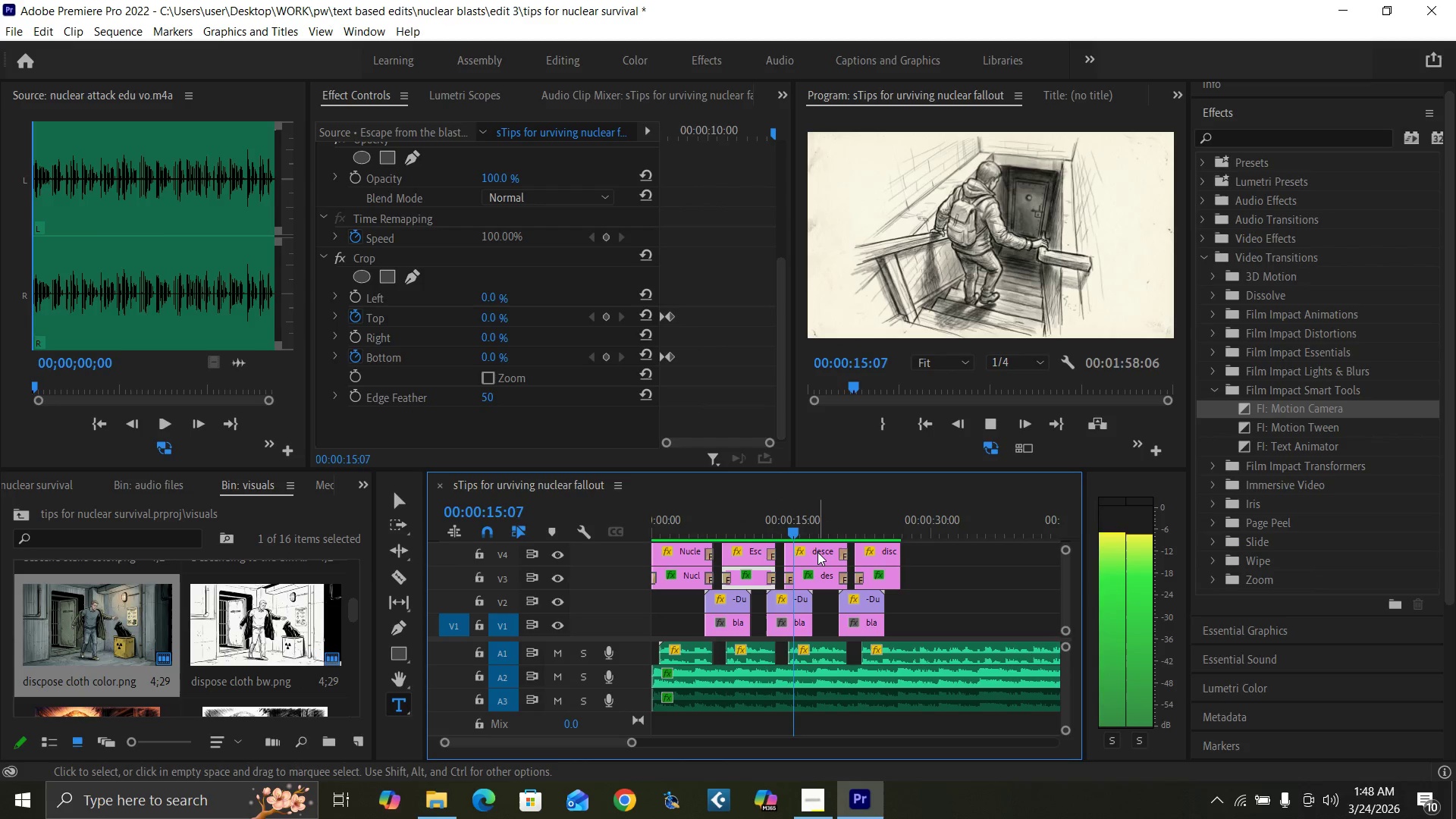 
key(Space)
 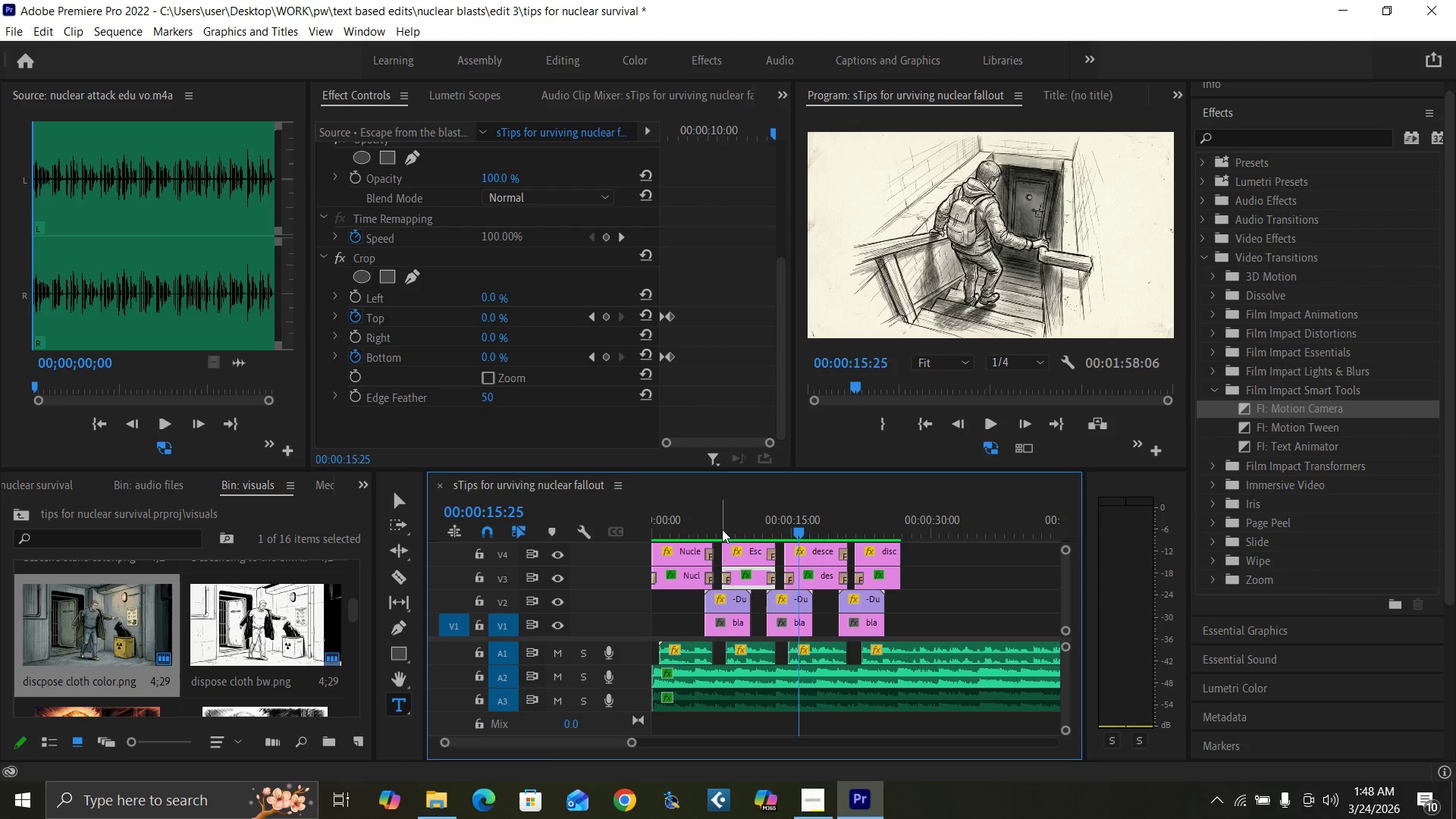 
left_click([722, 529])
 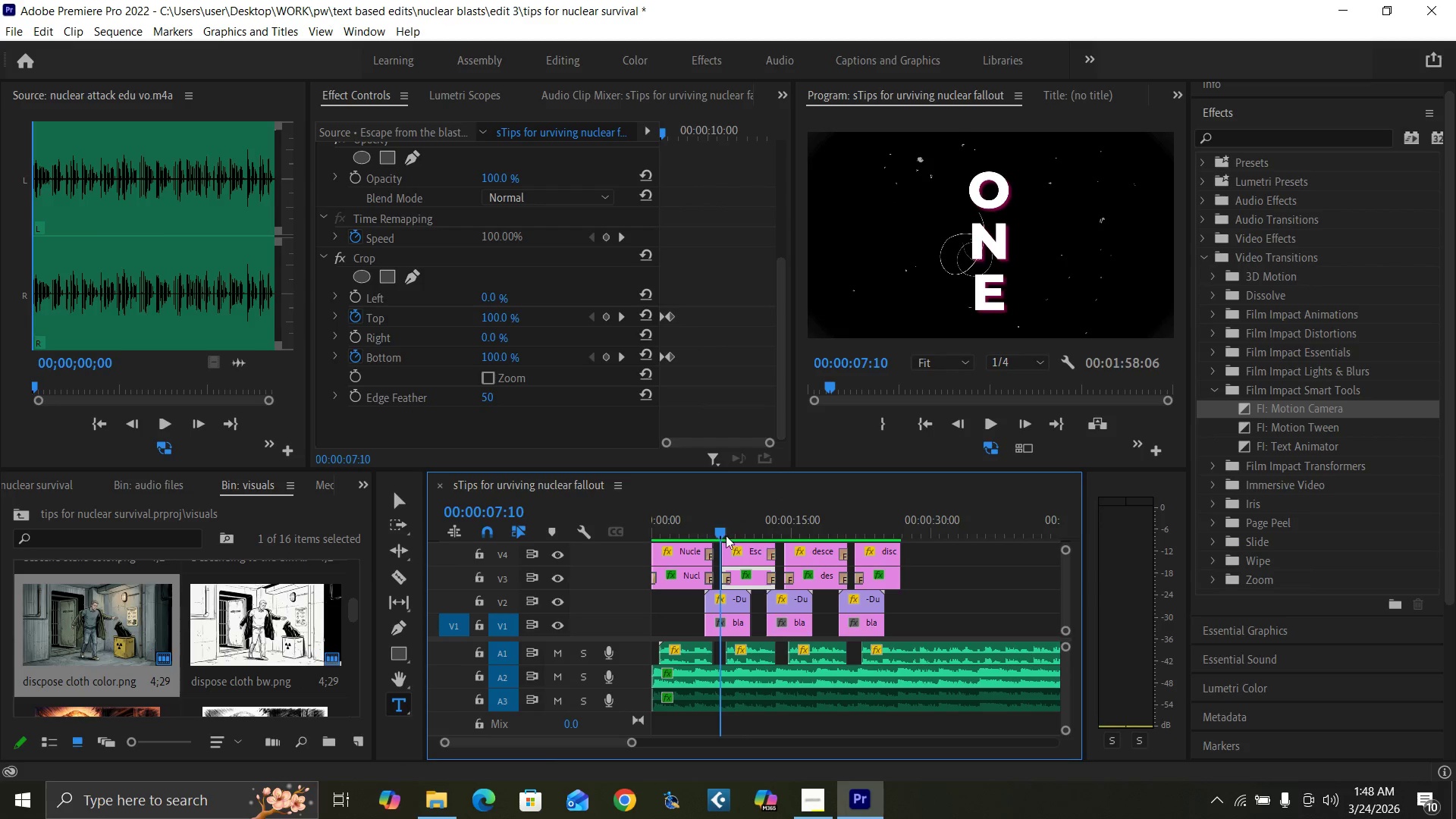 
key(Space)
 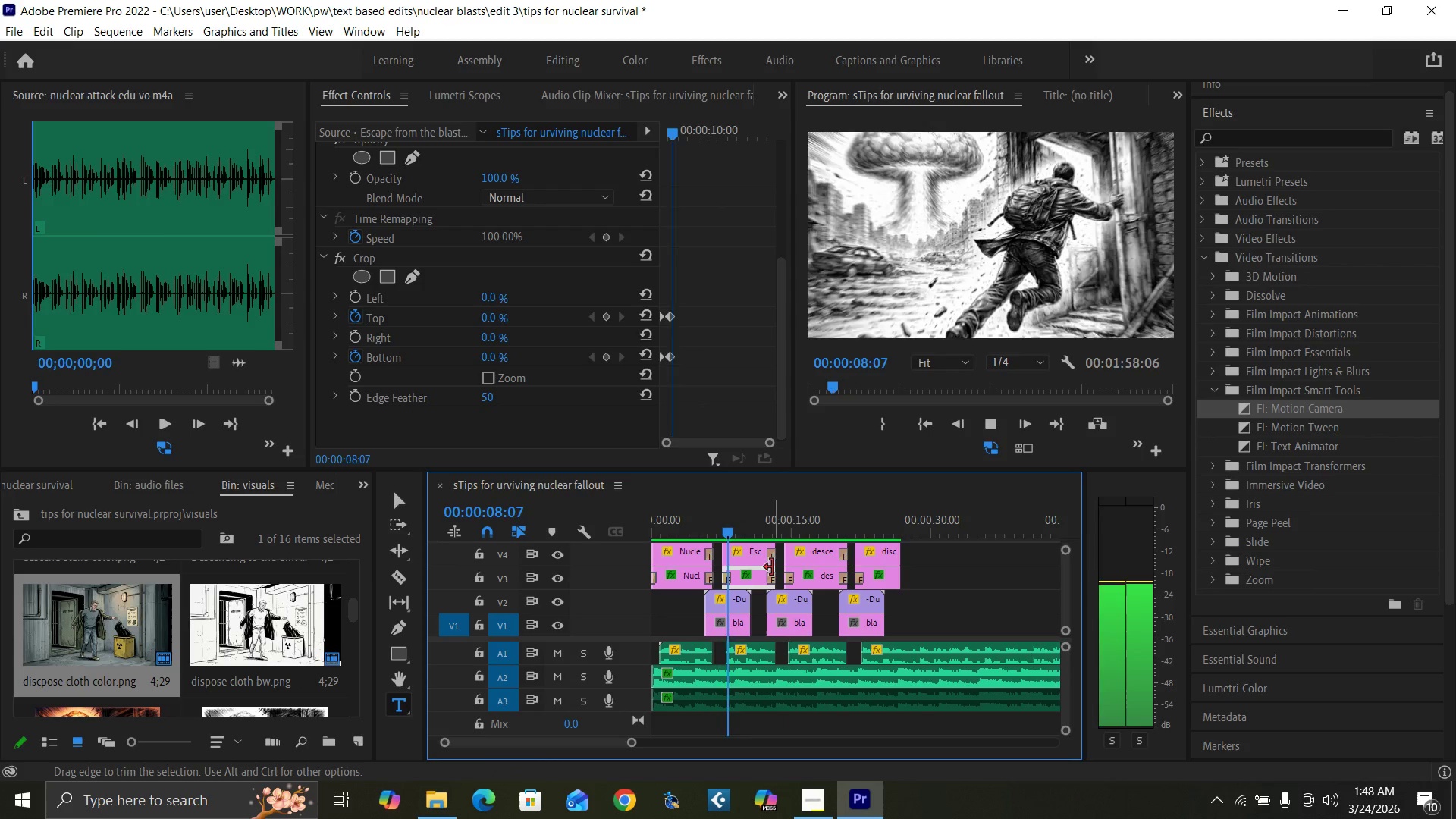 
key(Space)
 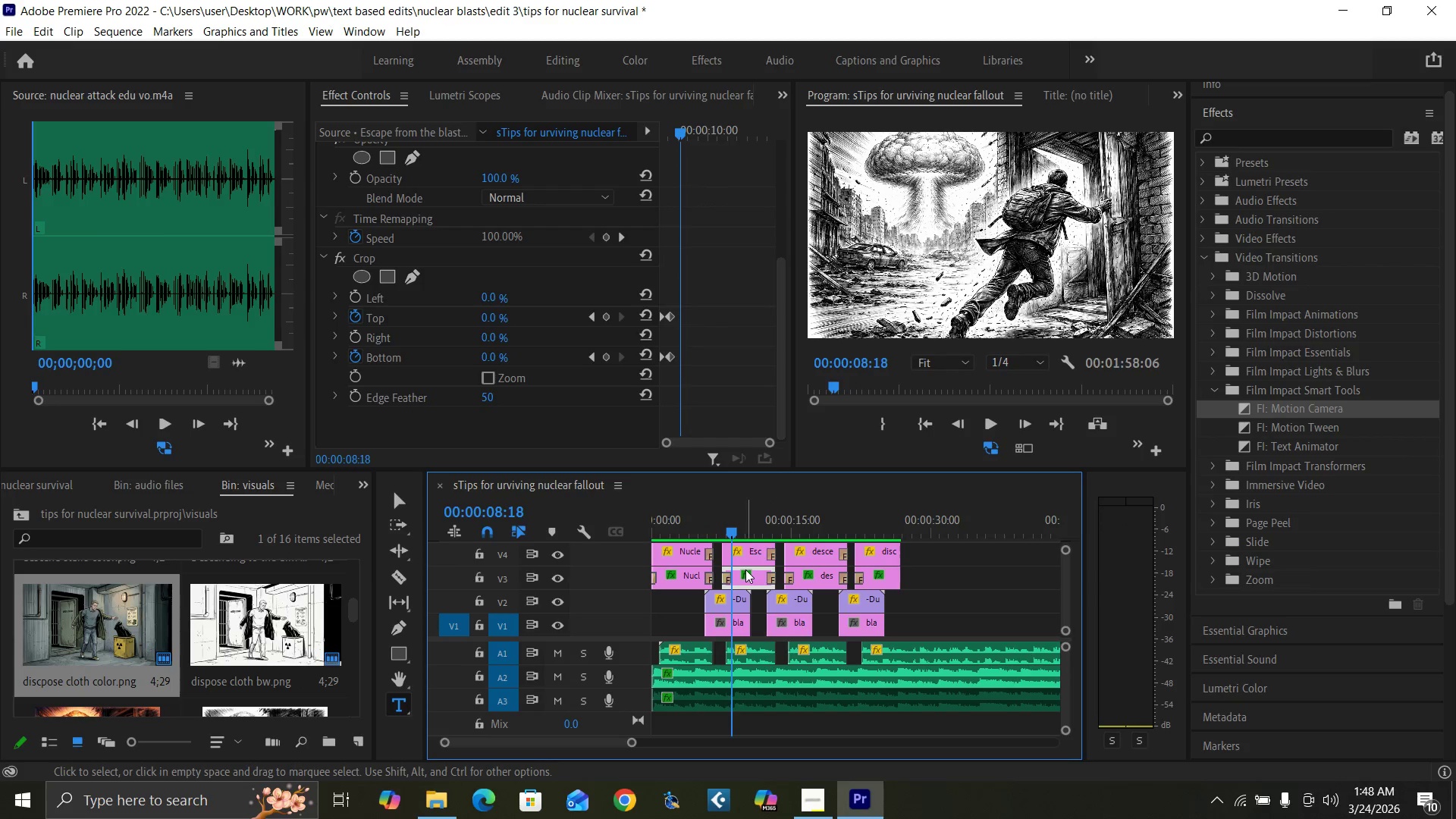 
key(Equal)
 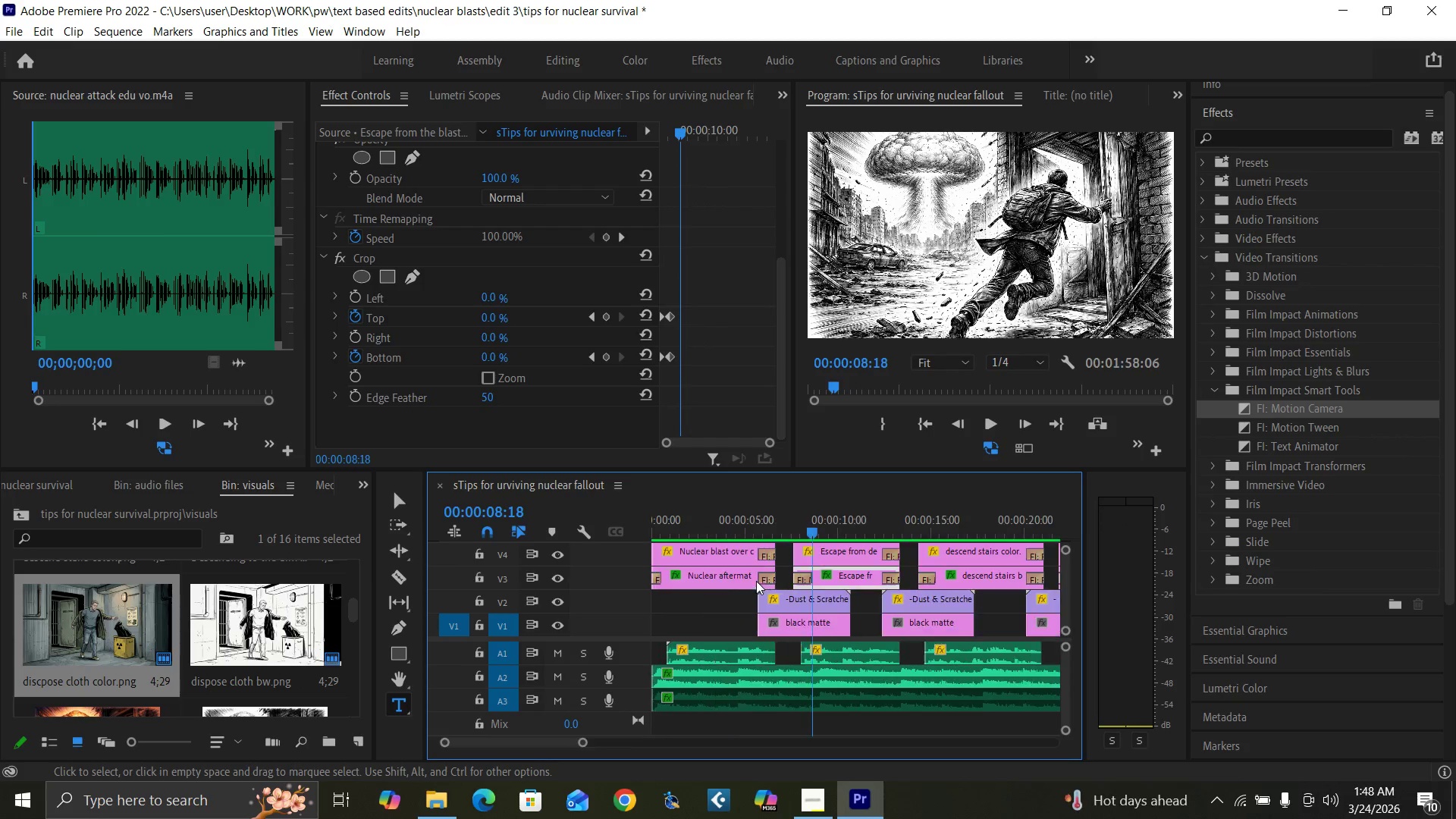 
key(Equal)
 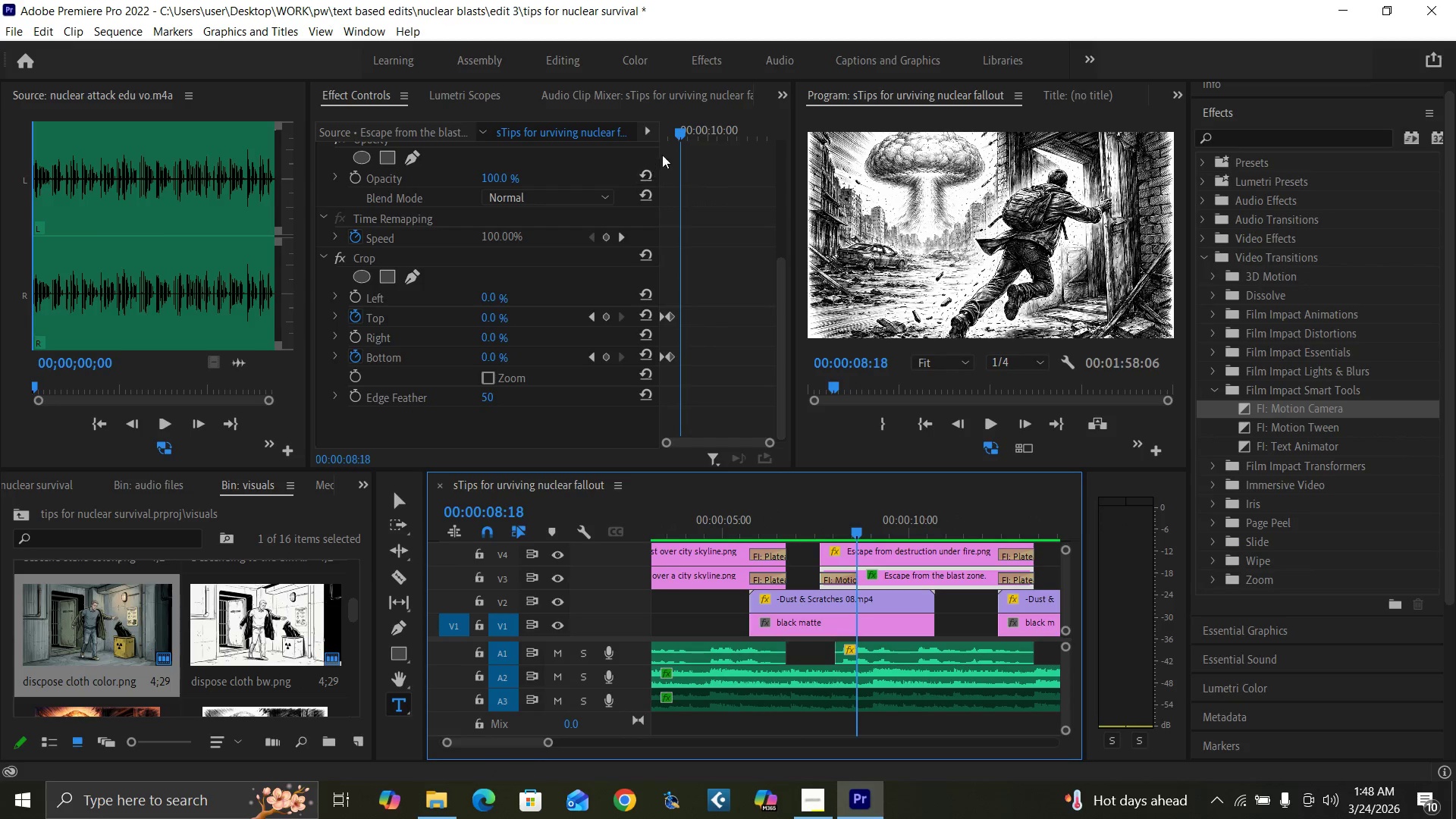 
left_click_drag(start_coordinate=[675, 138], to_coordinate=[657, 206])
 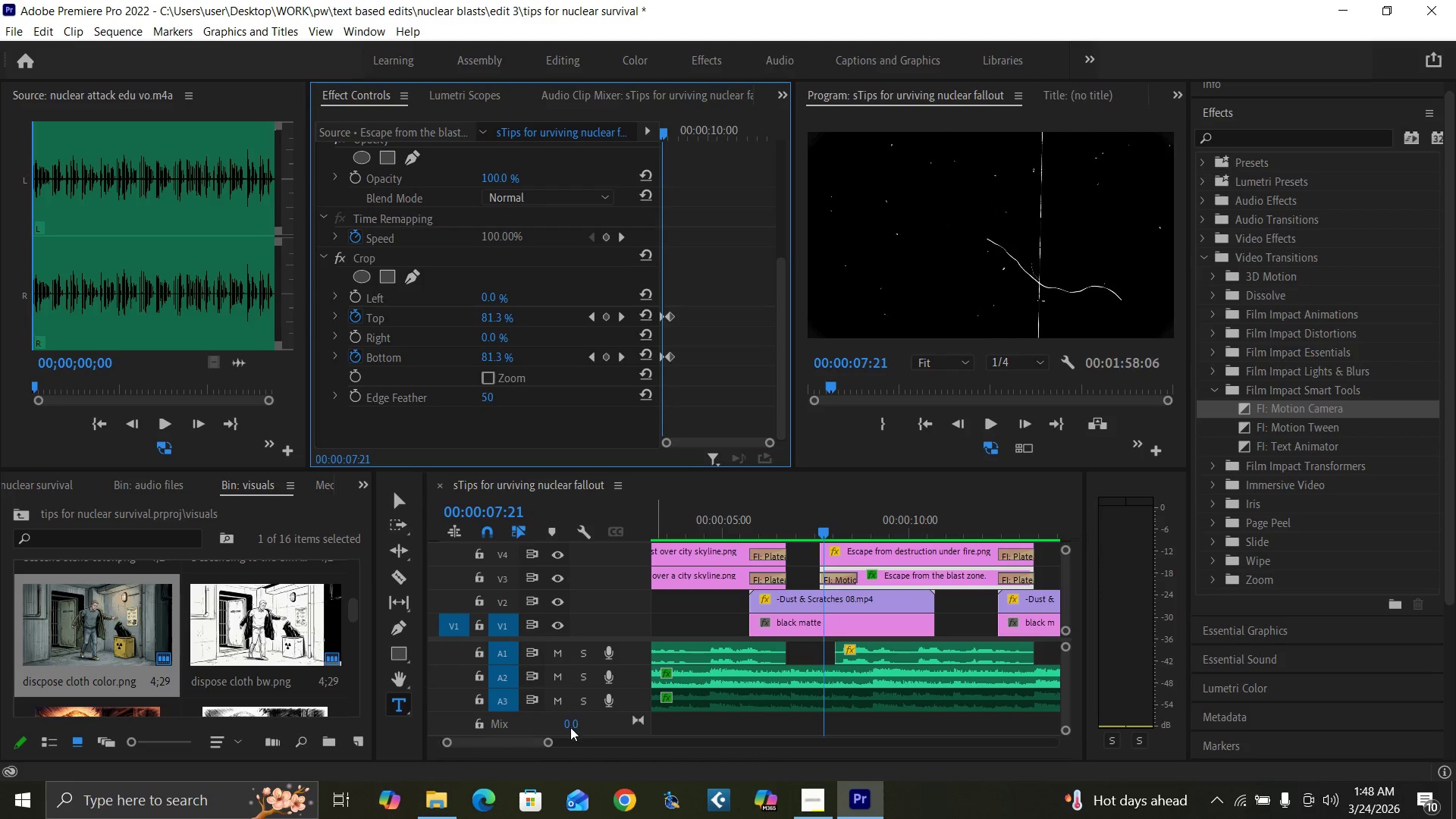 
left_click_drag(start_coordinate=[551, 739], to_coordinate=[572, 745])
 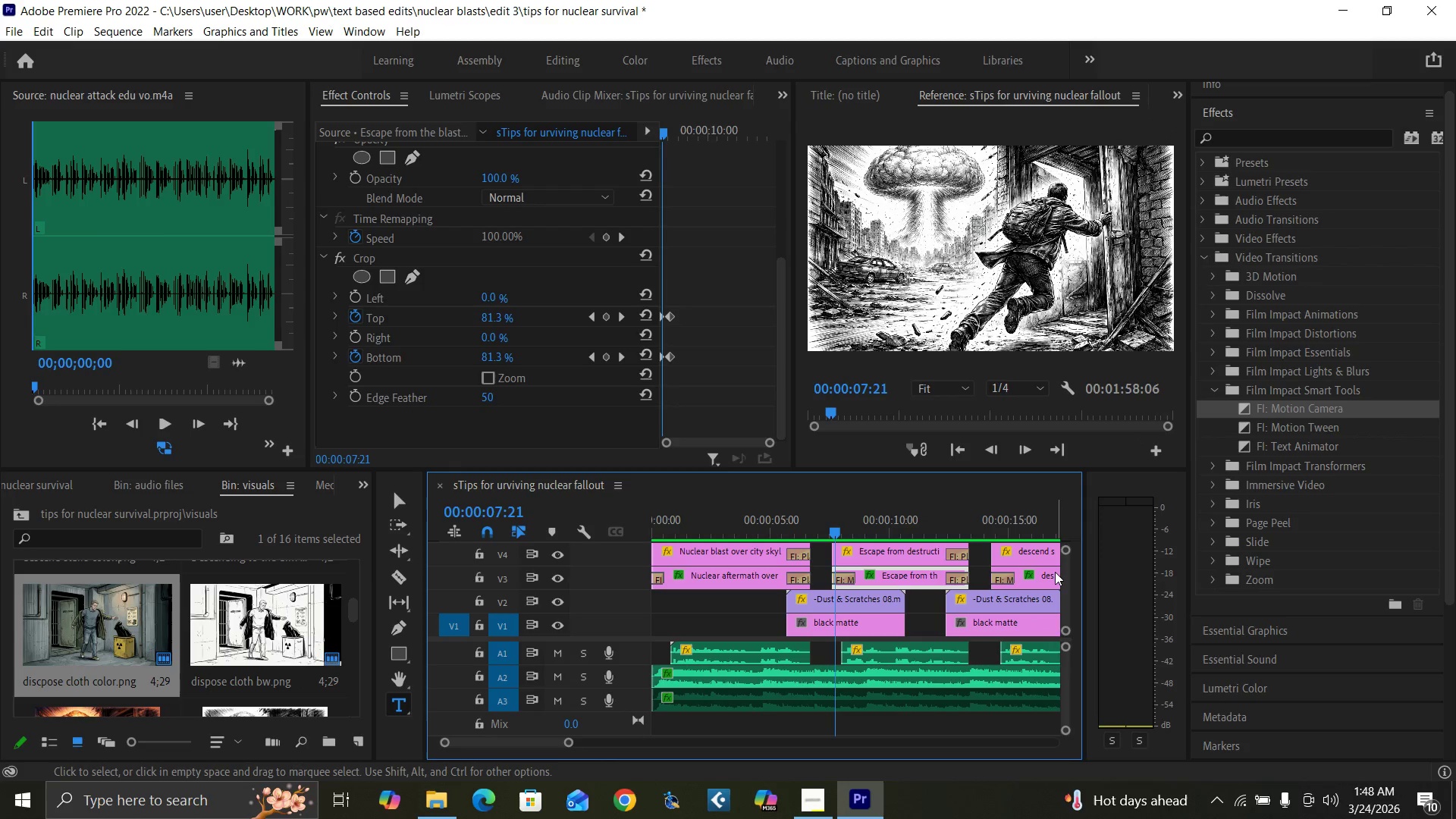 
left_click([1055, 570])
 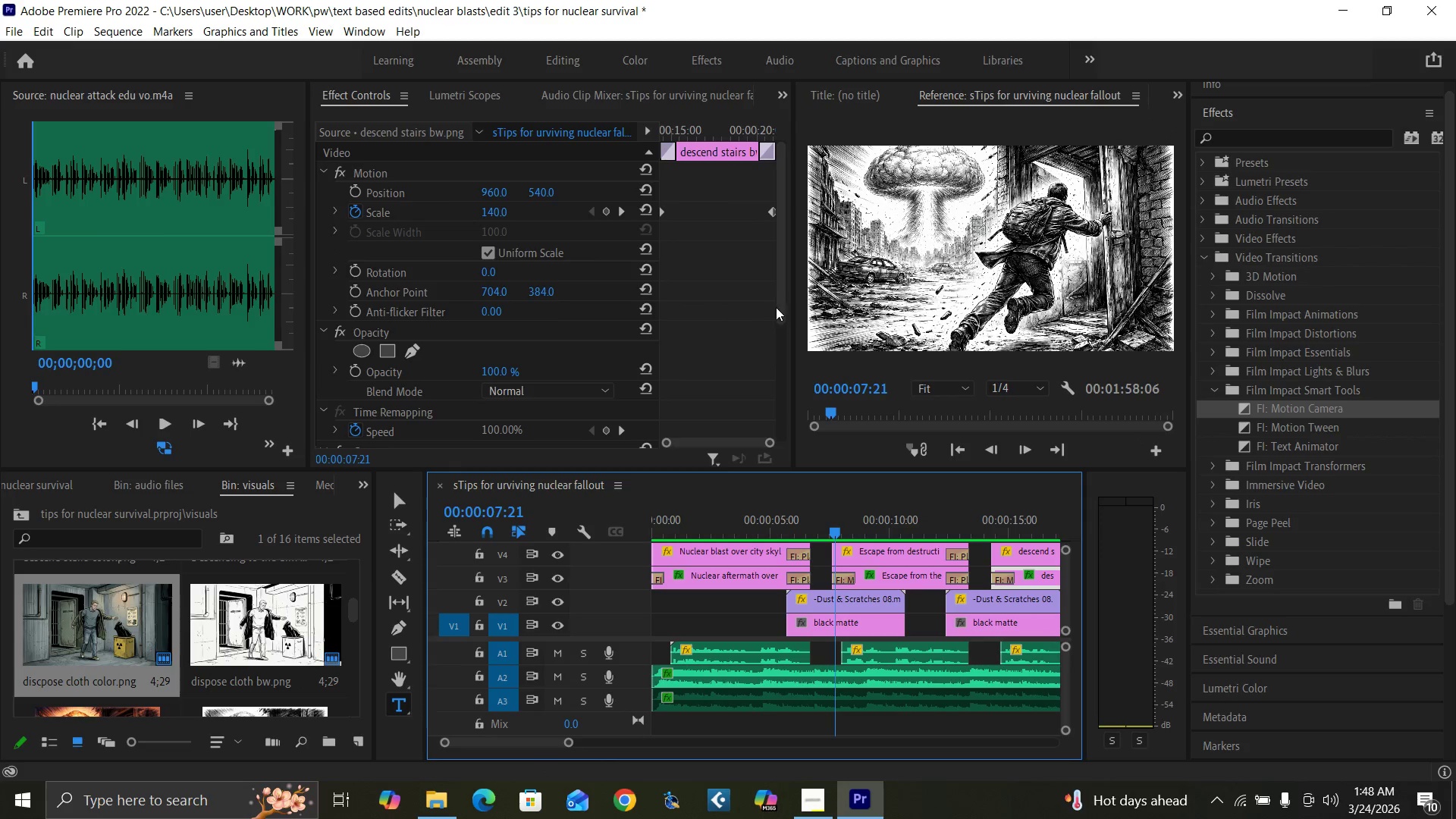 
left_click_drag(start_coordinate=[783, 315], to_coordinate=[783, 327])
 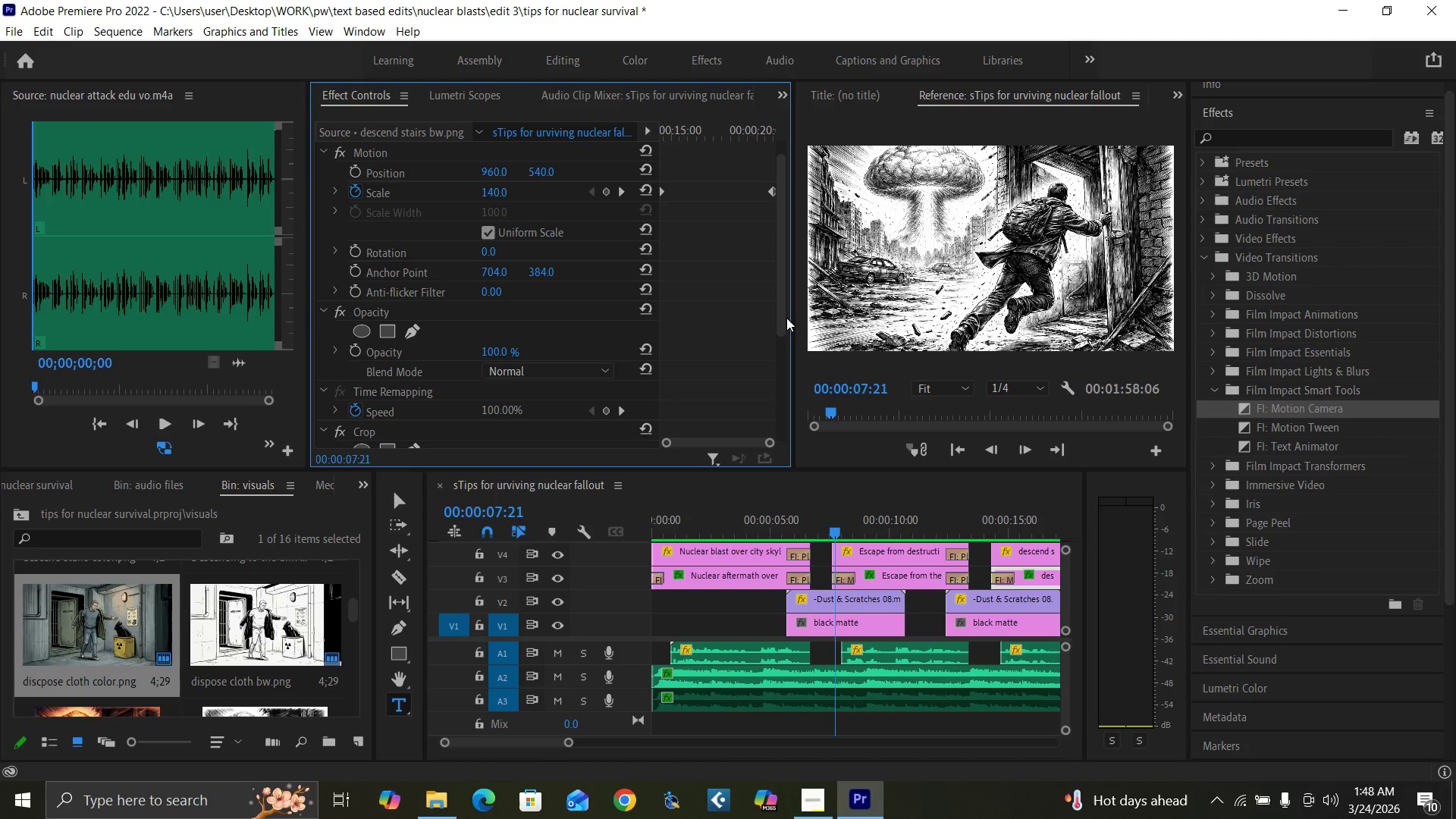 
left_click_drag(start_coordinate=[782, 315], to_coordinate=[789, 421])
 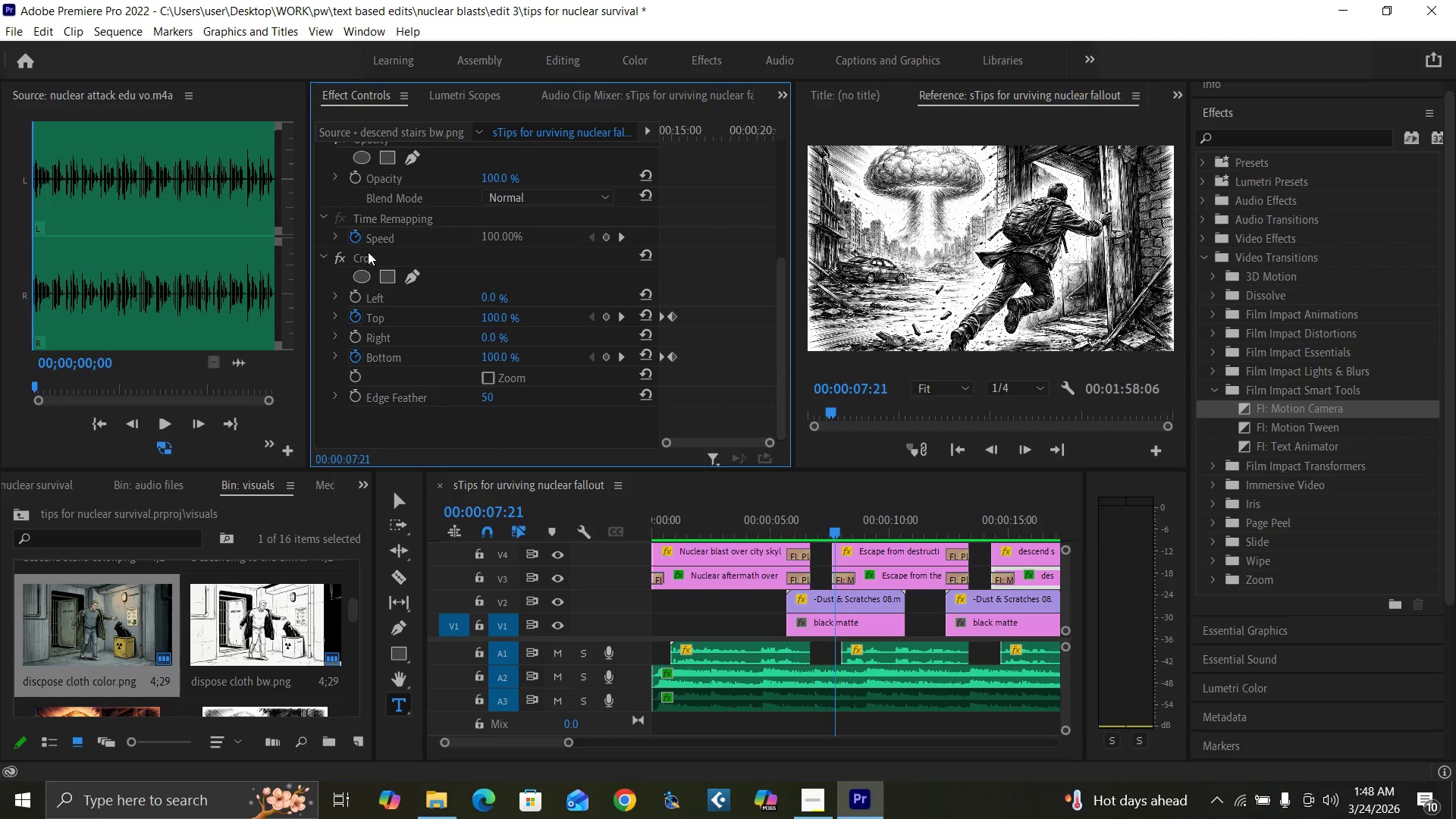 
left_click([362, 256])
 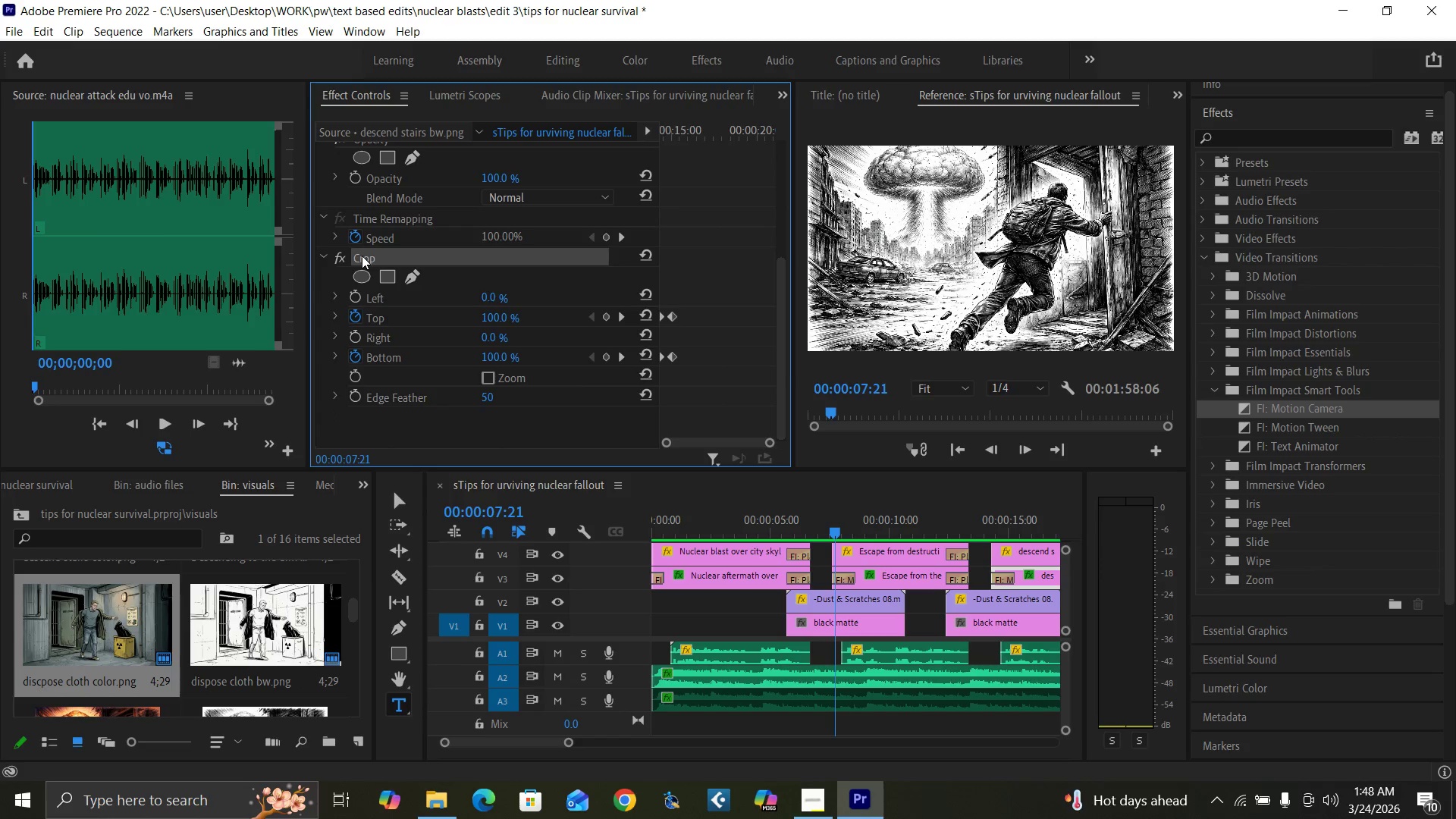 
key(Control+C)
 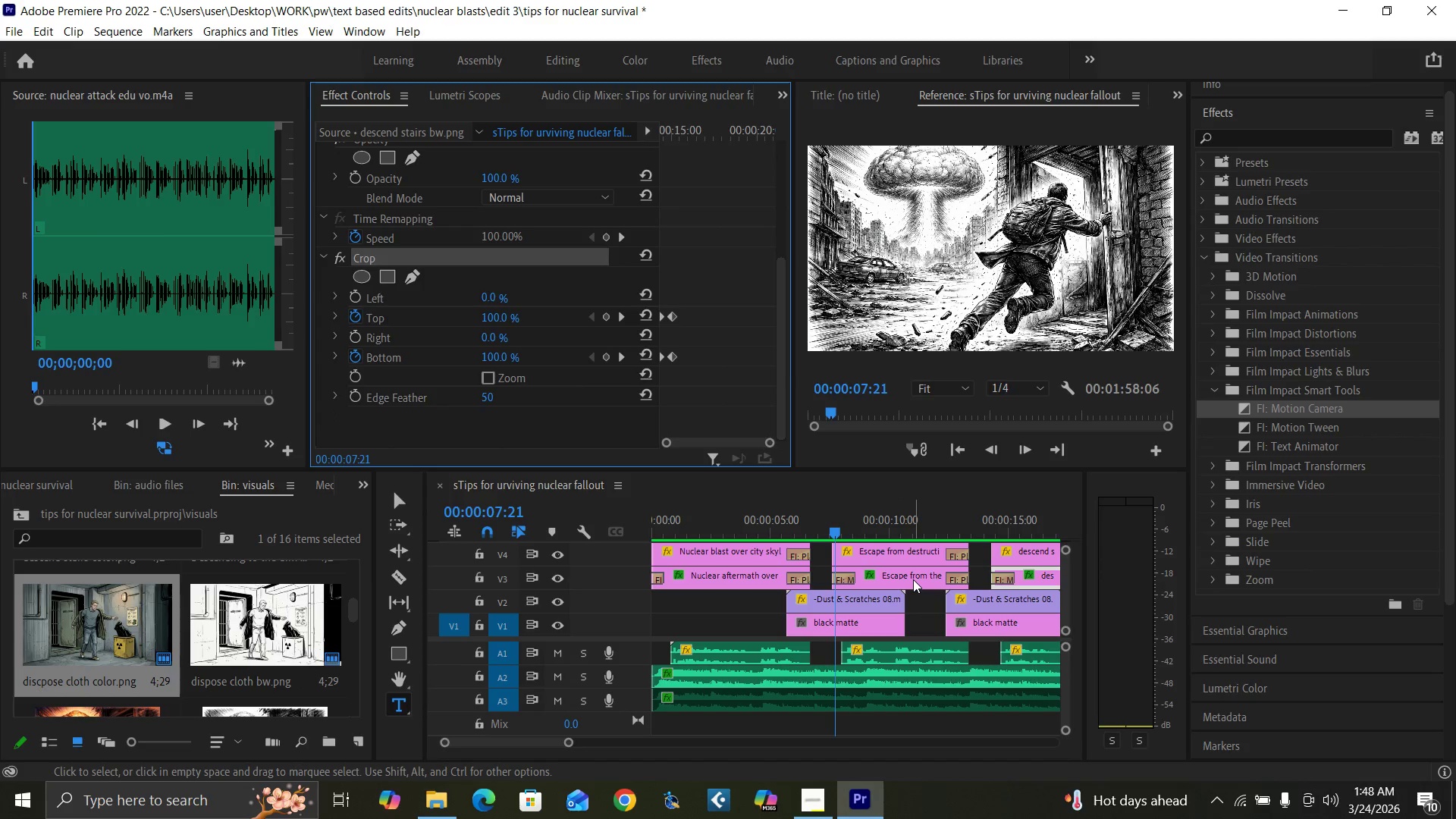 
left_click([913, 577])
 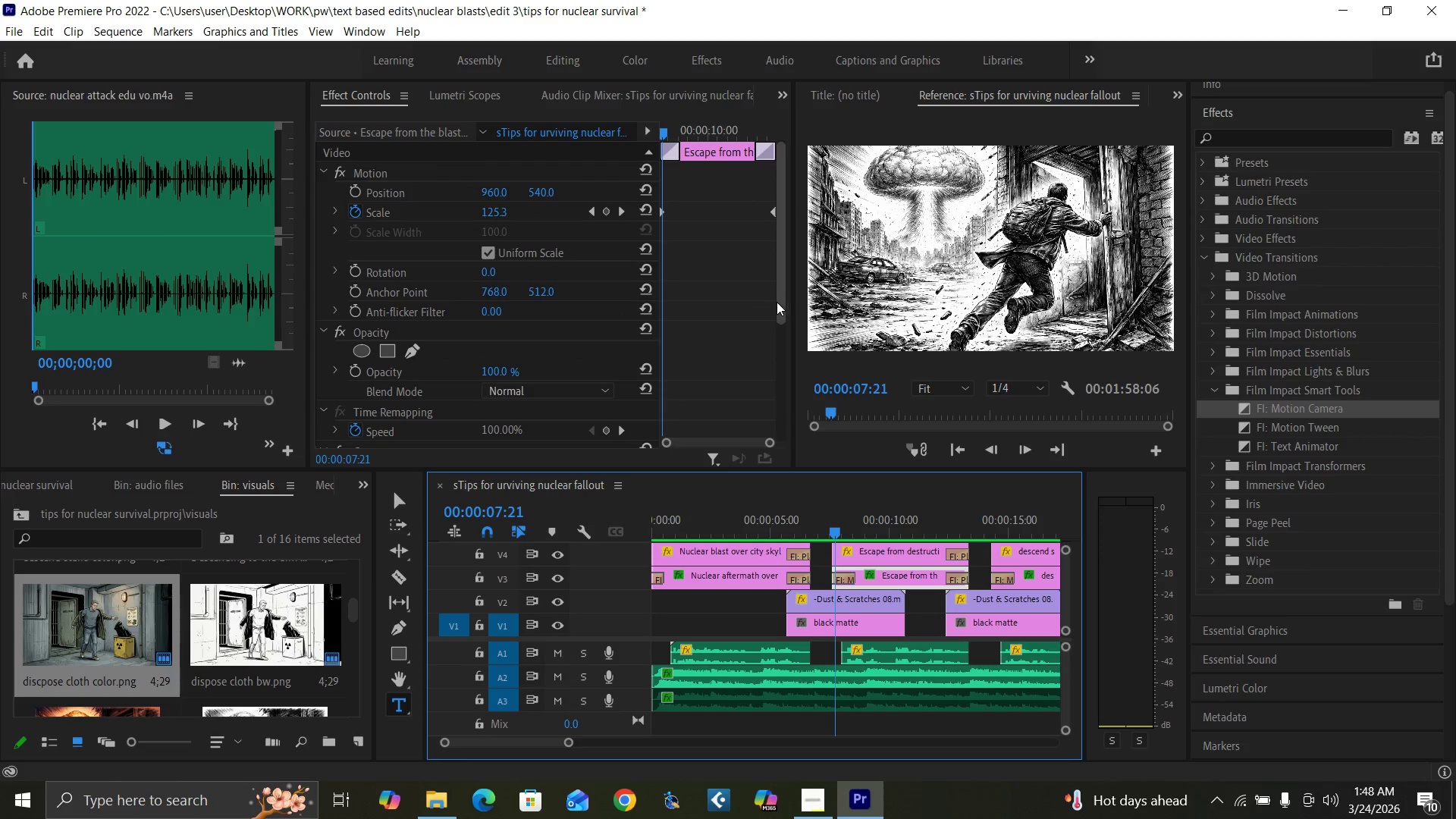 
left_click_drag(start_coordinate=[781, 308], to_coordinate=[788, 456])
 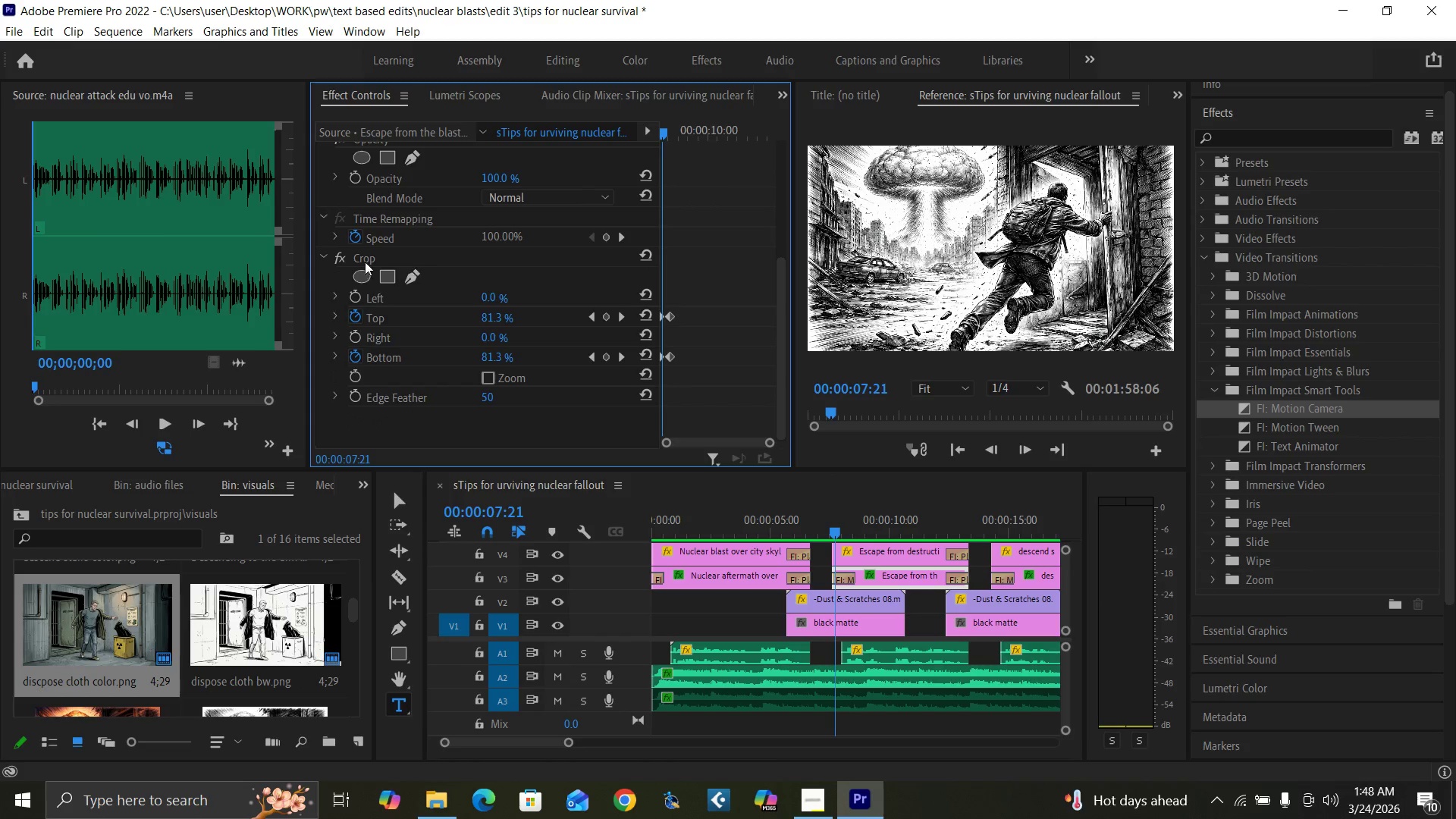 
left_click([360, 262])
 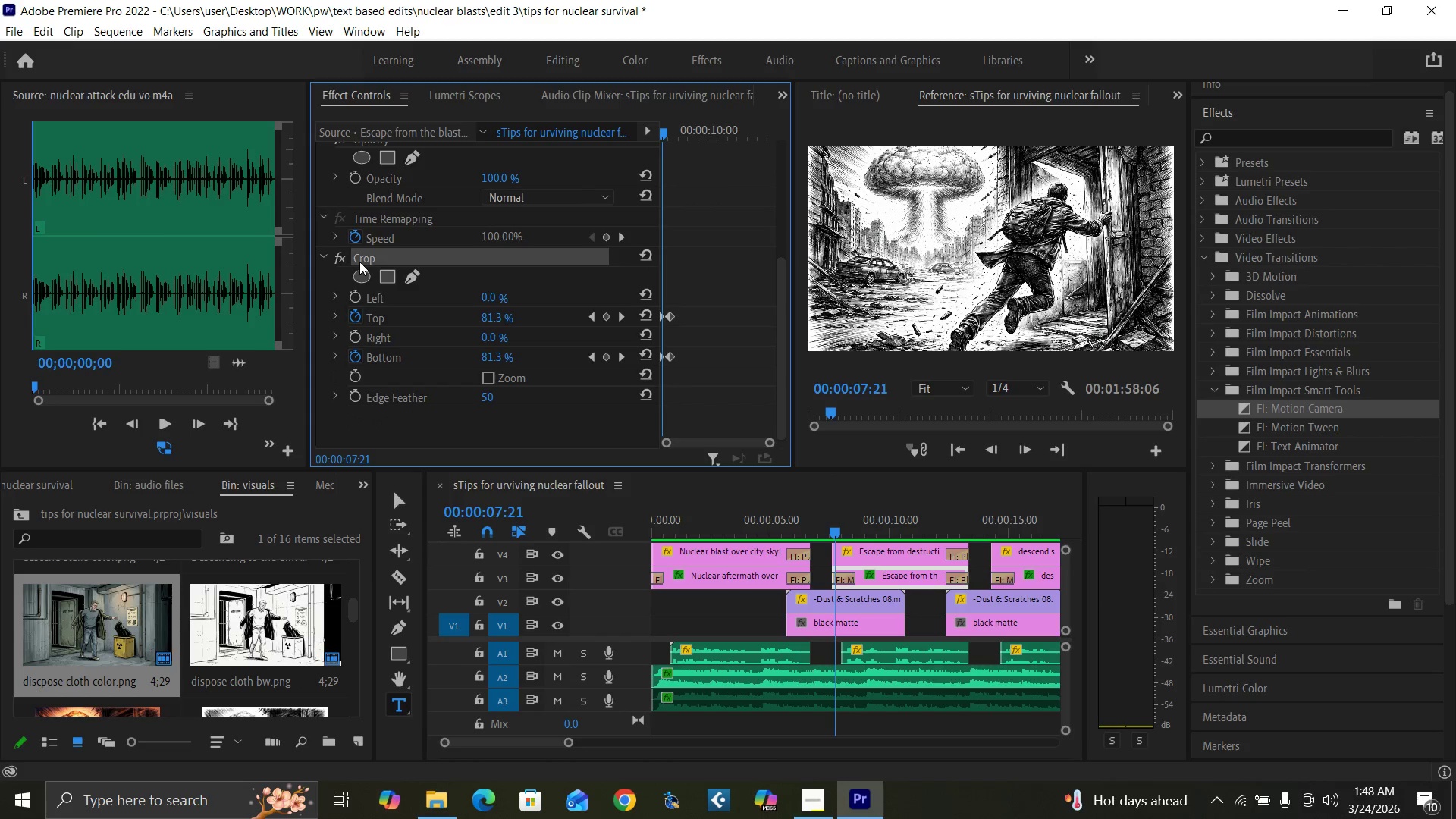 
key(Delete)
 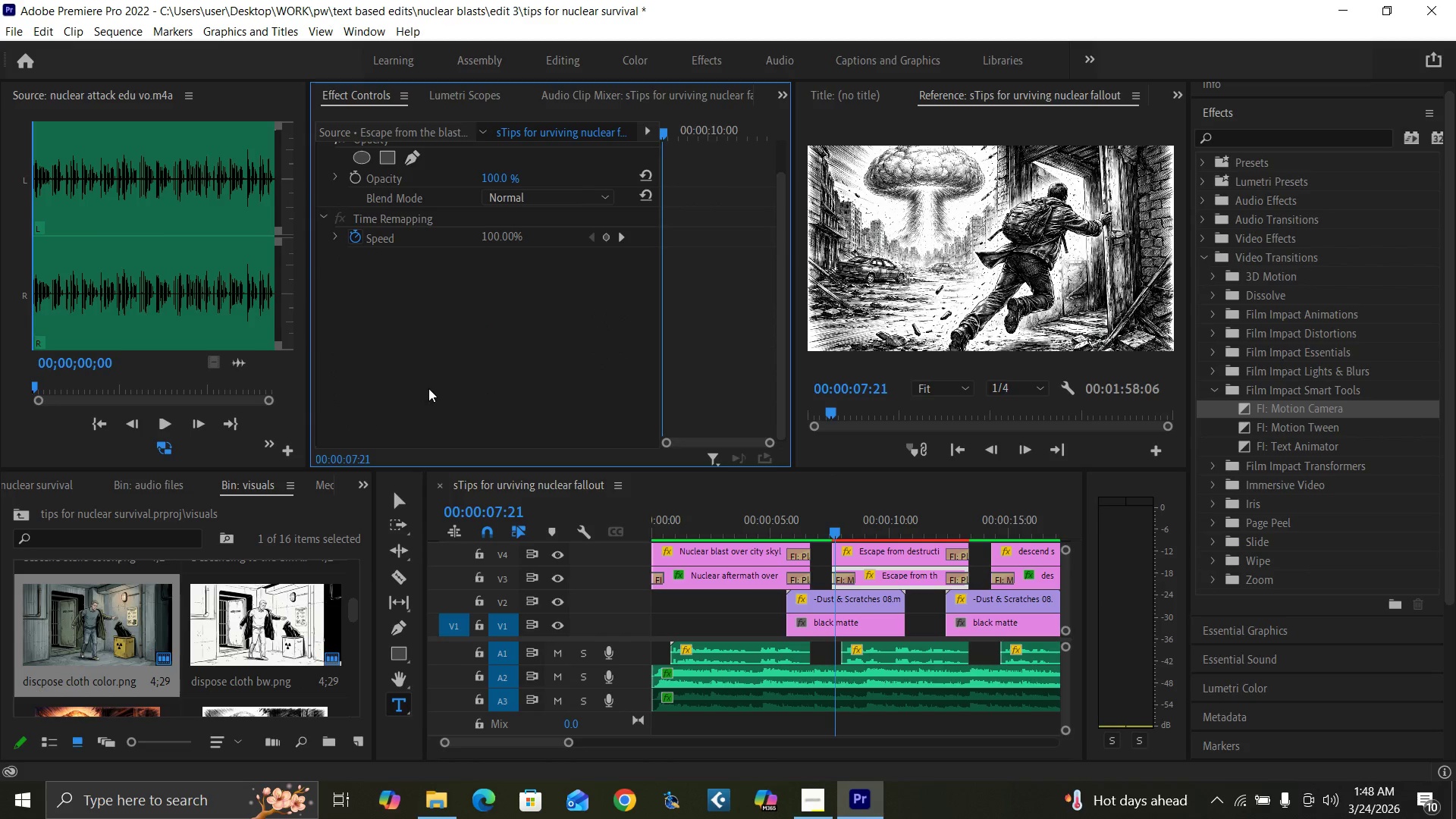 
left_click([430, 377])
 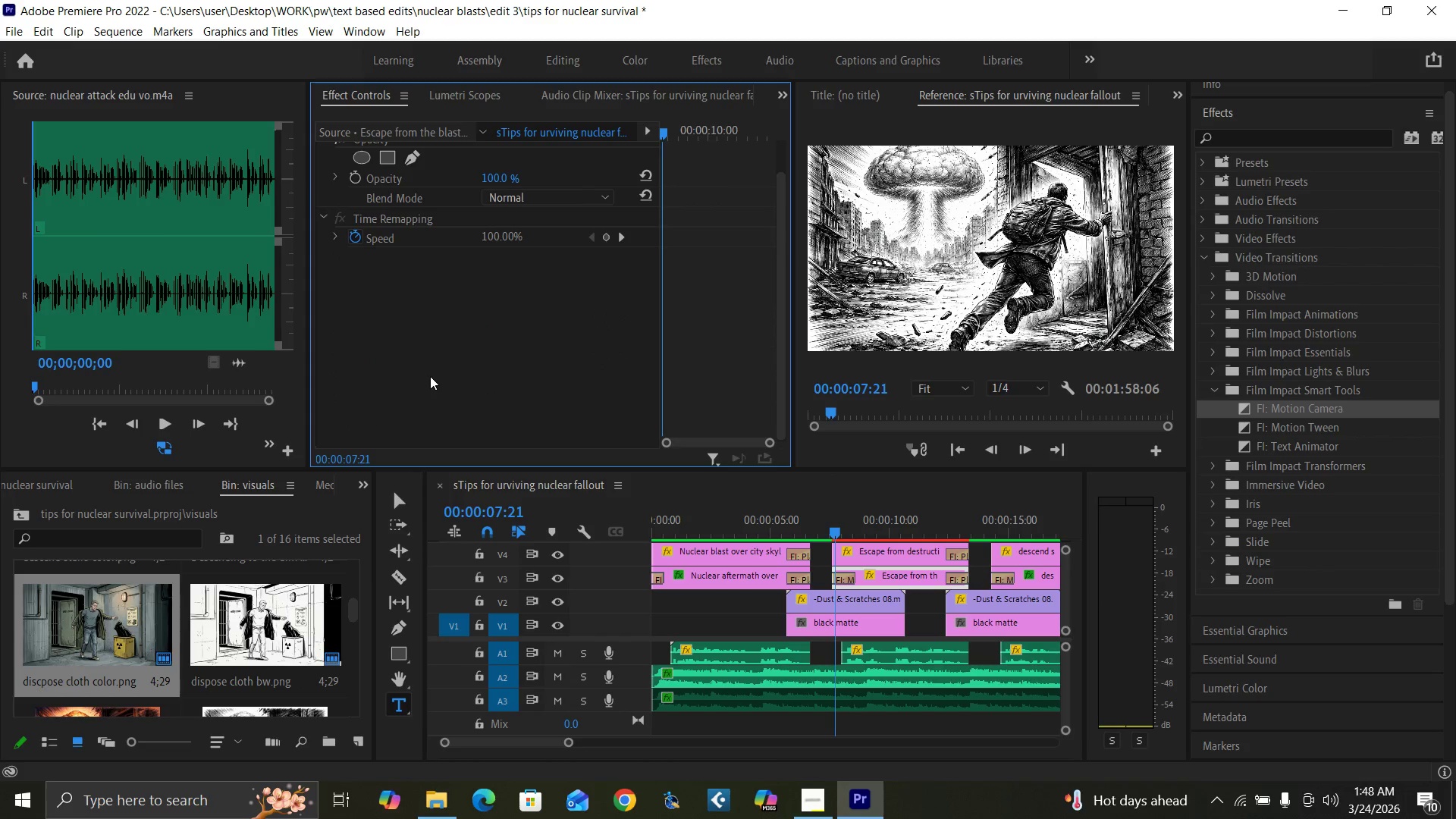 
key(Control+V)
 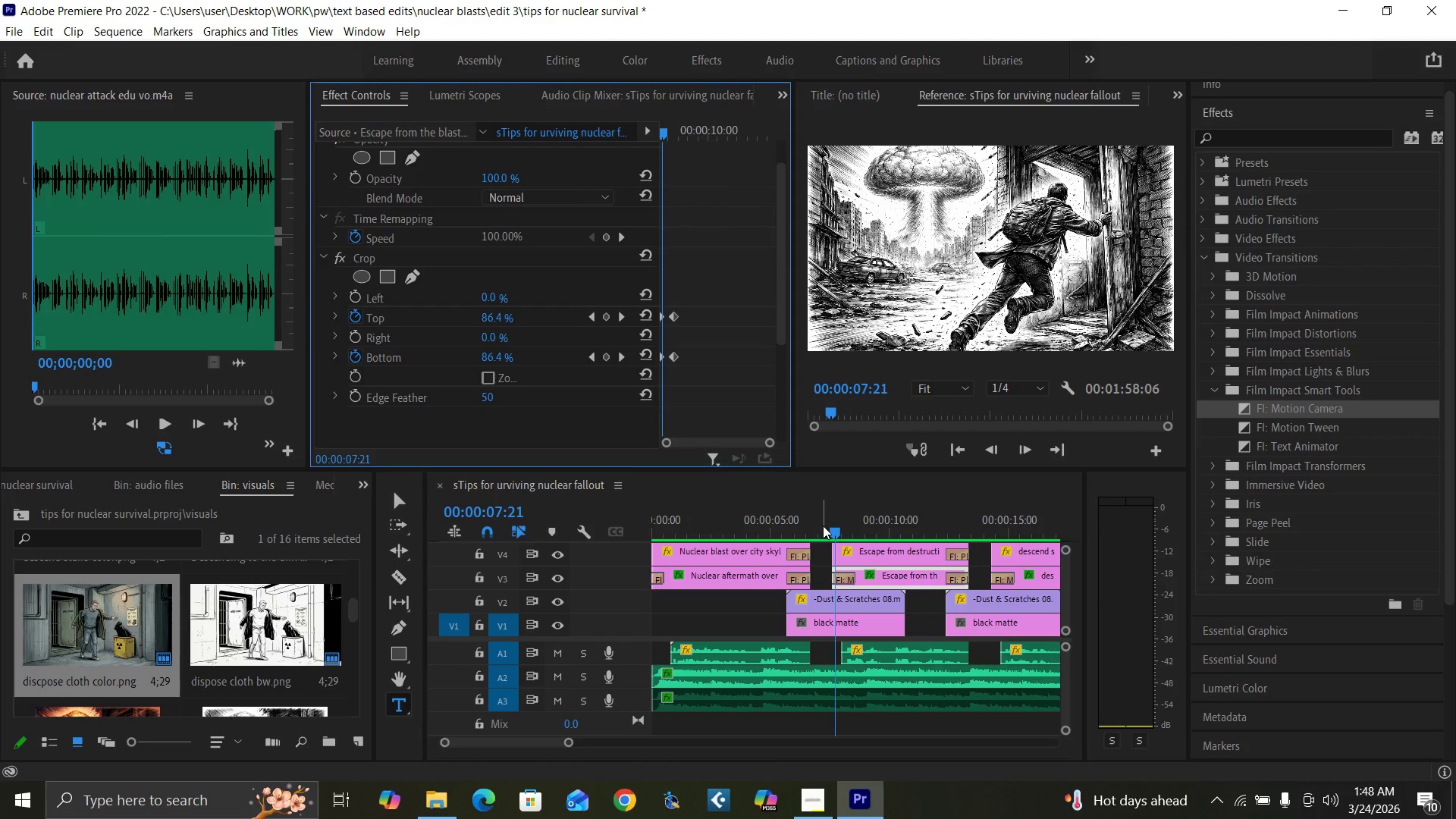 
key(Space)
 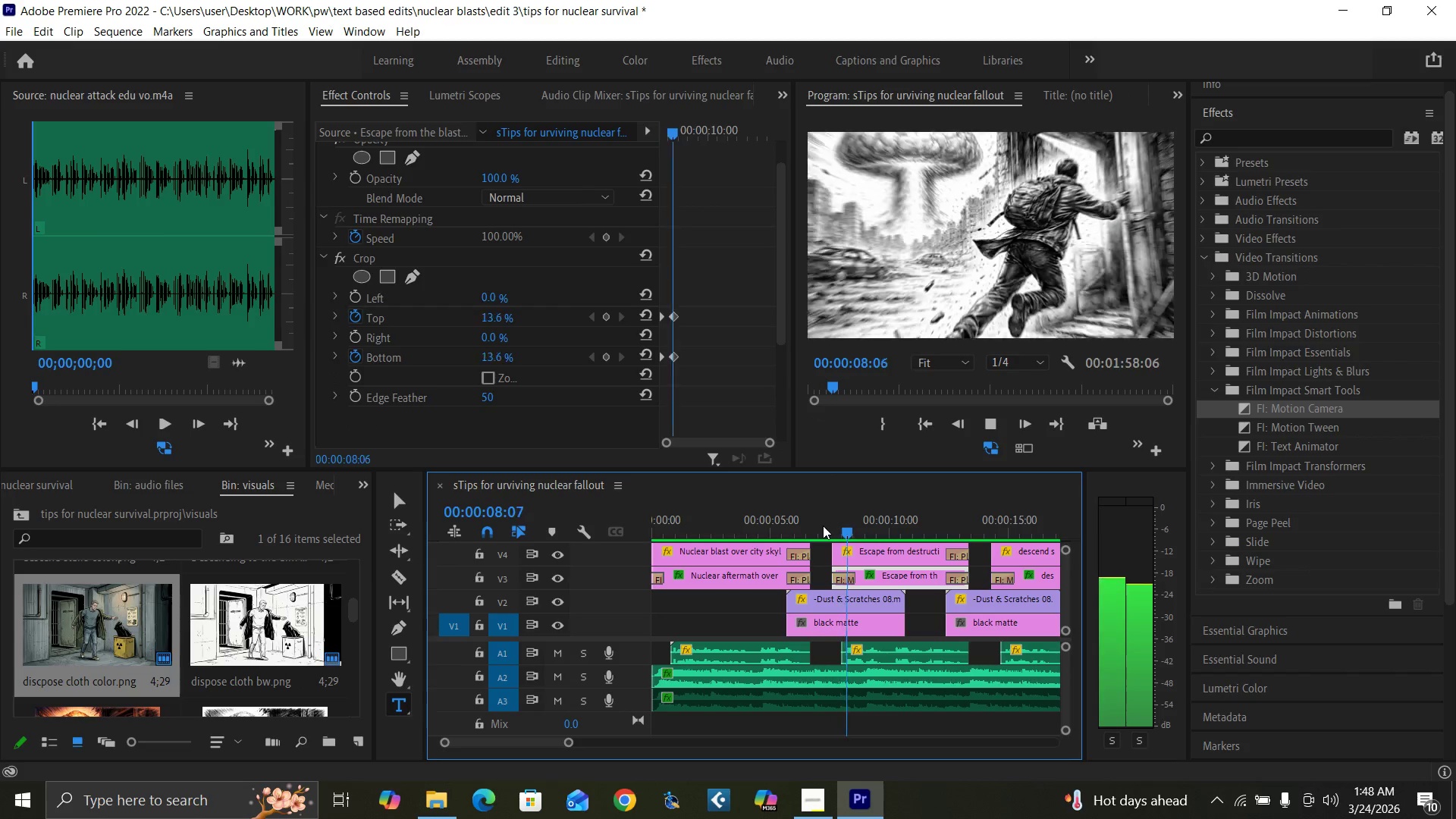 
key(Space)
 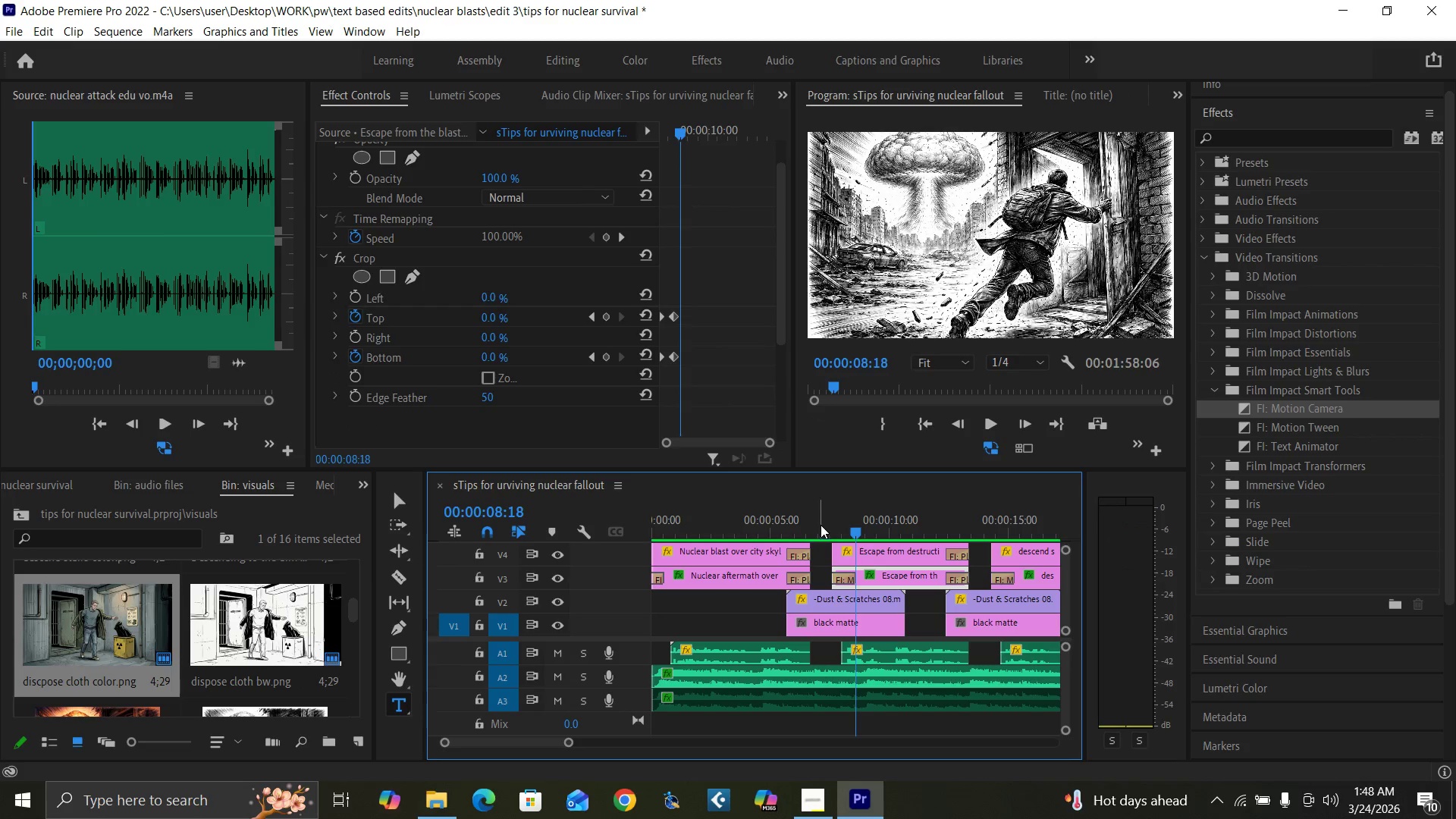 
left_click_drag(start_coordinate=[821, 526], to_coordinate=[841, 540])
 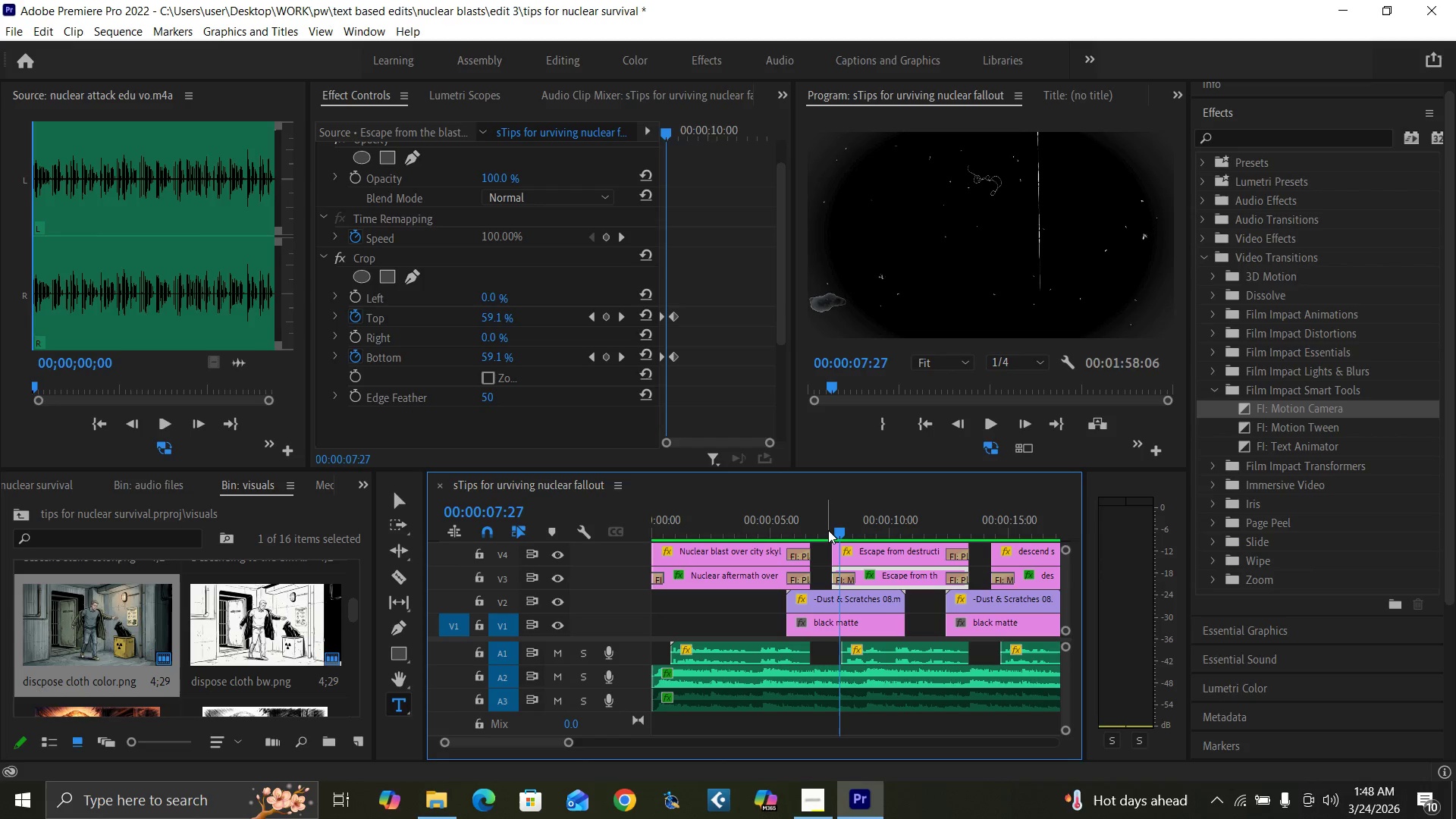 
left_click([824, 526])
 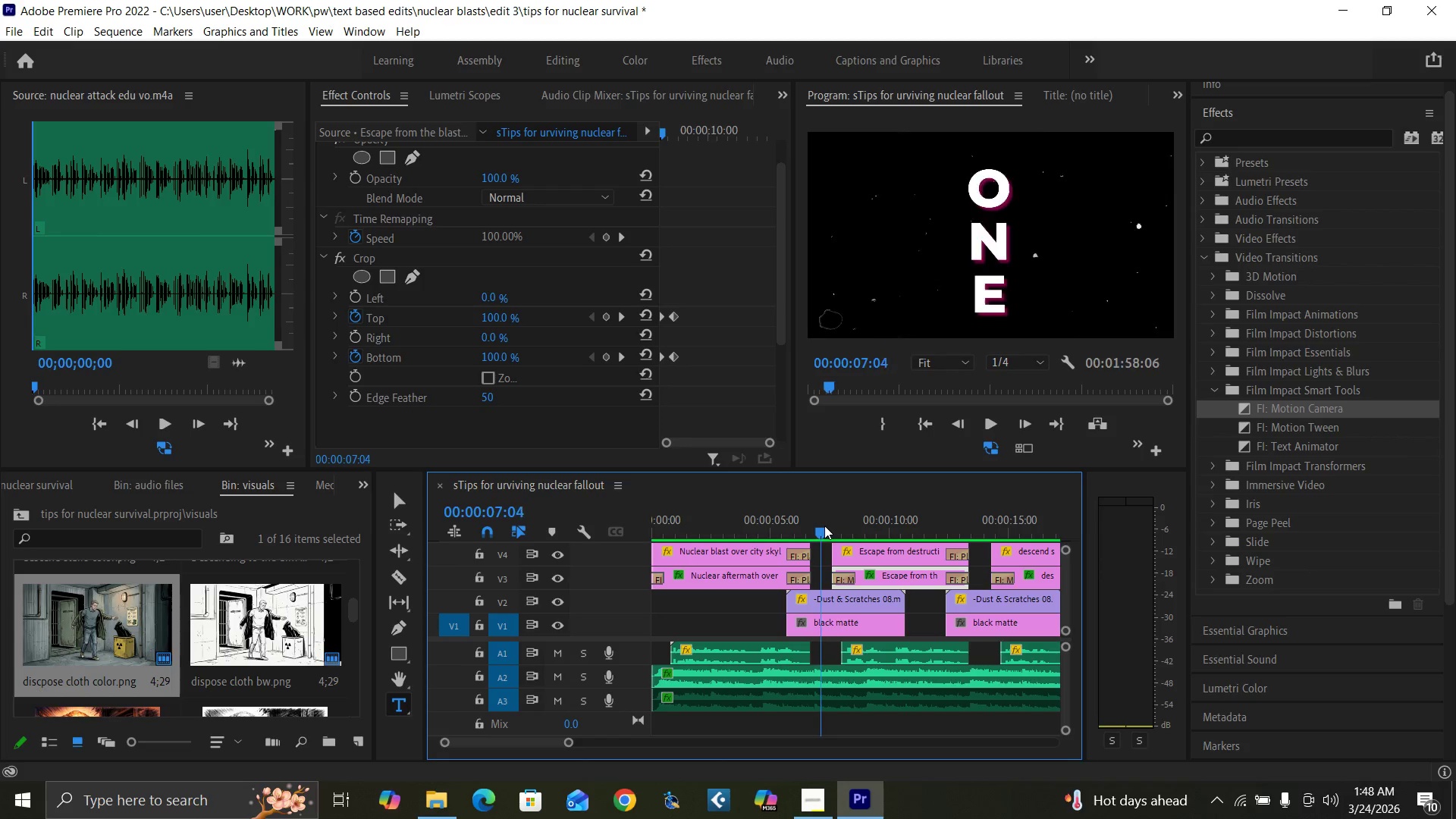 
key(Space)
 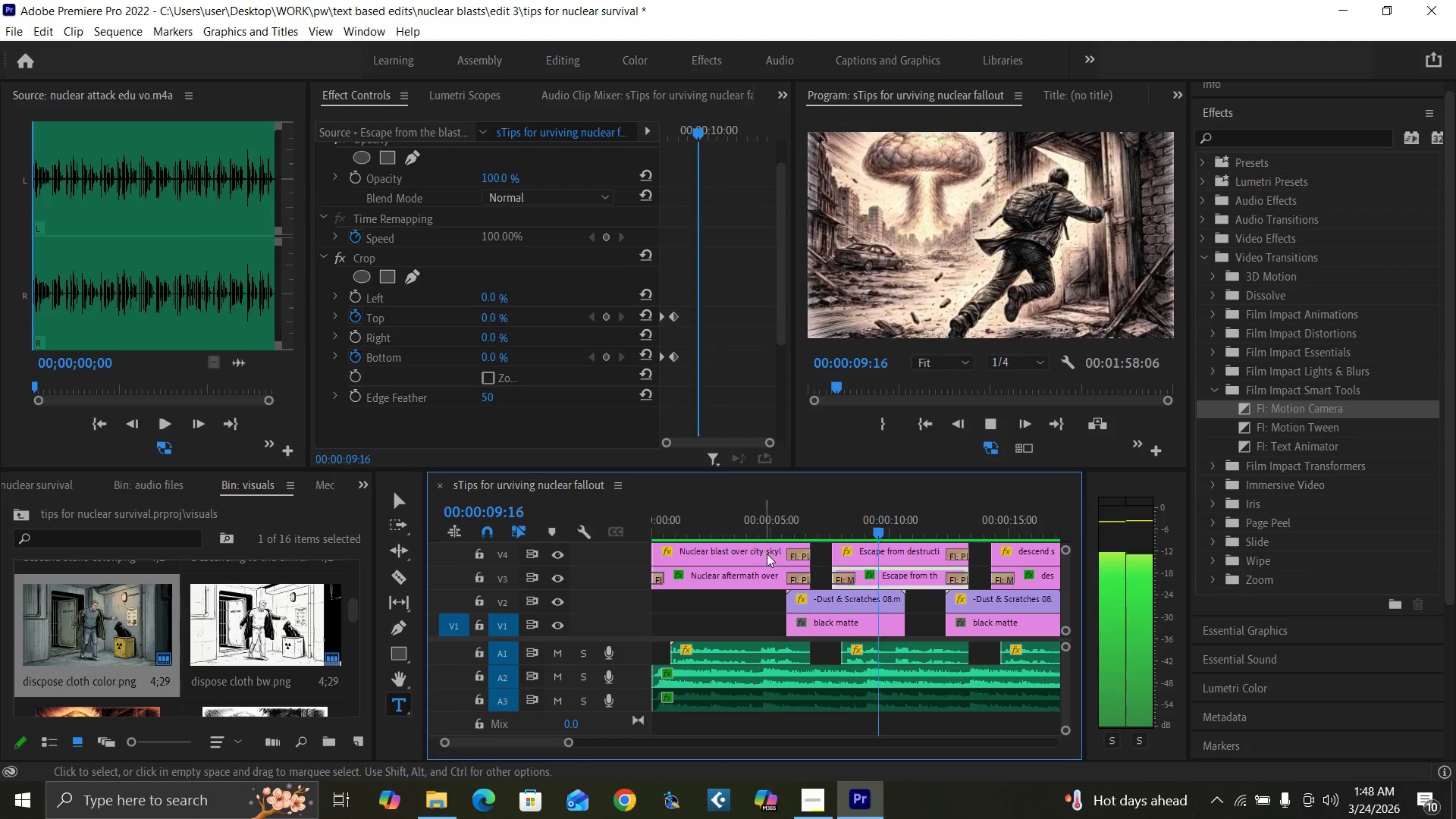 
left_click([824, 531])
 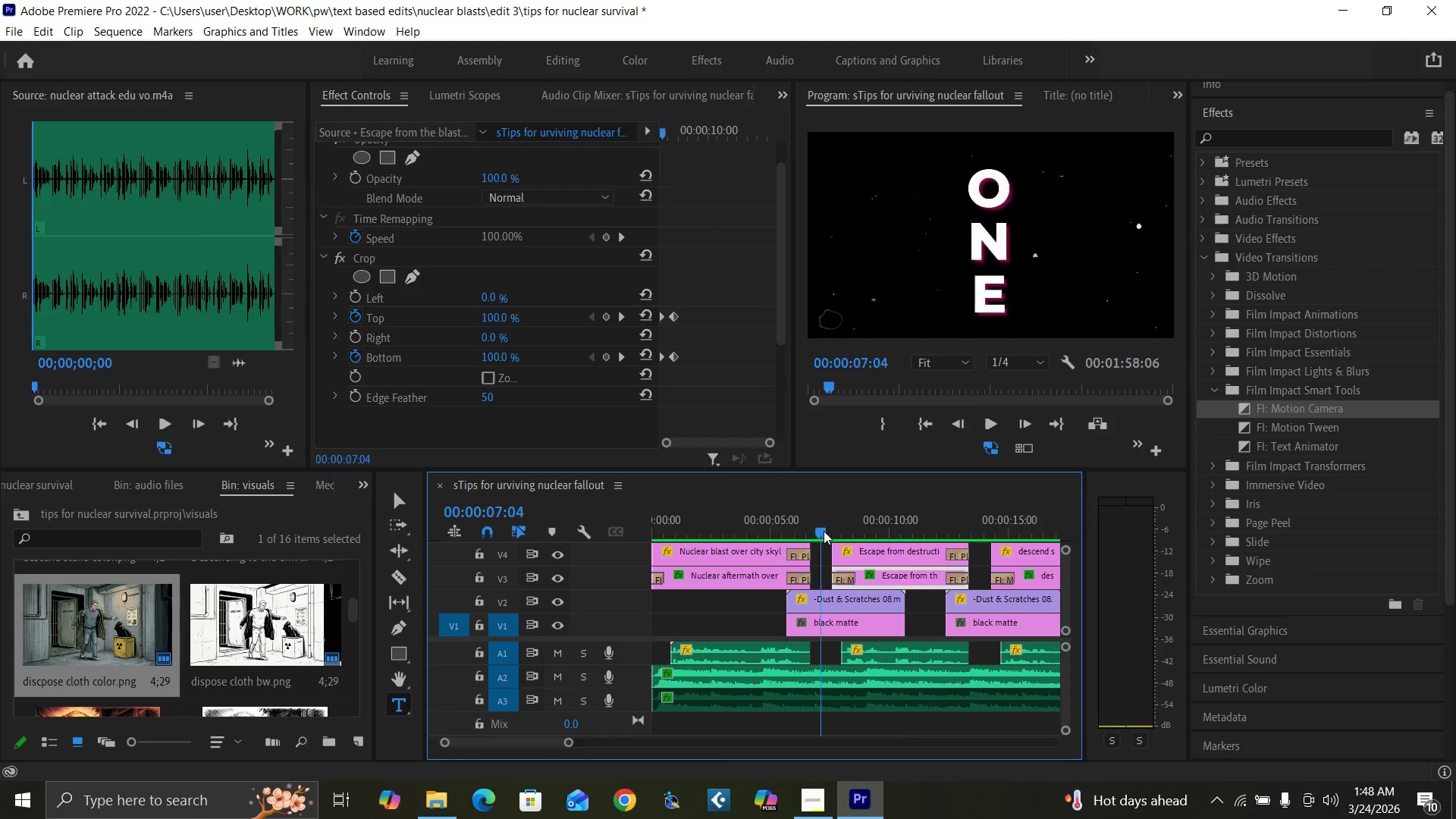 
key(Space)
 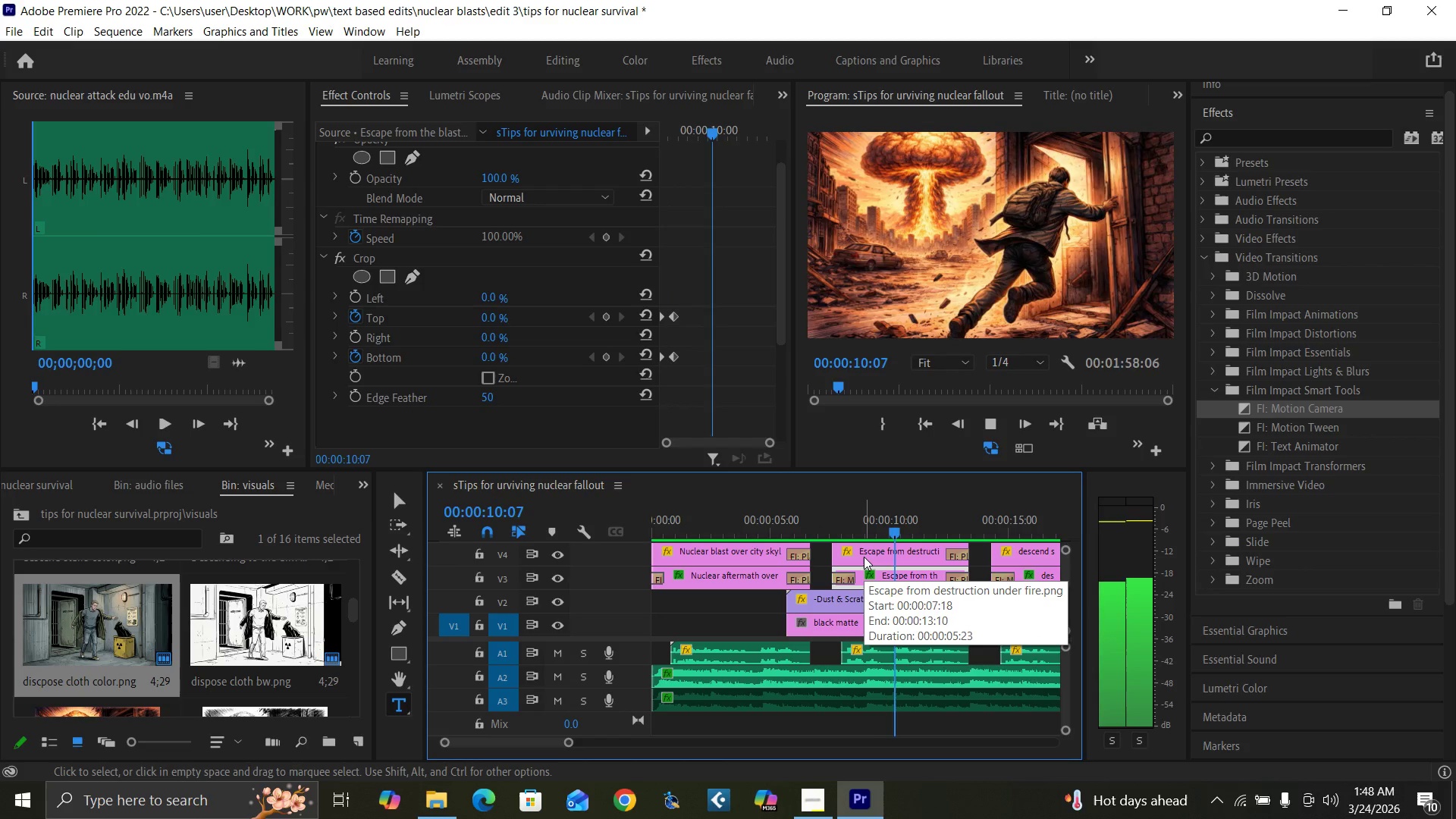 
left_click([814, 521])
 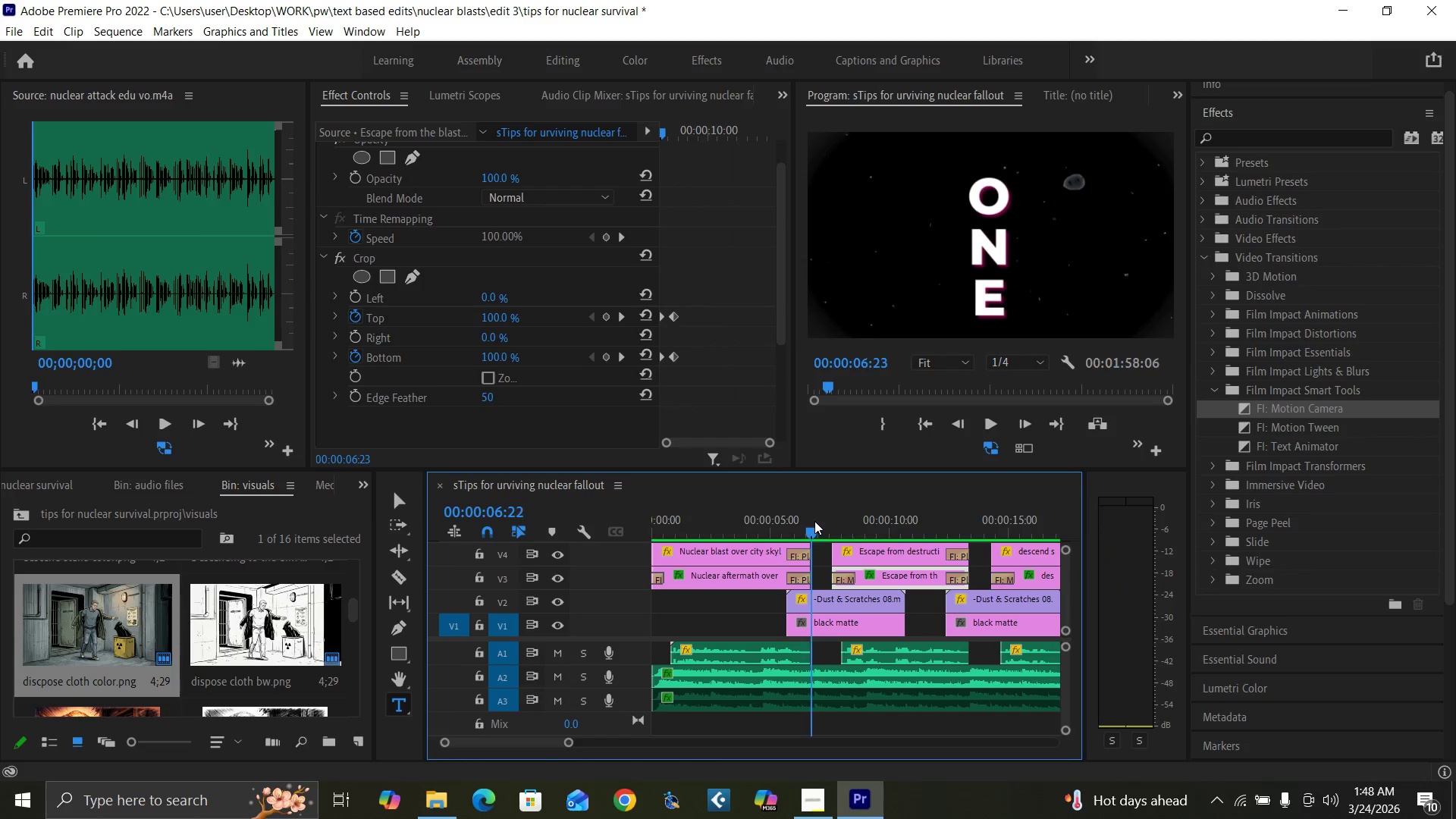 
key(Space)
 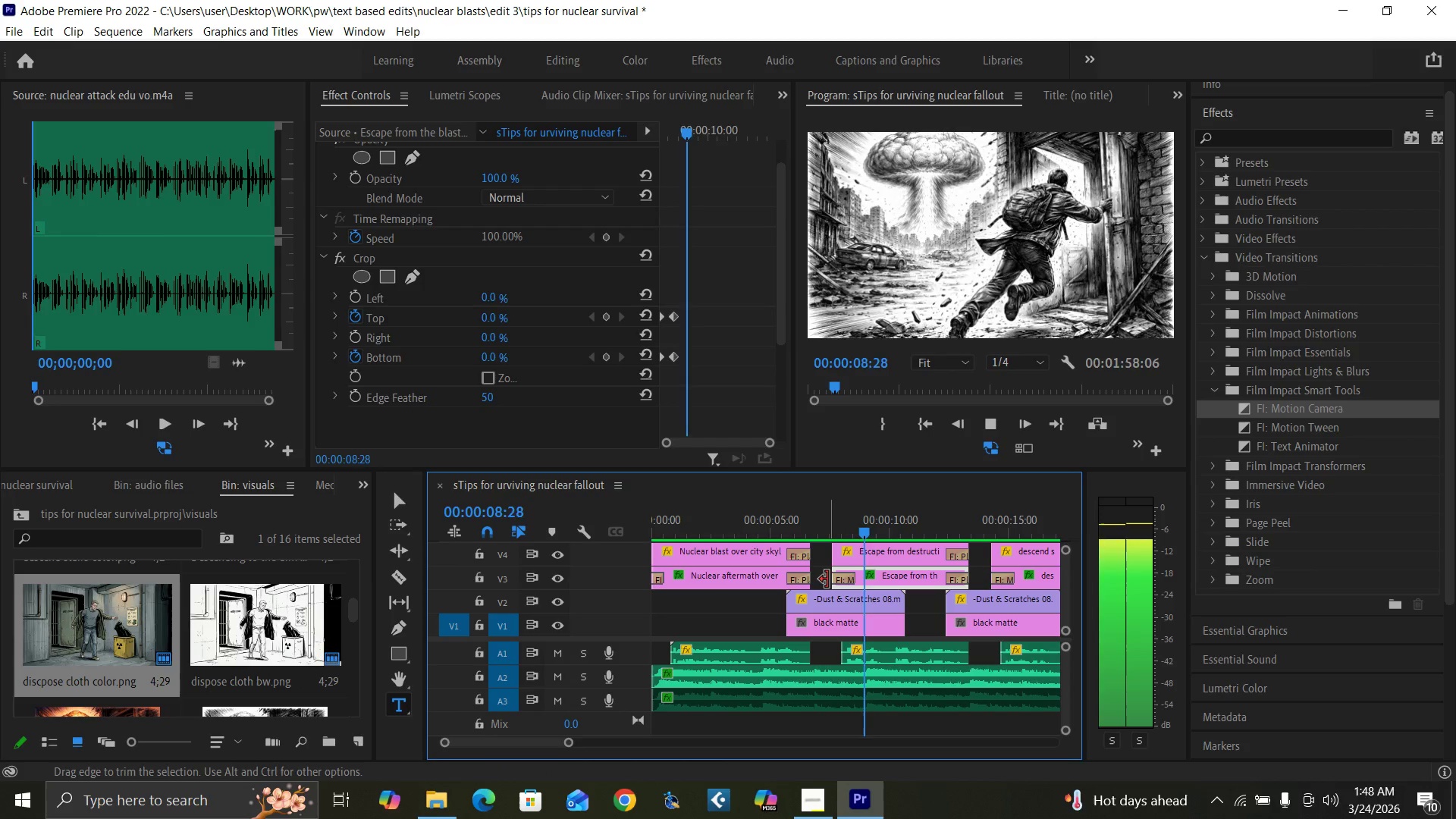 
key(Space)
 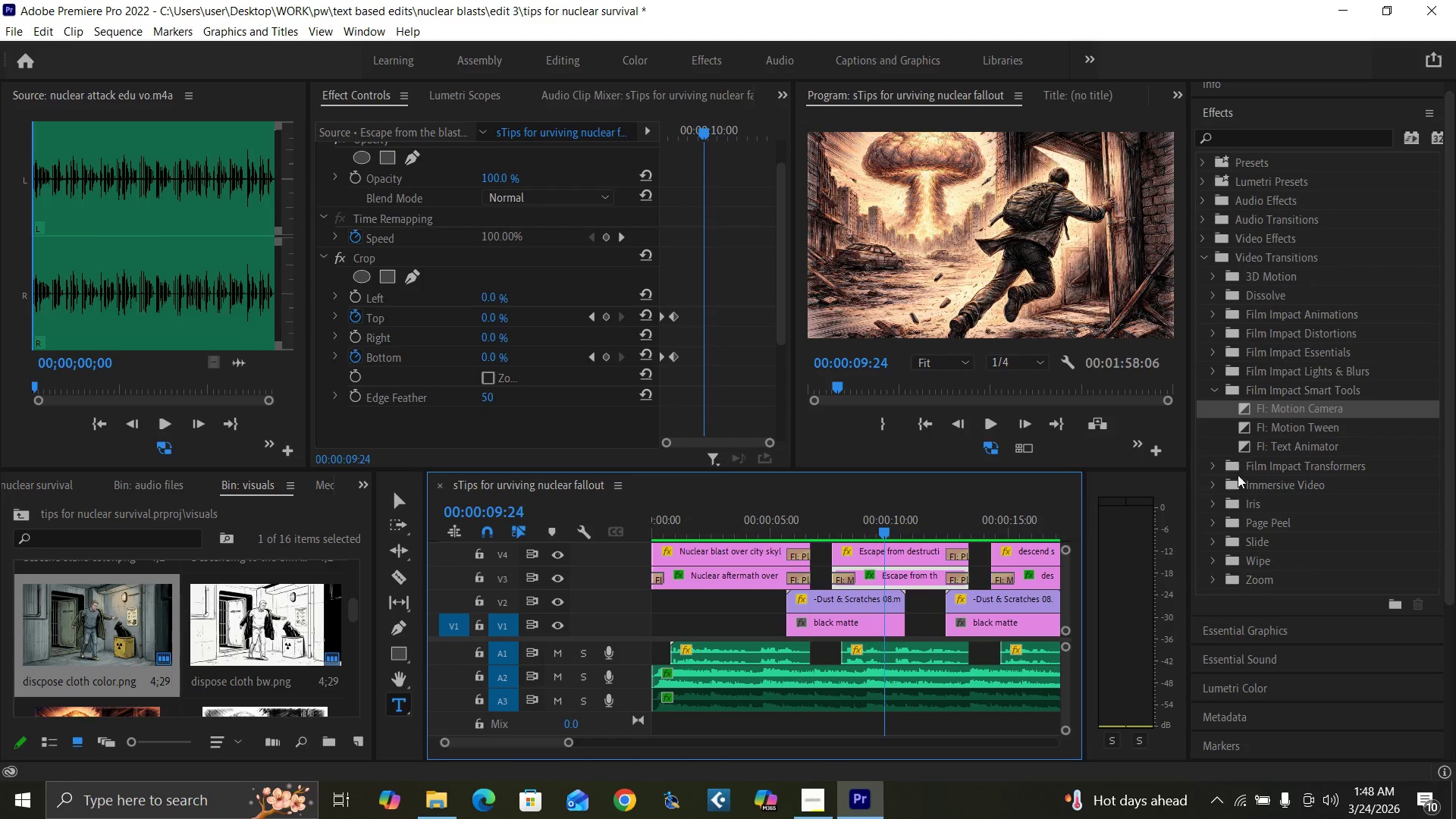 
left_click([1213, 579])
 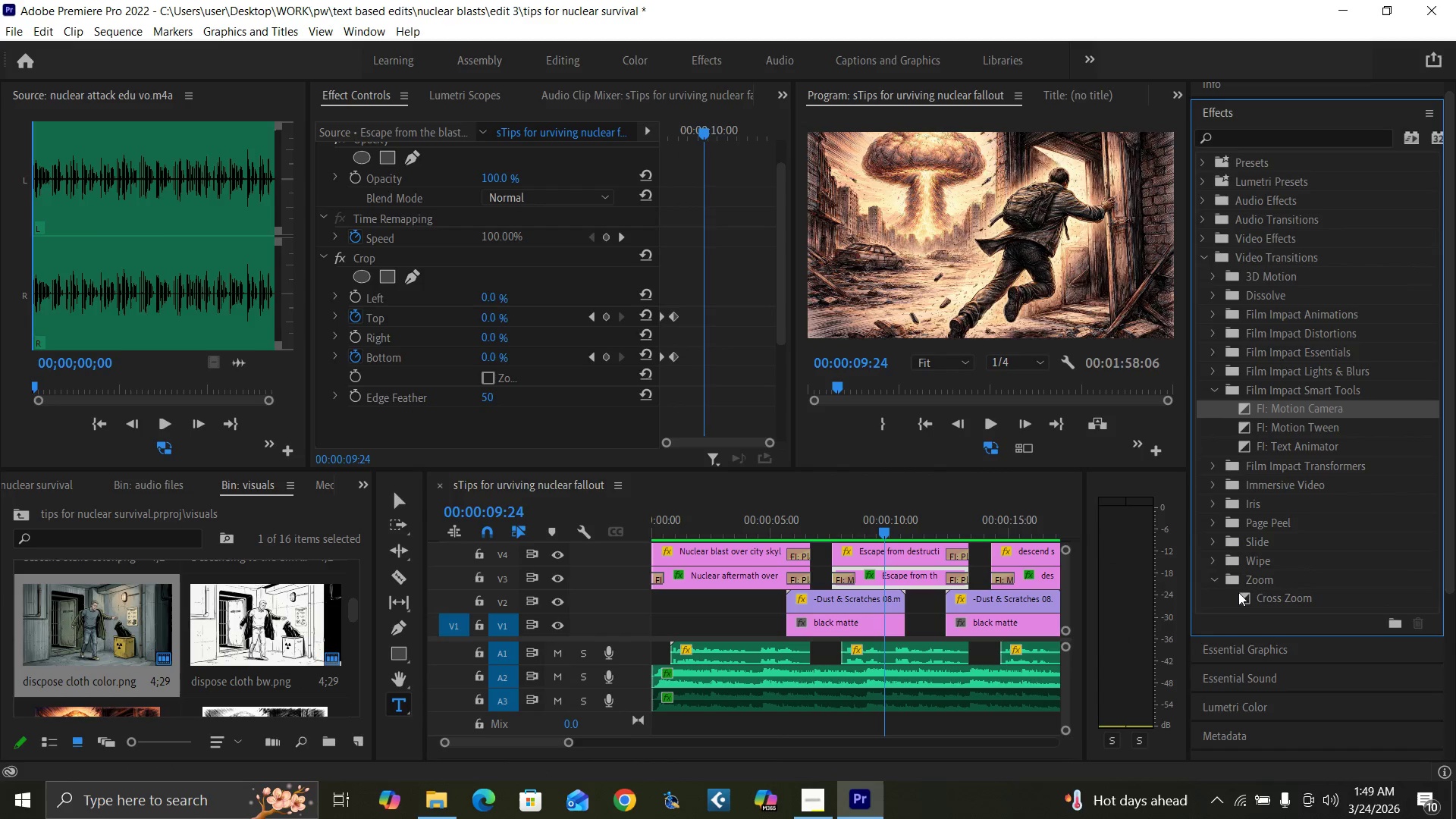 
left_click_drag(start_coordinate=[1243, 595], to_coordinate=[848, 580])
 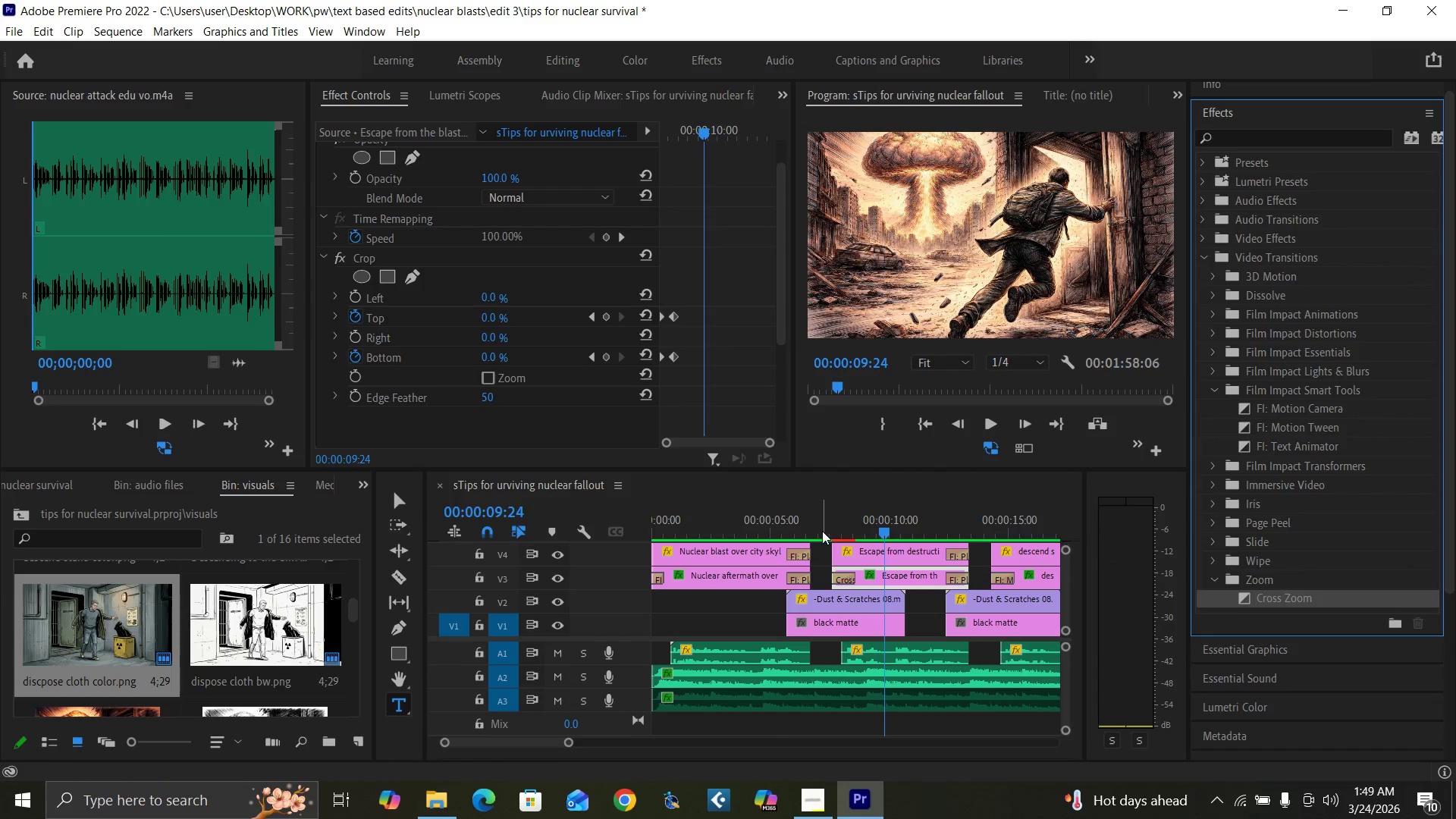 
left_click([822, 526])
 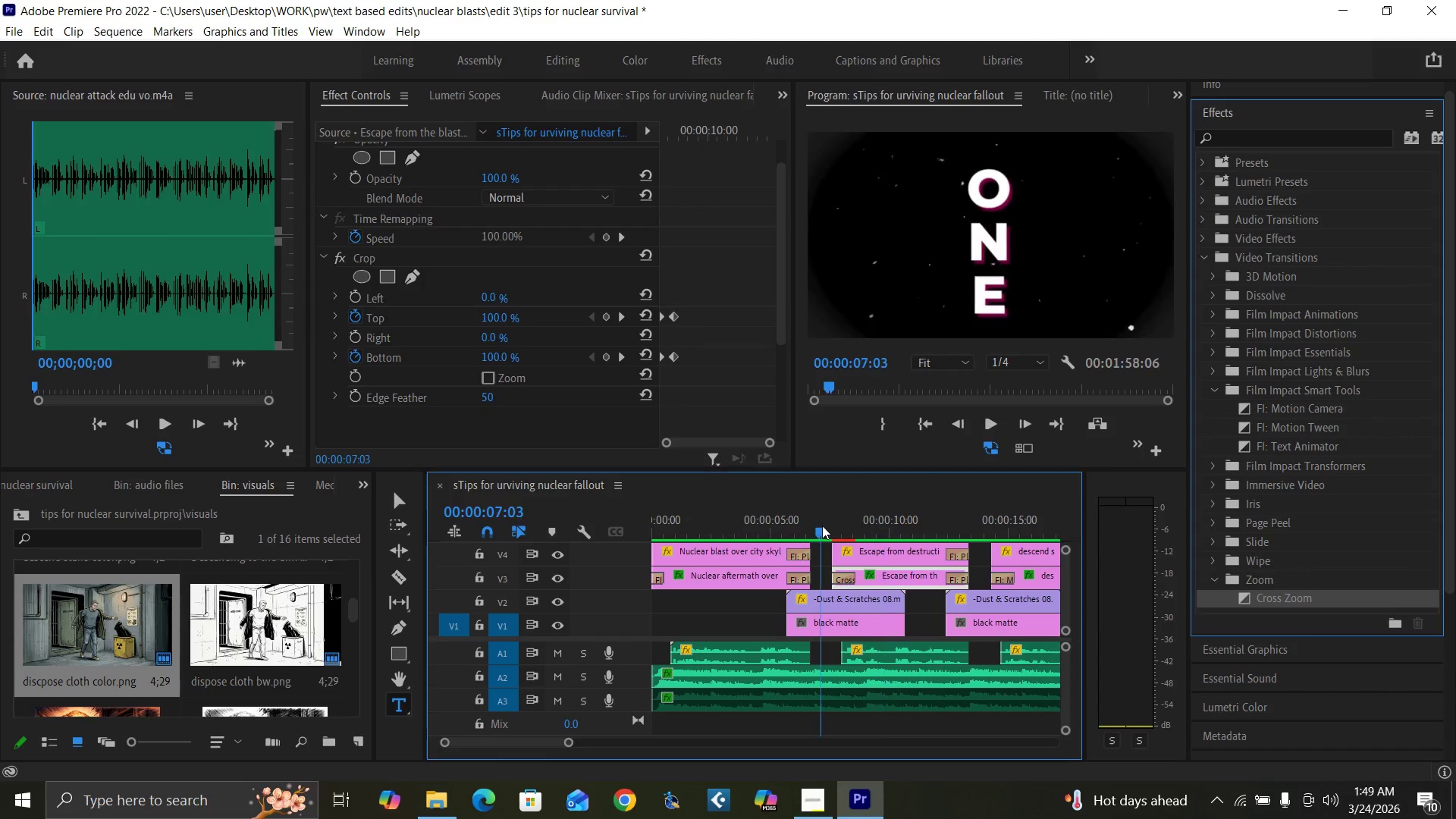 
key(Space)
 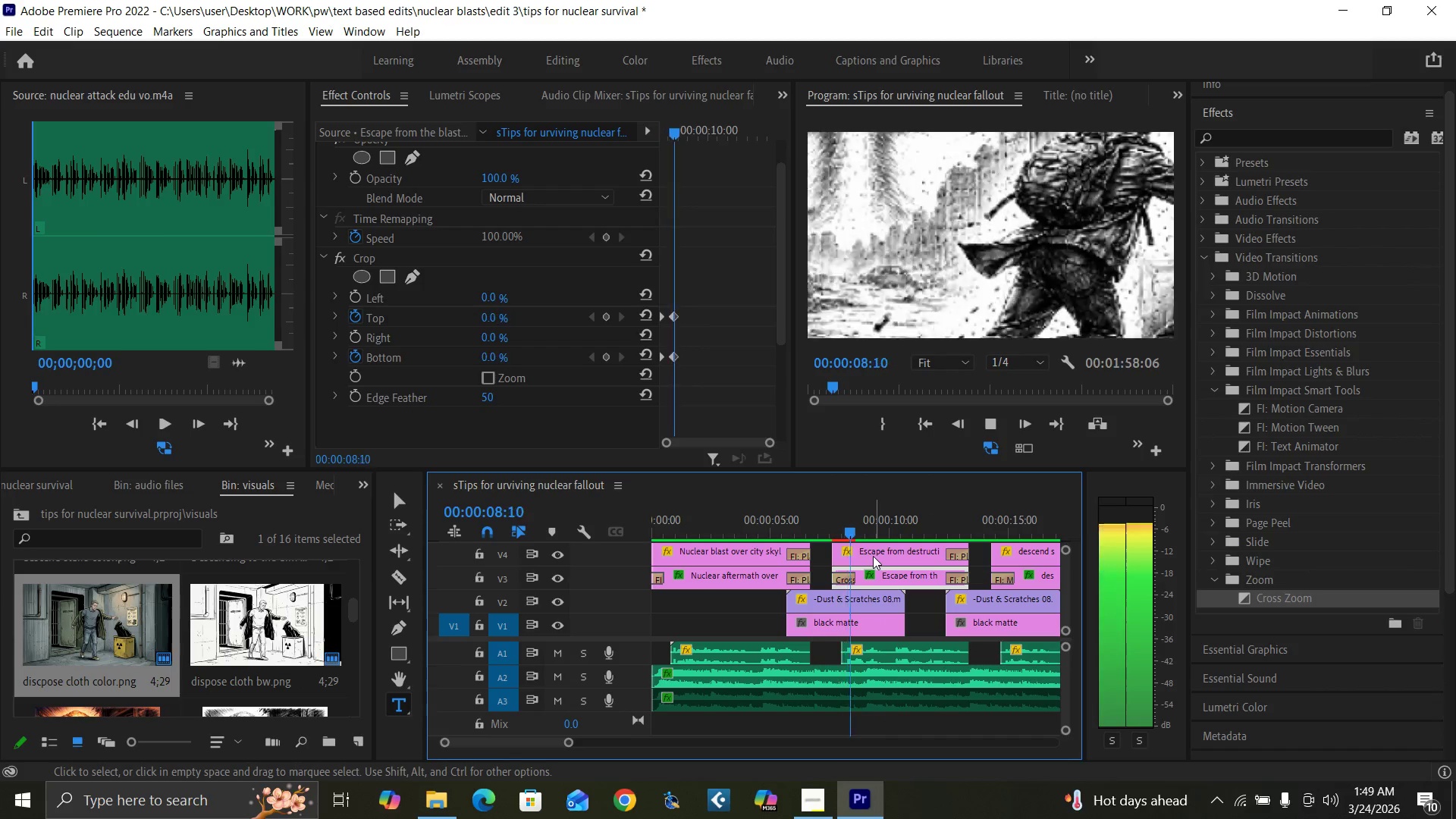 
key(Space)
 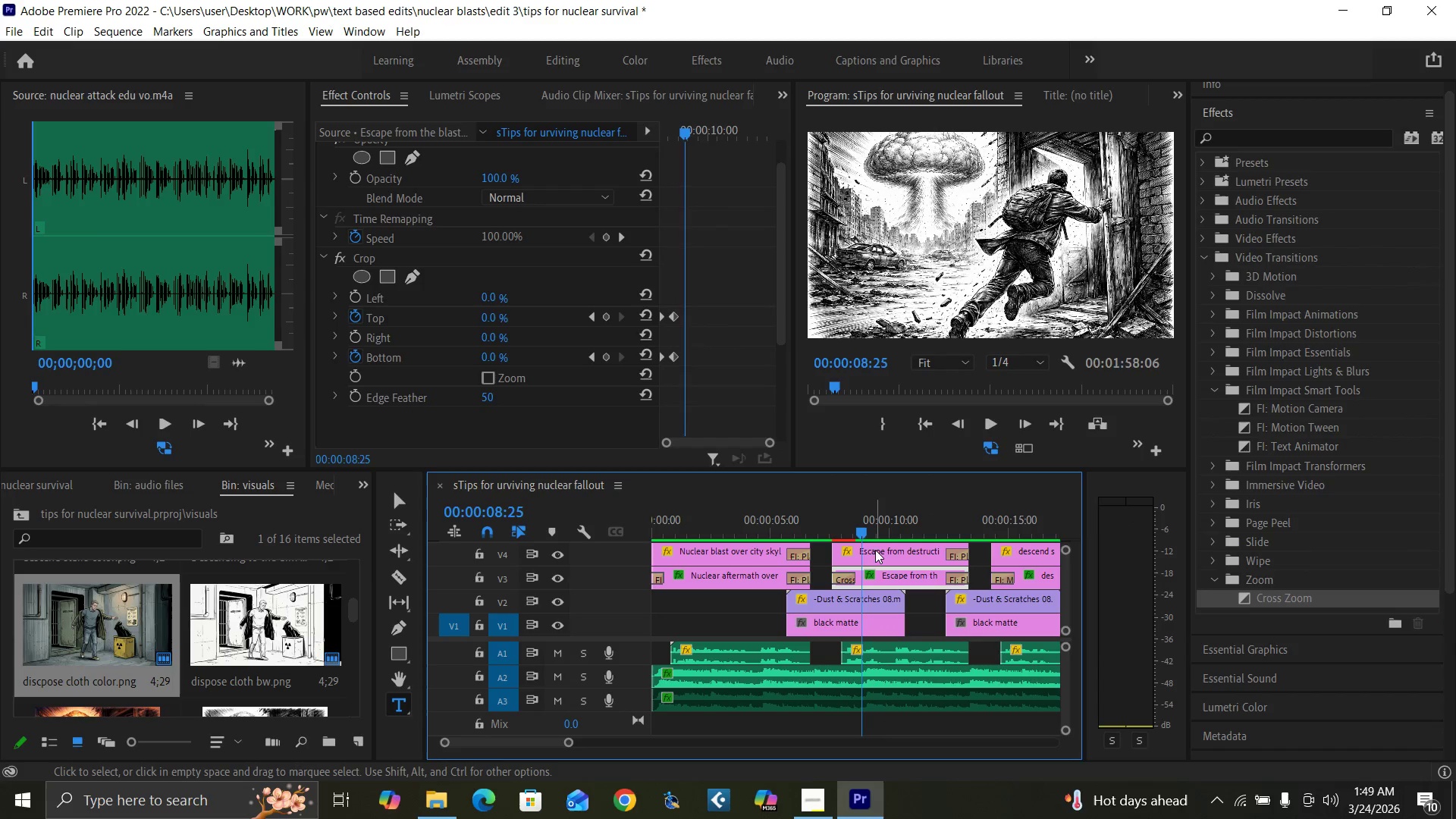 
key(Control+Z)
 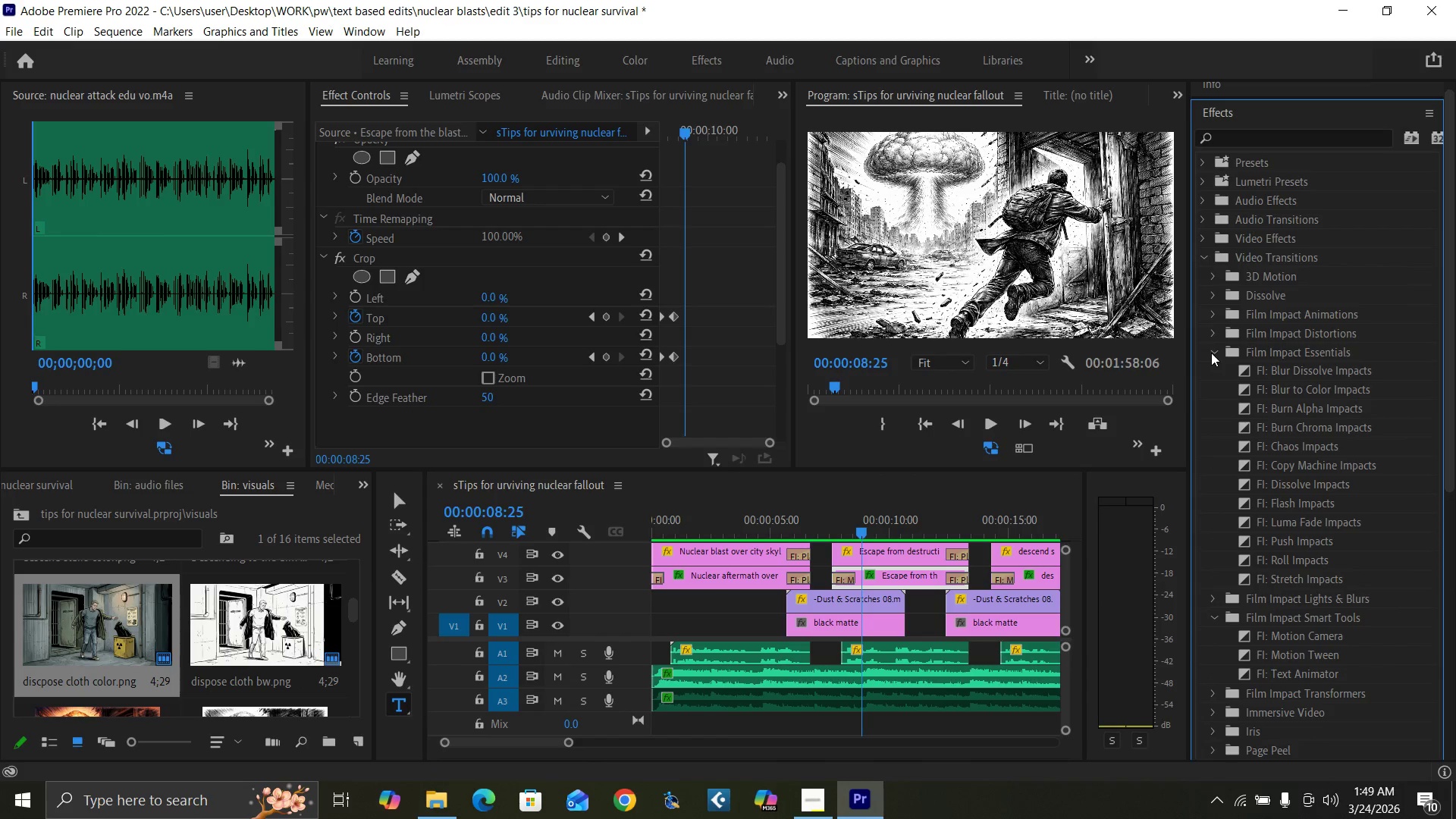 
left_click([1211, 353])
 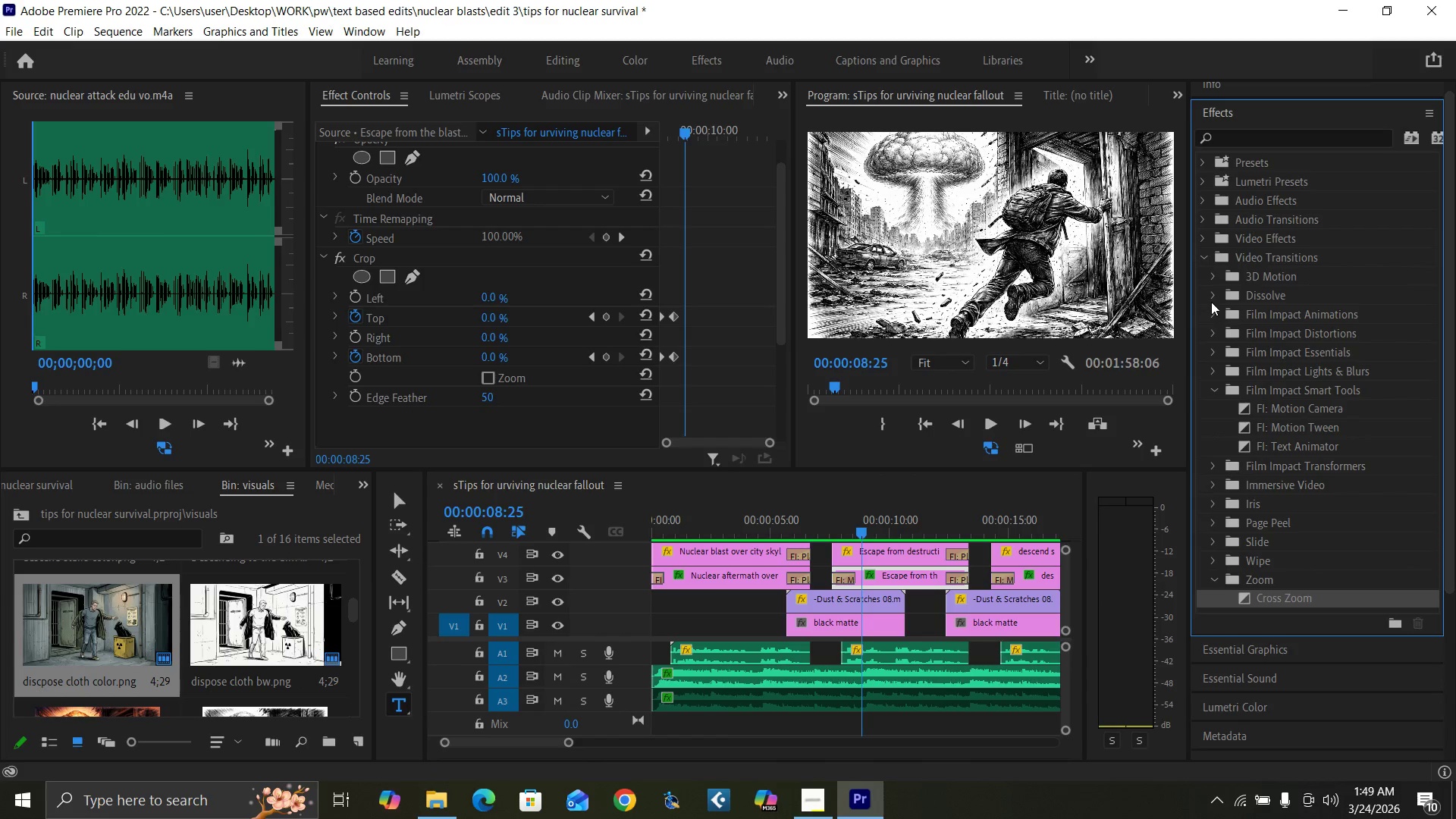 
left_click([1215, 330])
 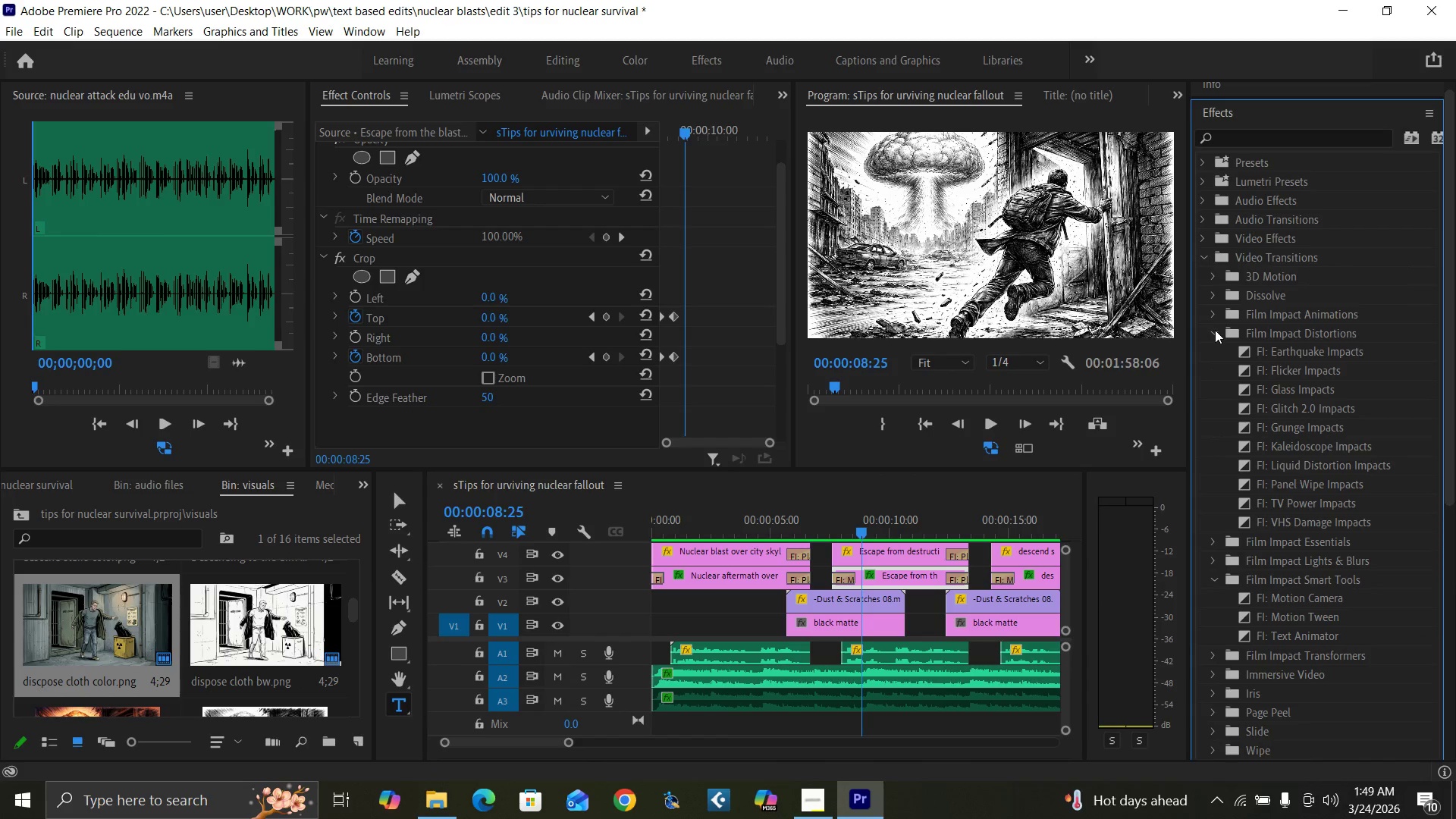 
left_click([1215, 330])
 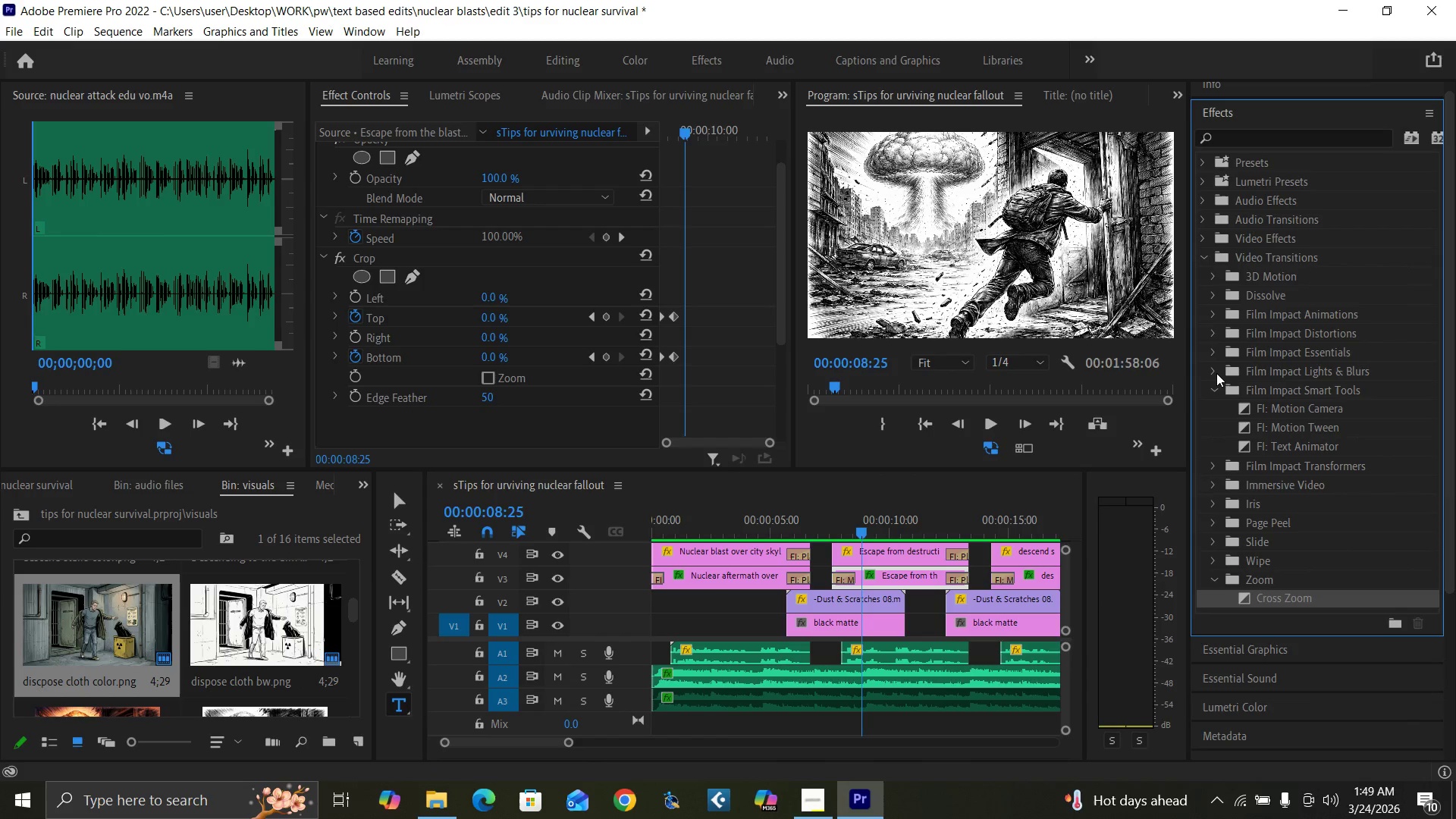 
left_click([1216, 373])
 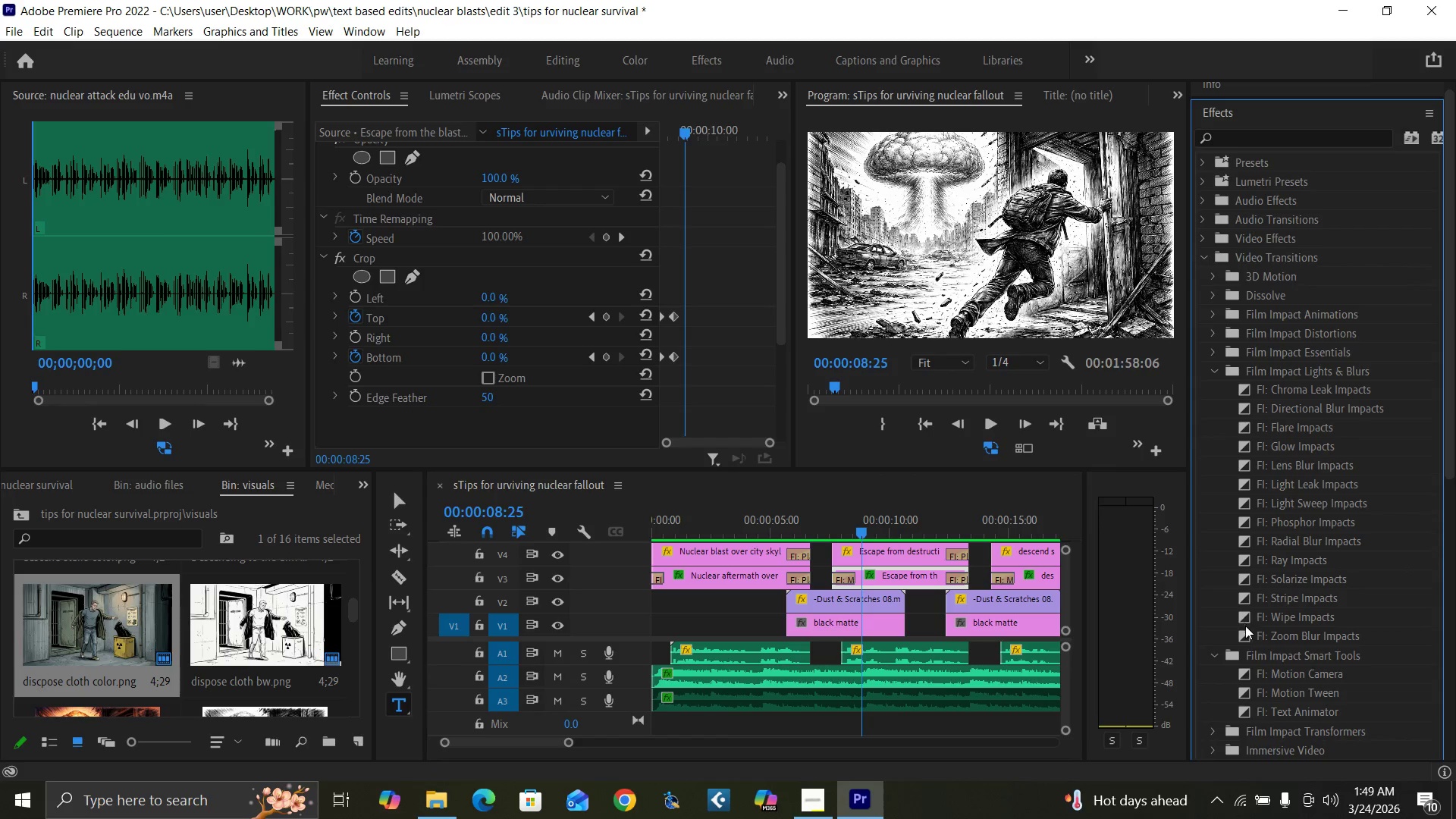 
left_click_drag(start_coordinate=[1245, 635], to_coordinate=[844, 573])
 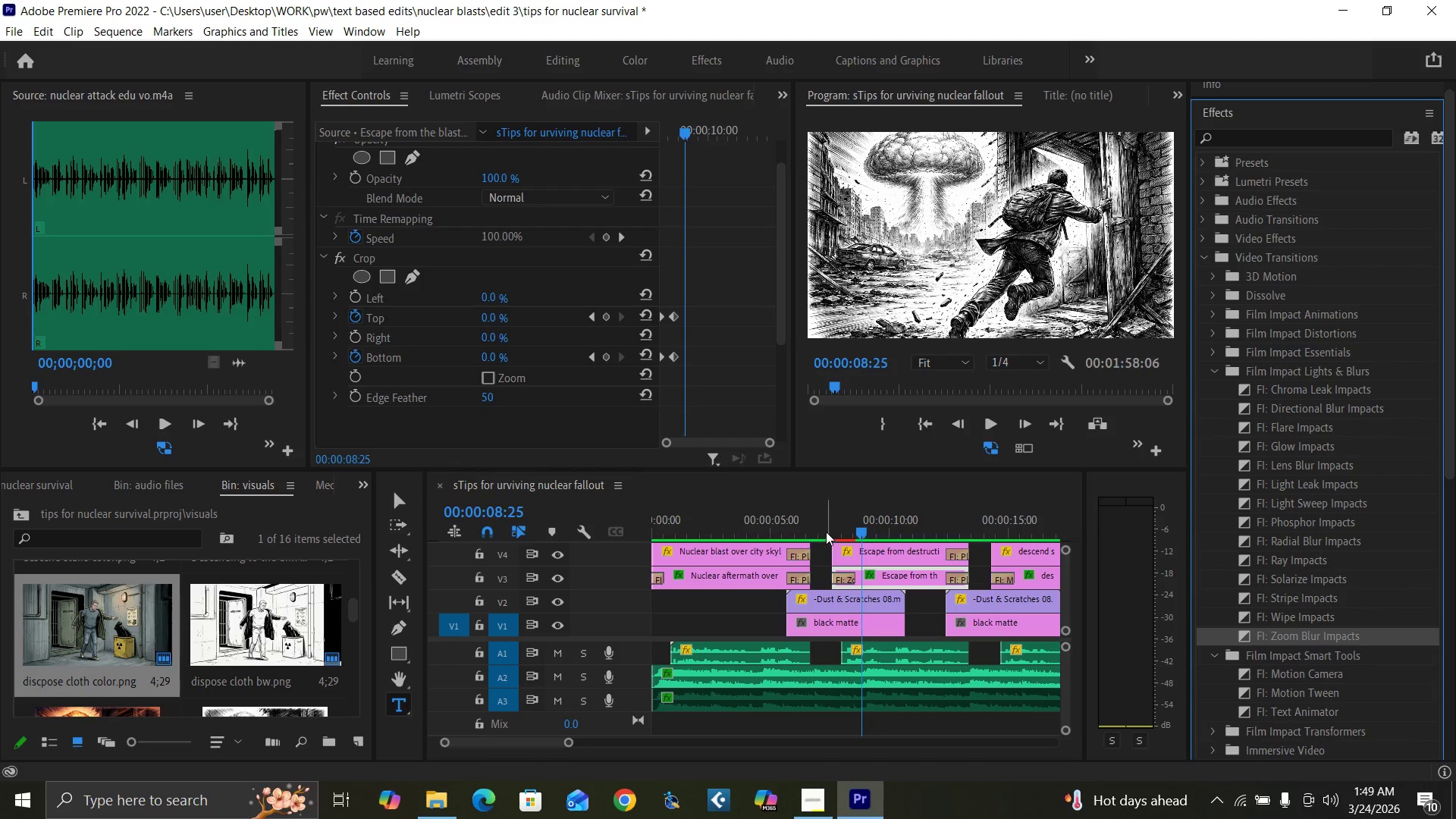 
left_click([819, 528])
 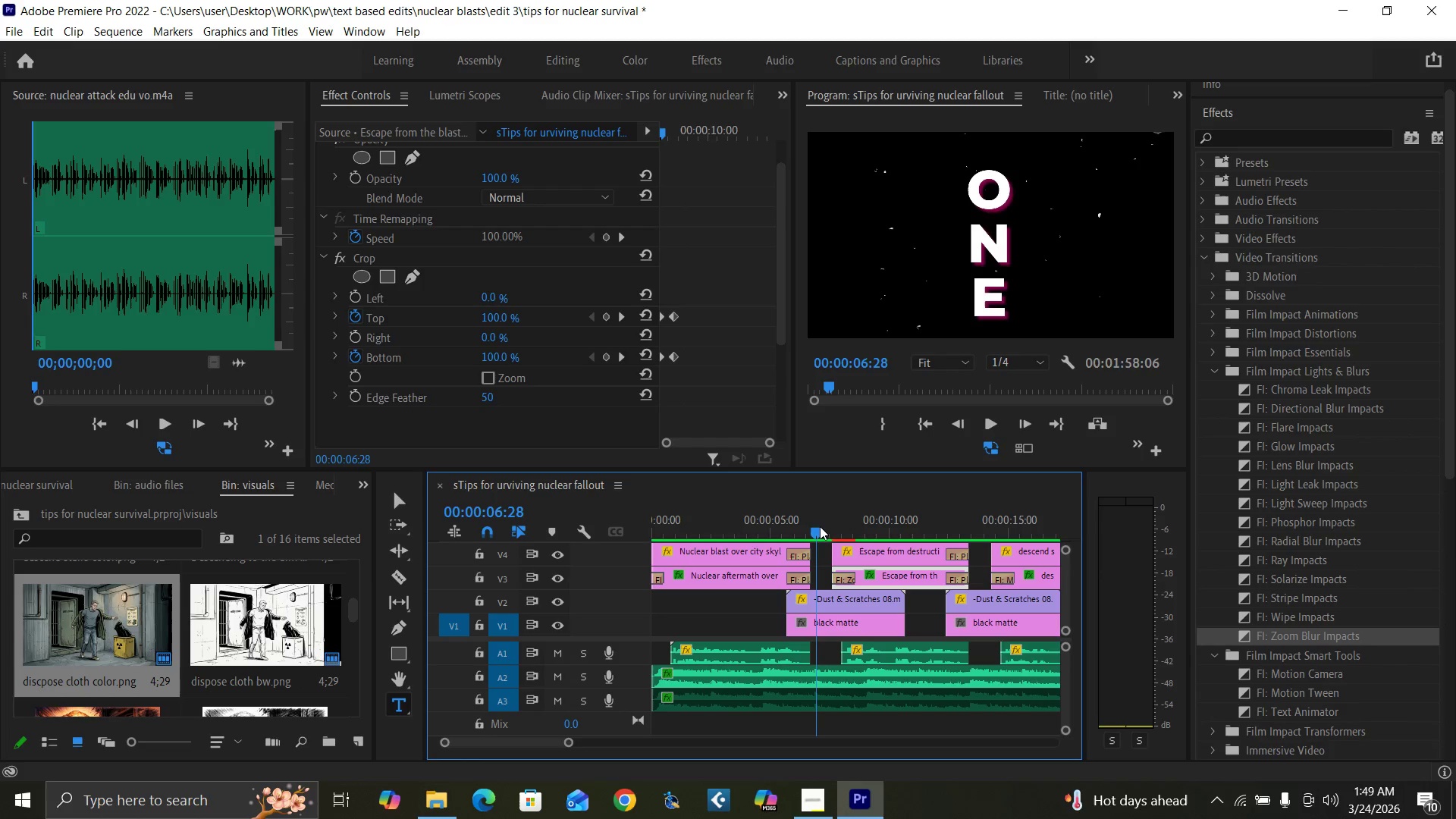 
key(Space)
 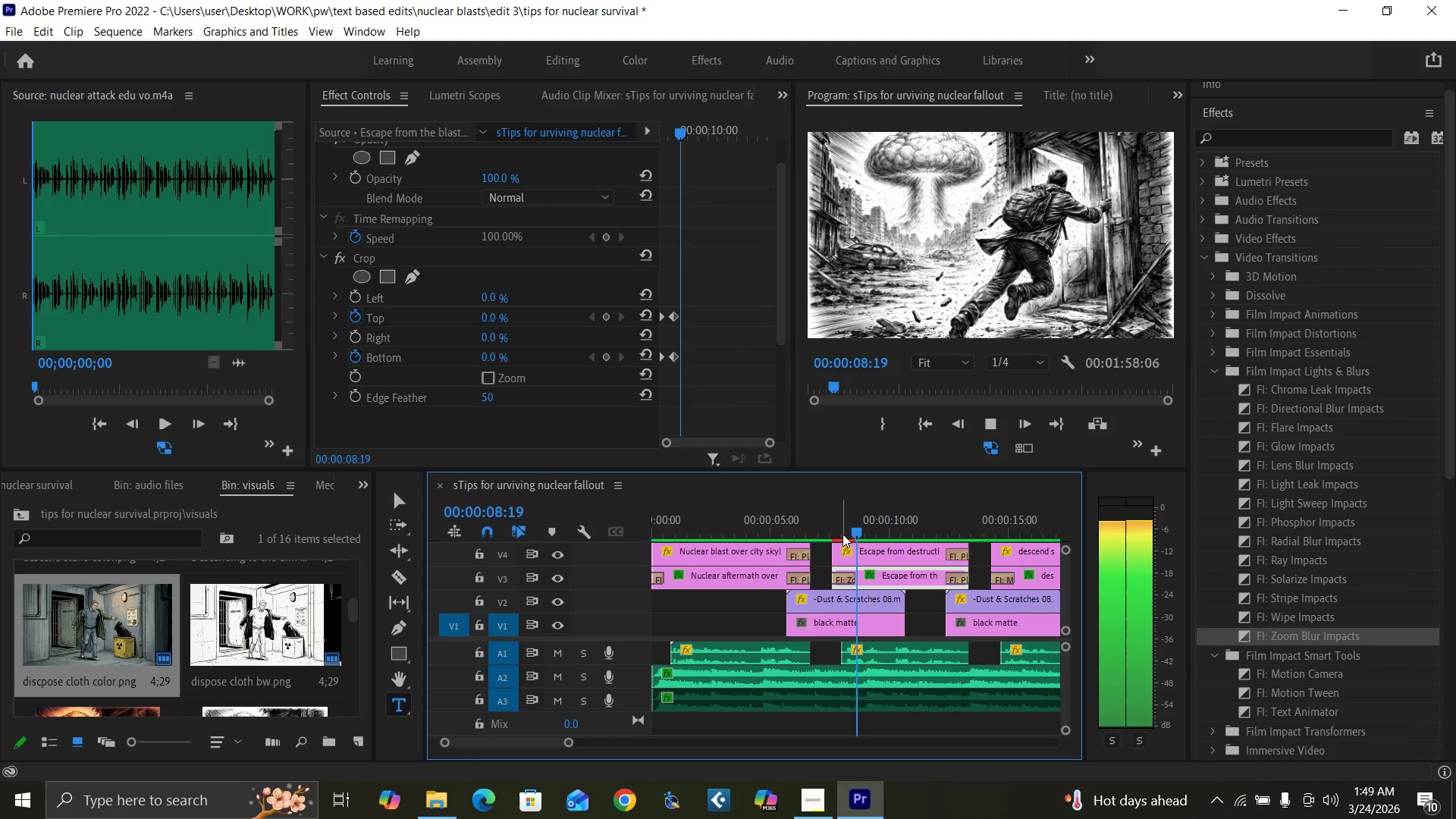 
left_click([824, 527])
 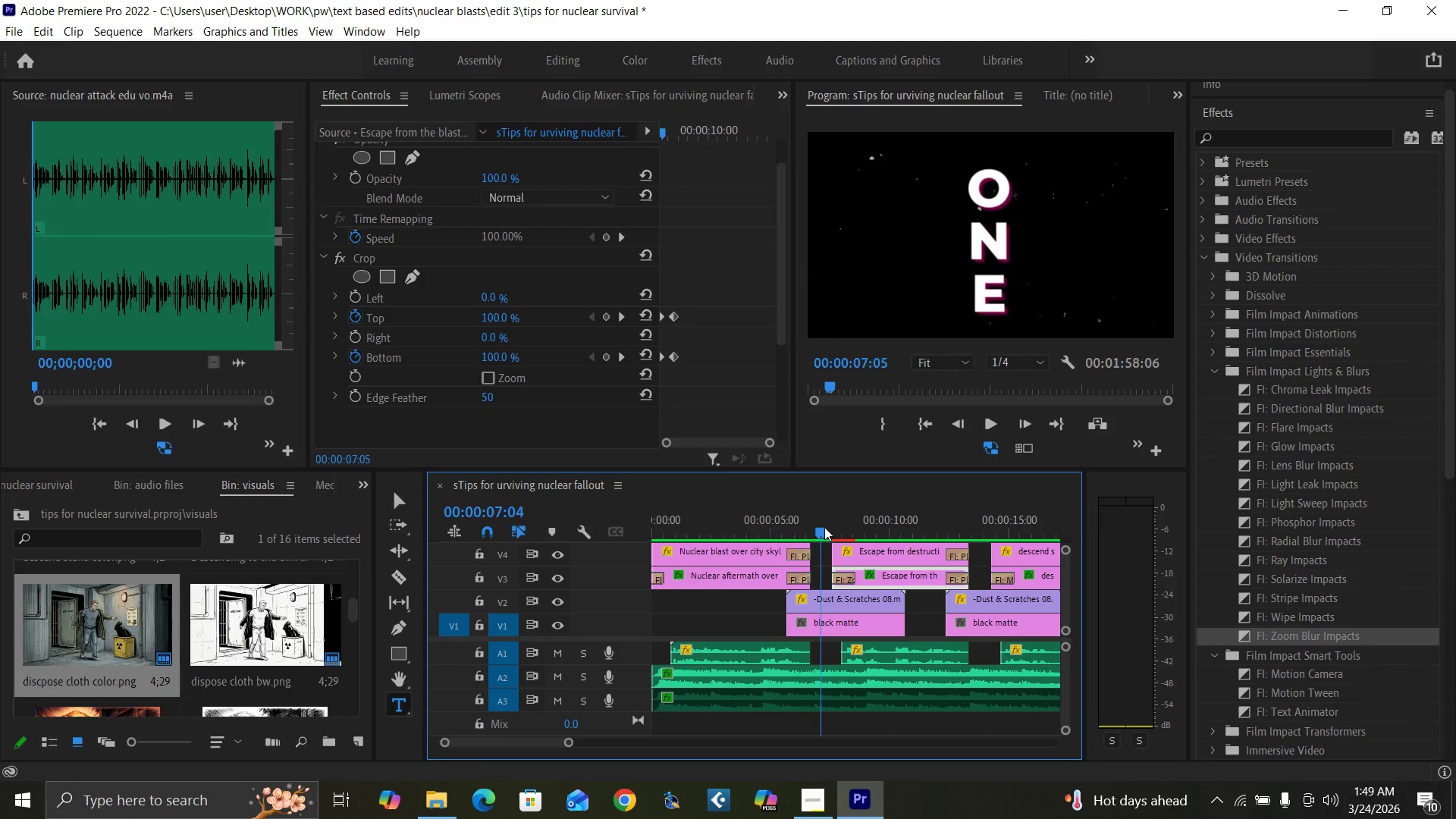 
key(Space)
 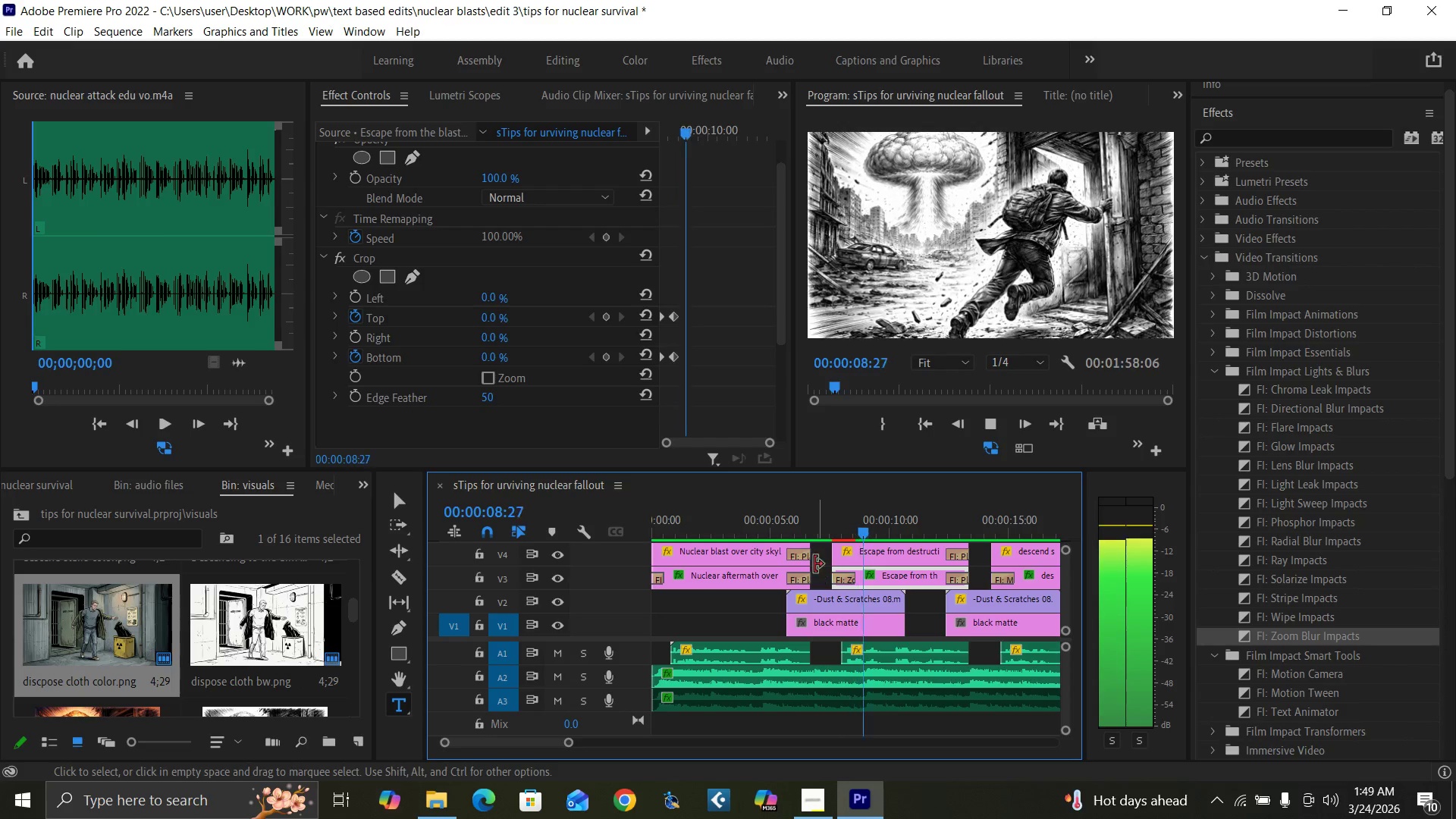 
left_click([819, 521])
 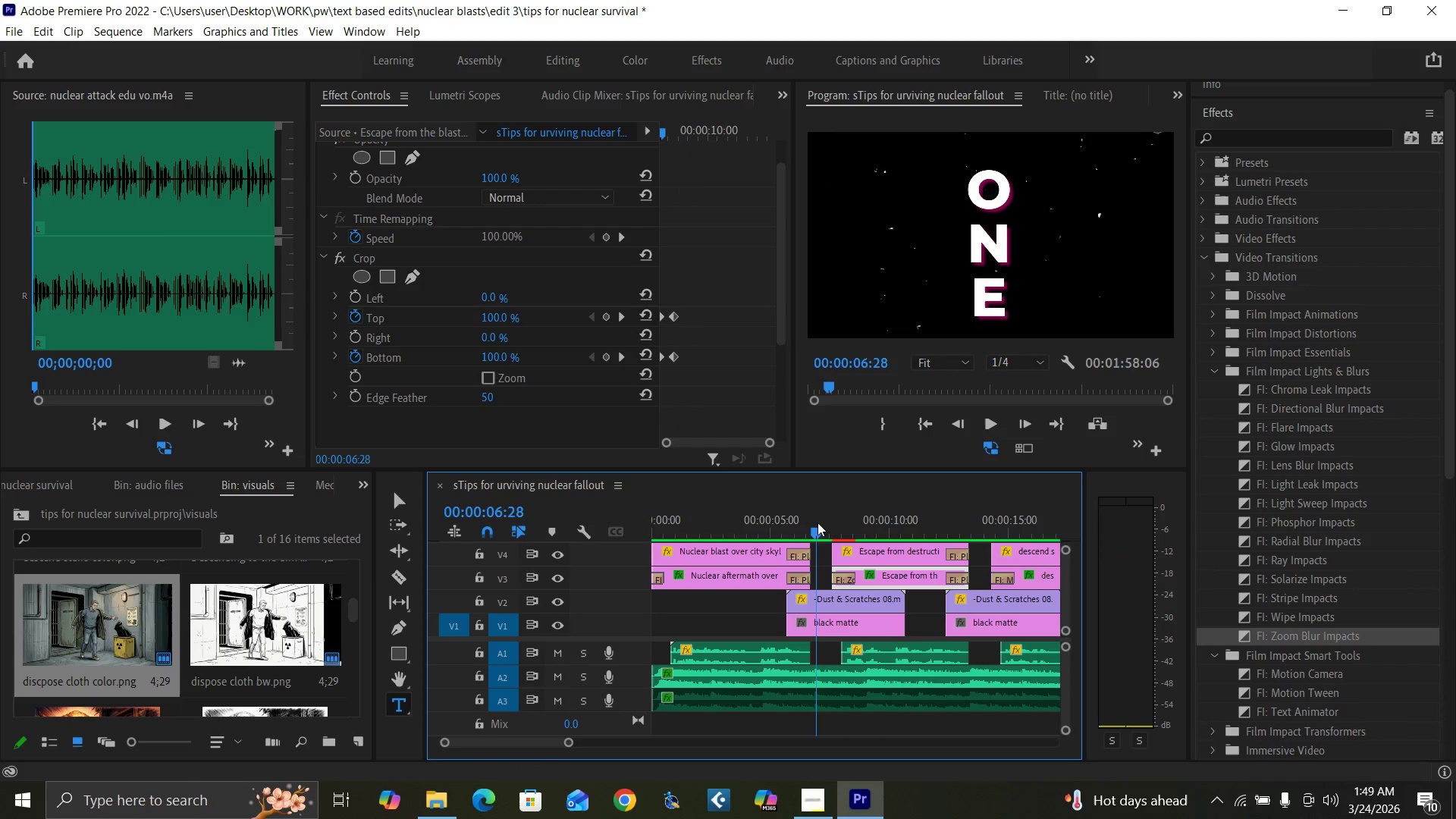 
key(Space)
 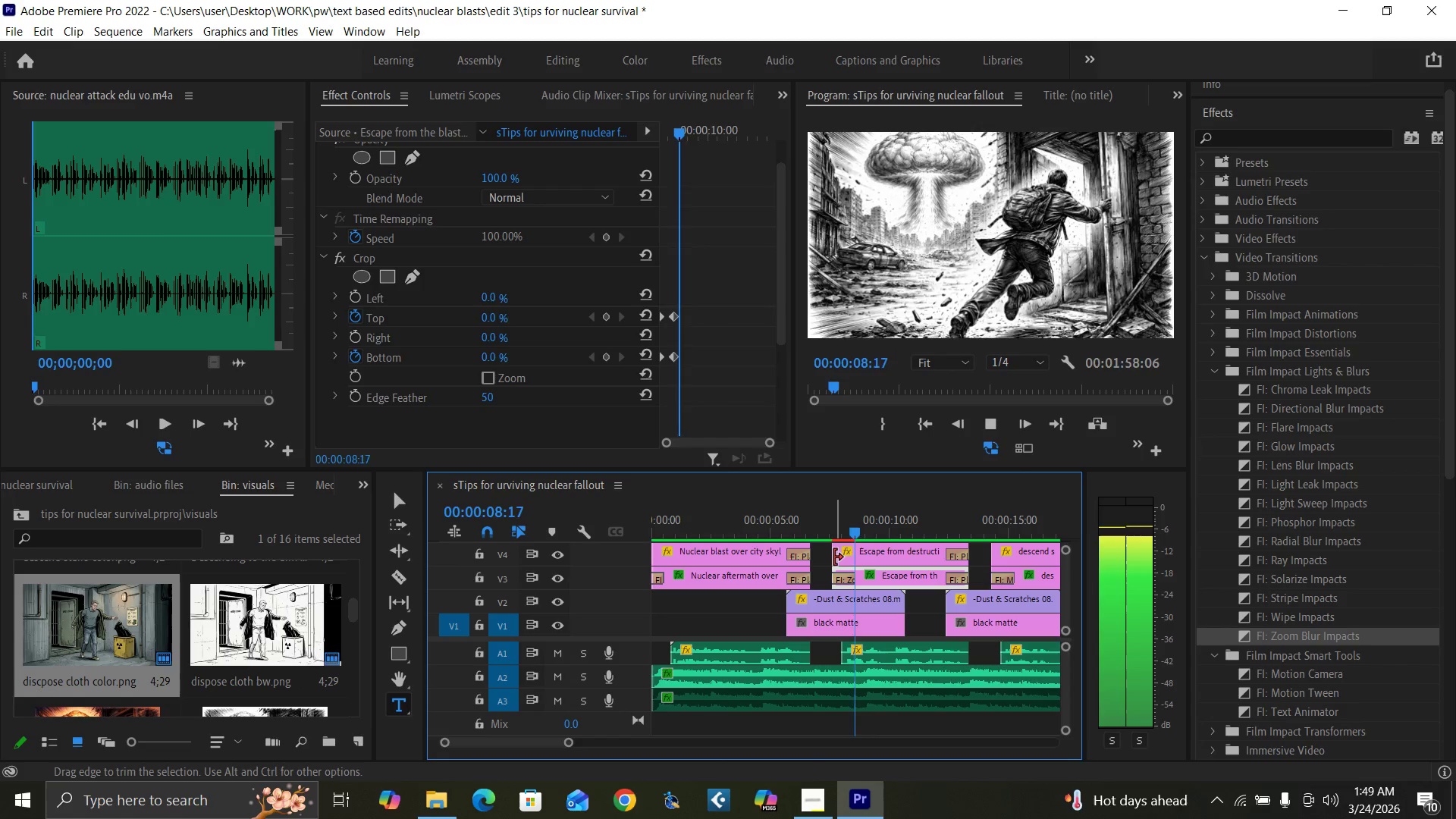 
key(Space)
 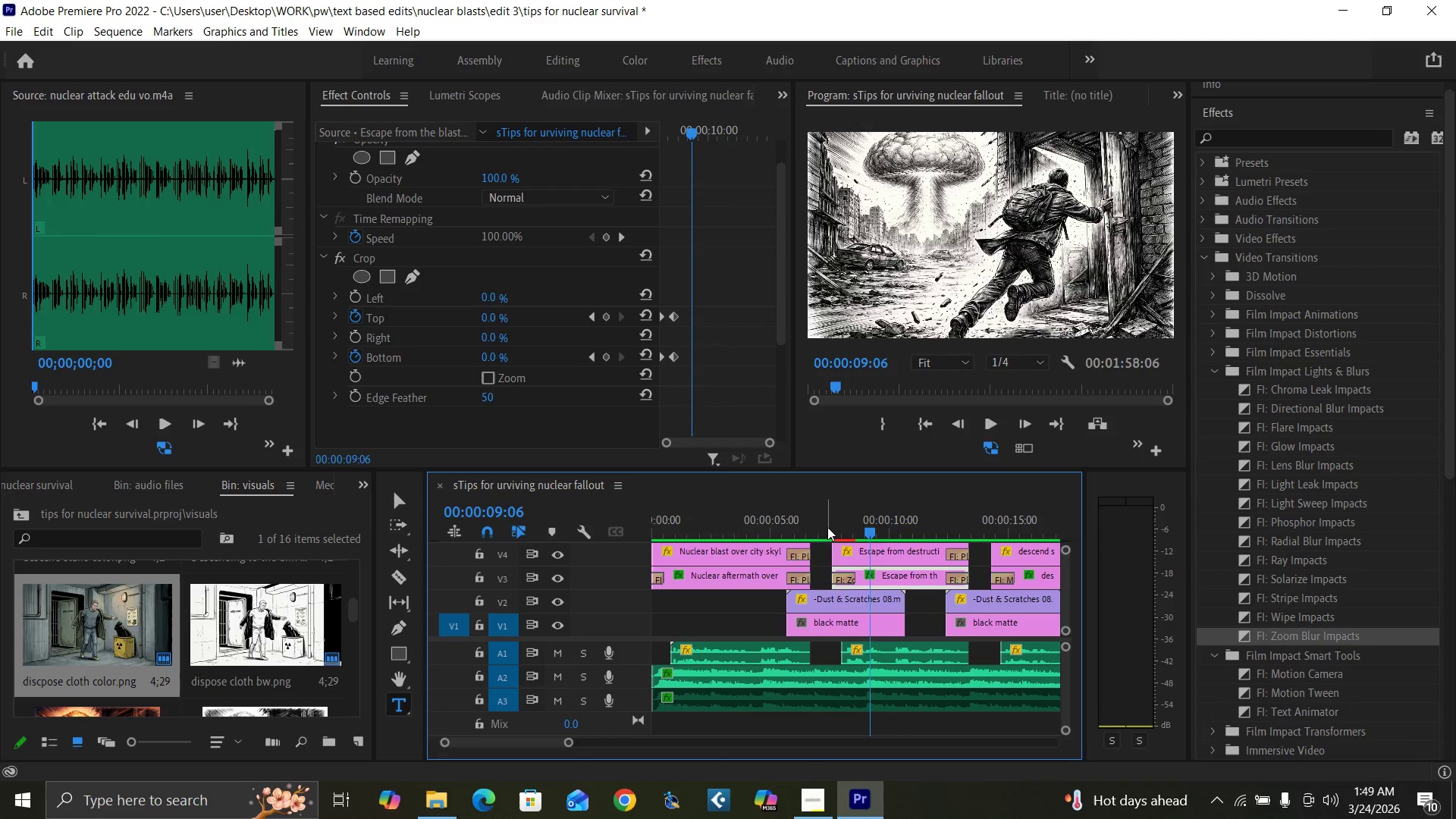 
left_click_drag(start_coordinate=[825, 527], to_coordinate=[855, 547])
 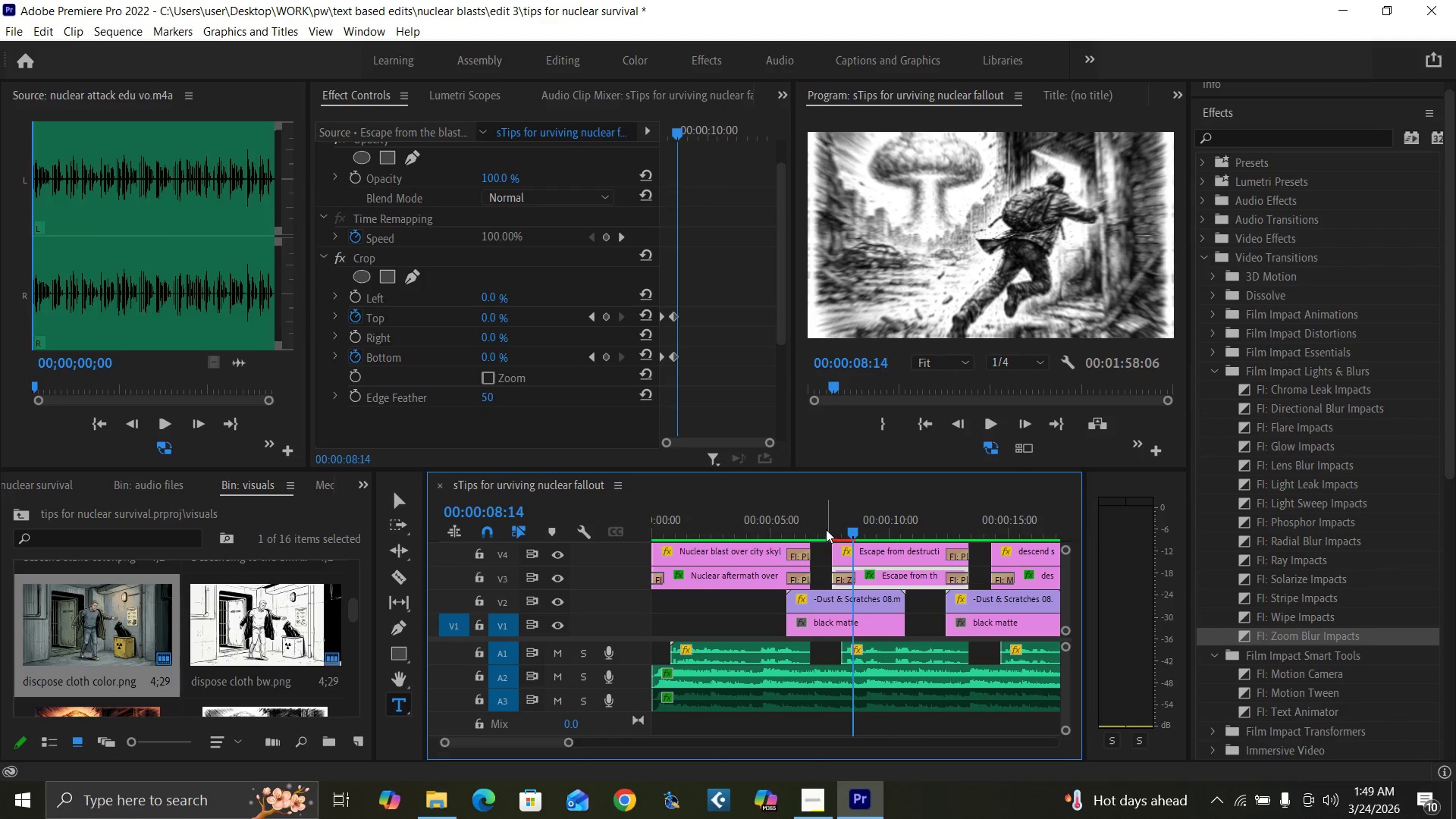 
left_click([824, 529])
 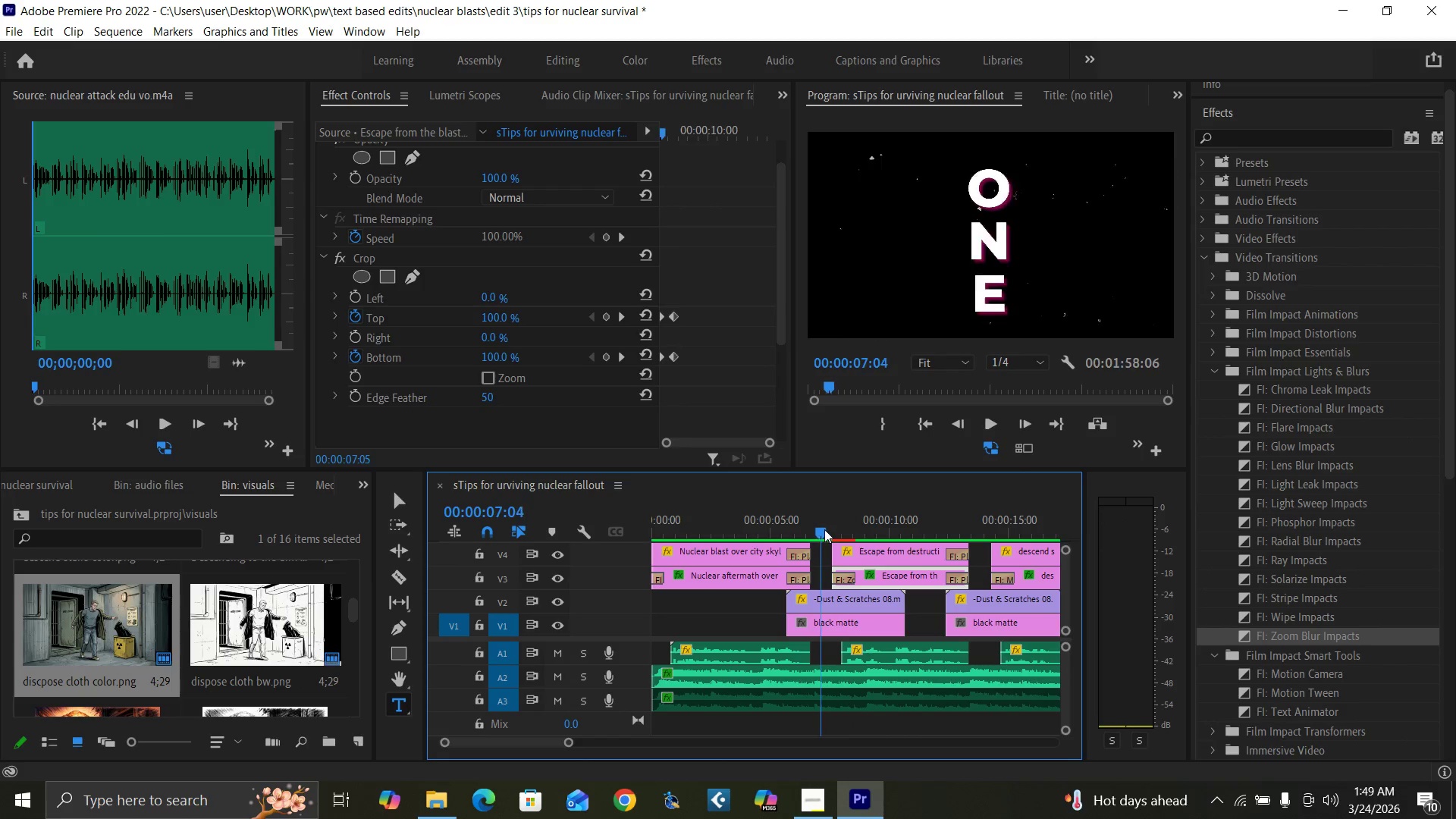 
key(Space)
 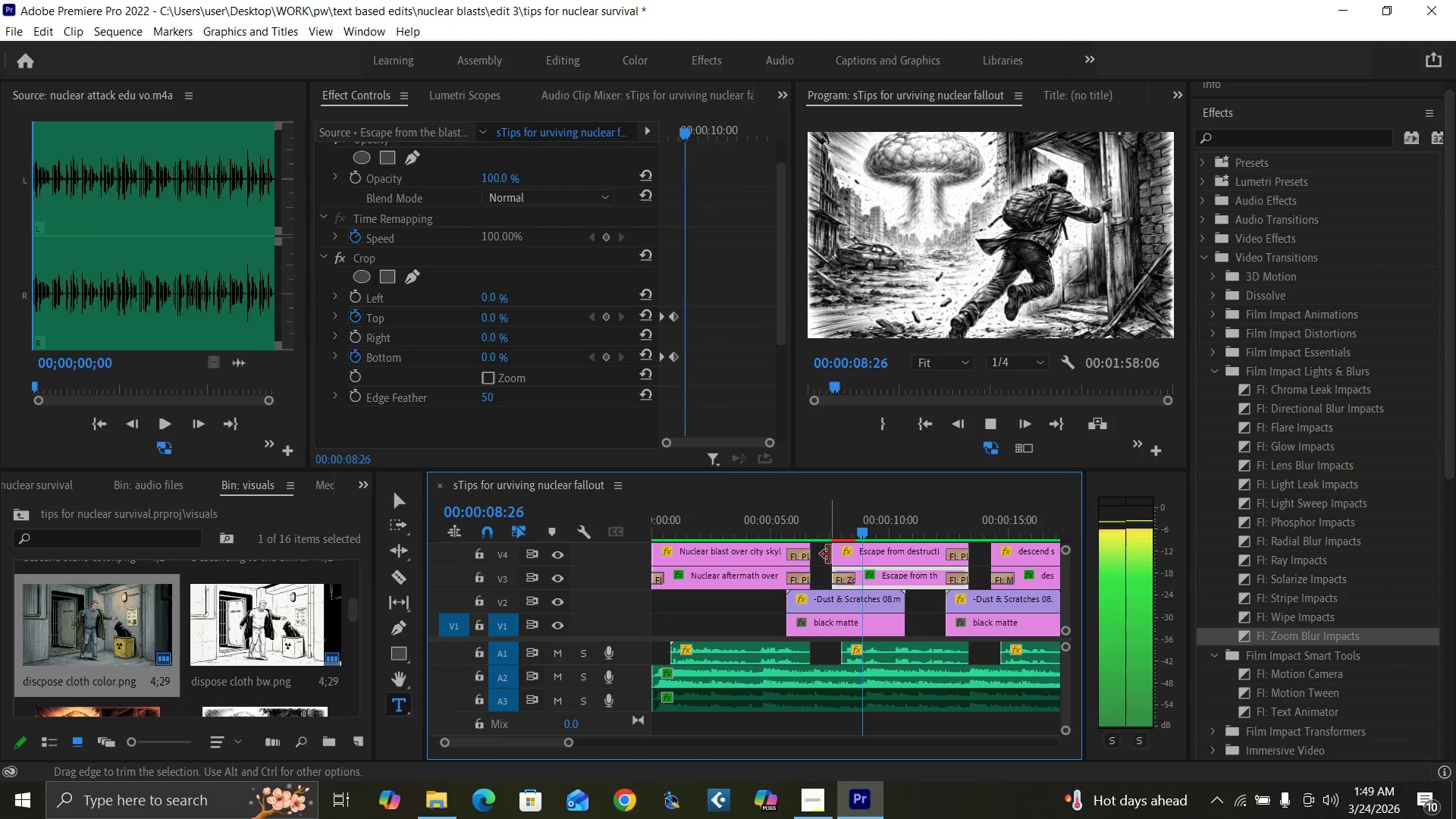 
key(Space)
 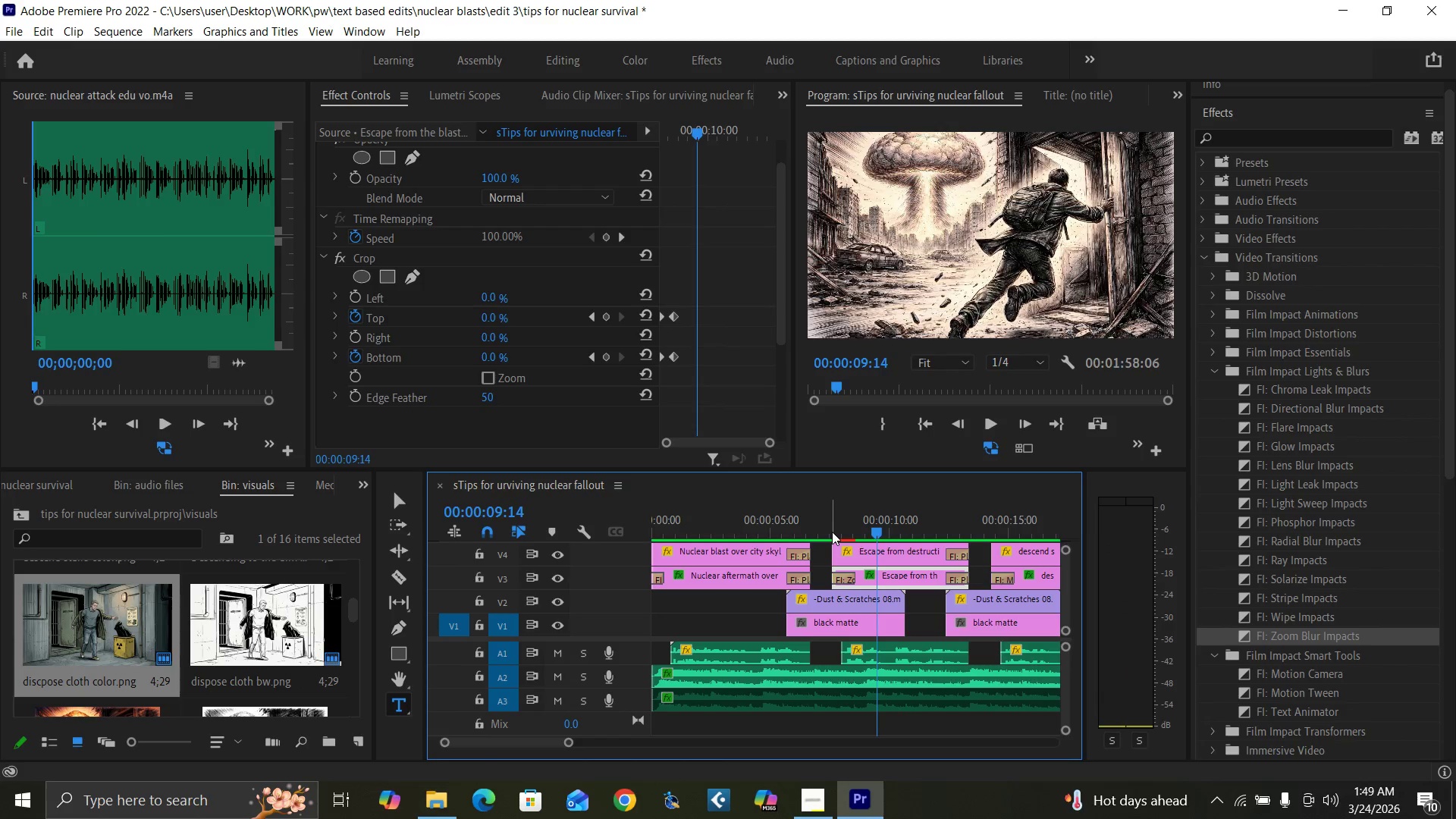 
left_click([833, 532])
 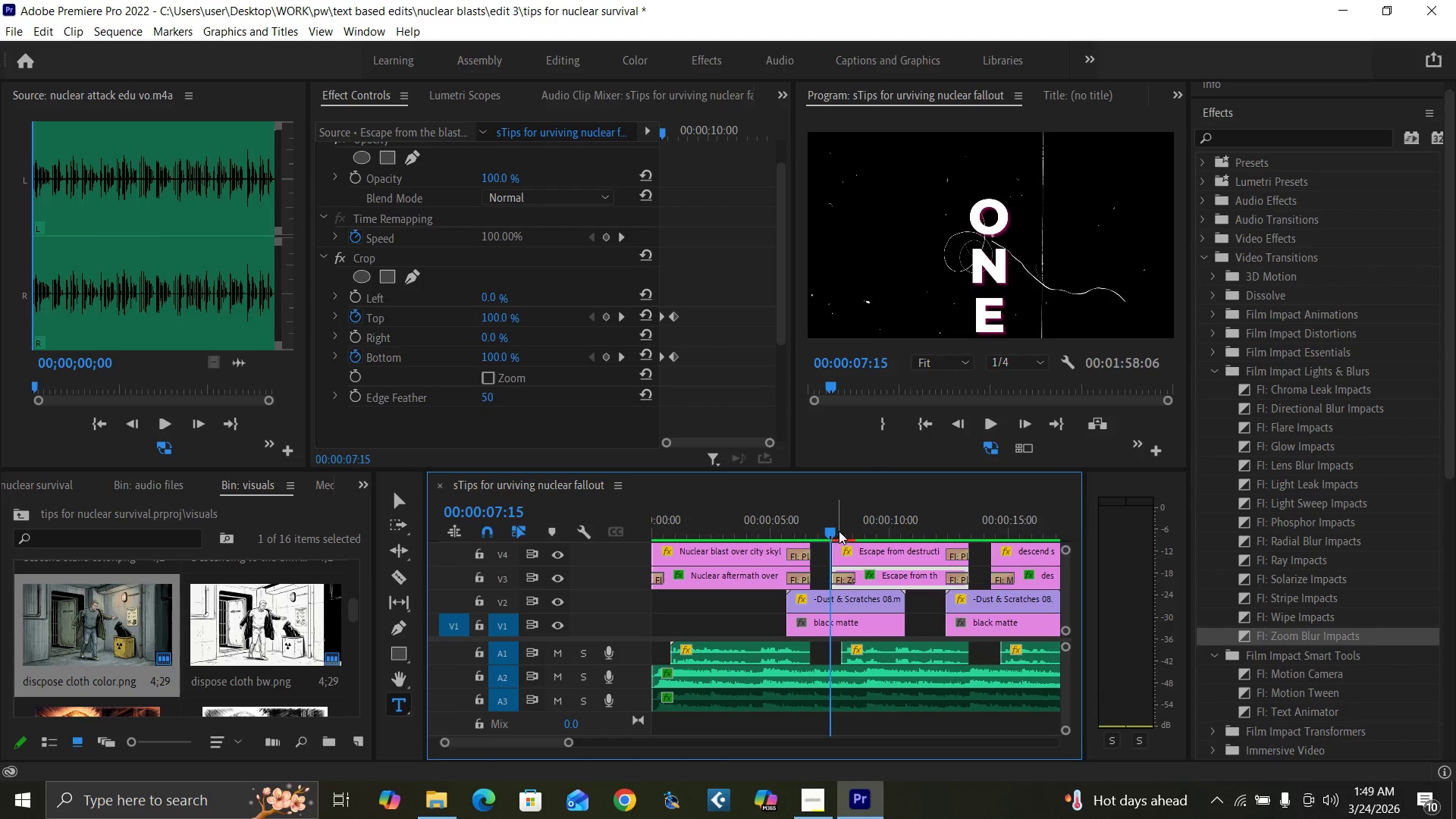 
key(Equal)
 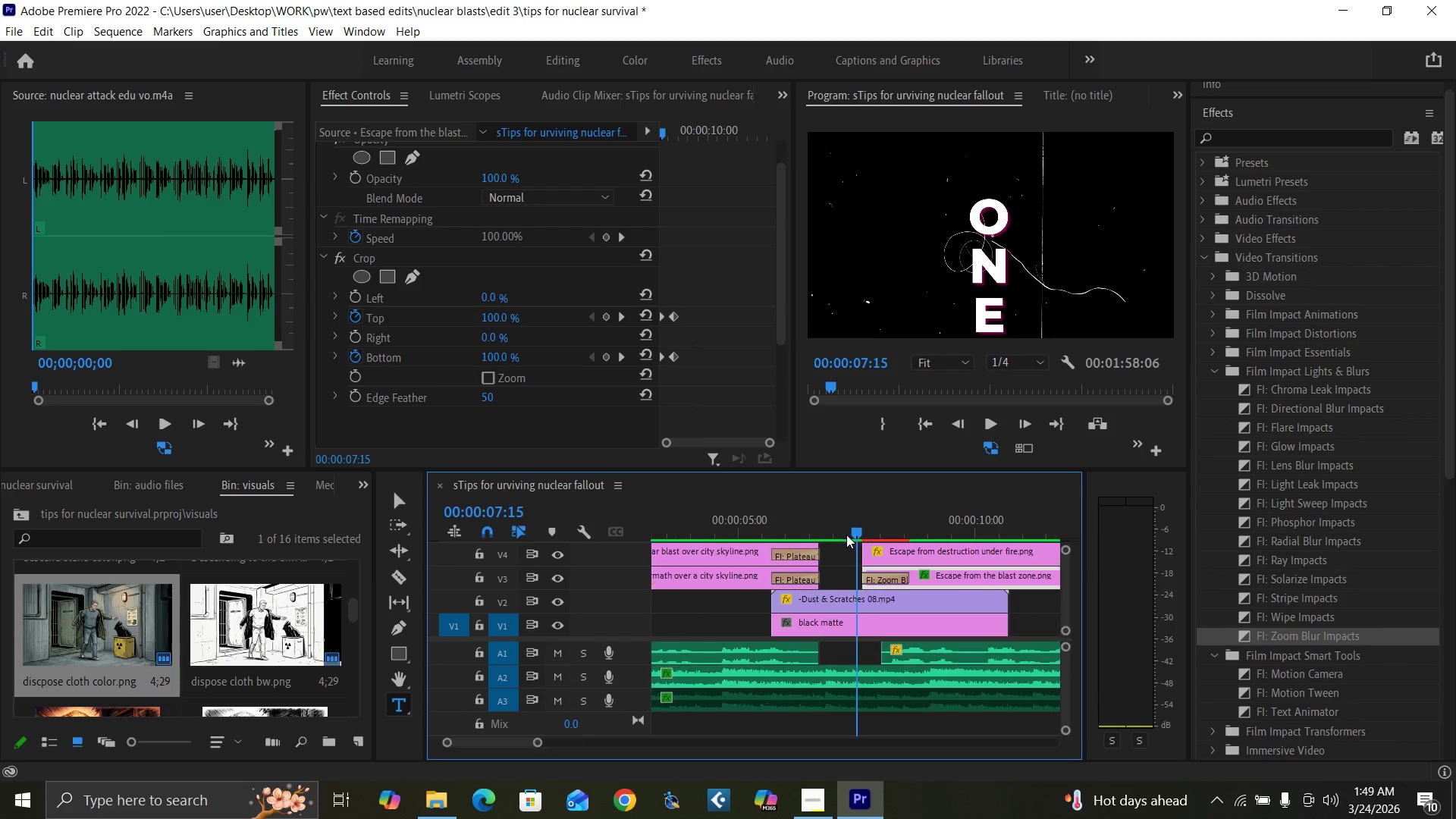 
key(Equal)
 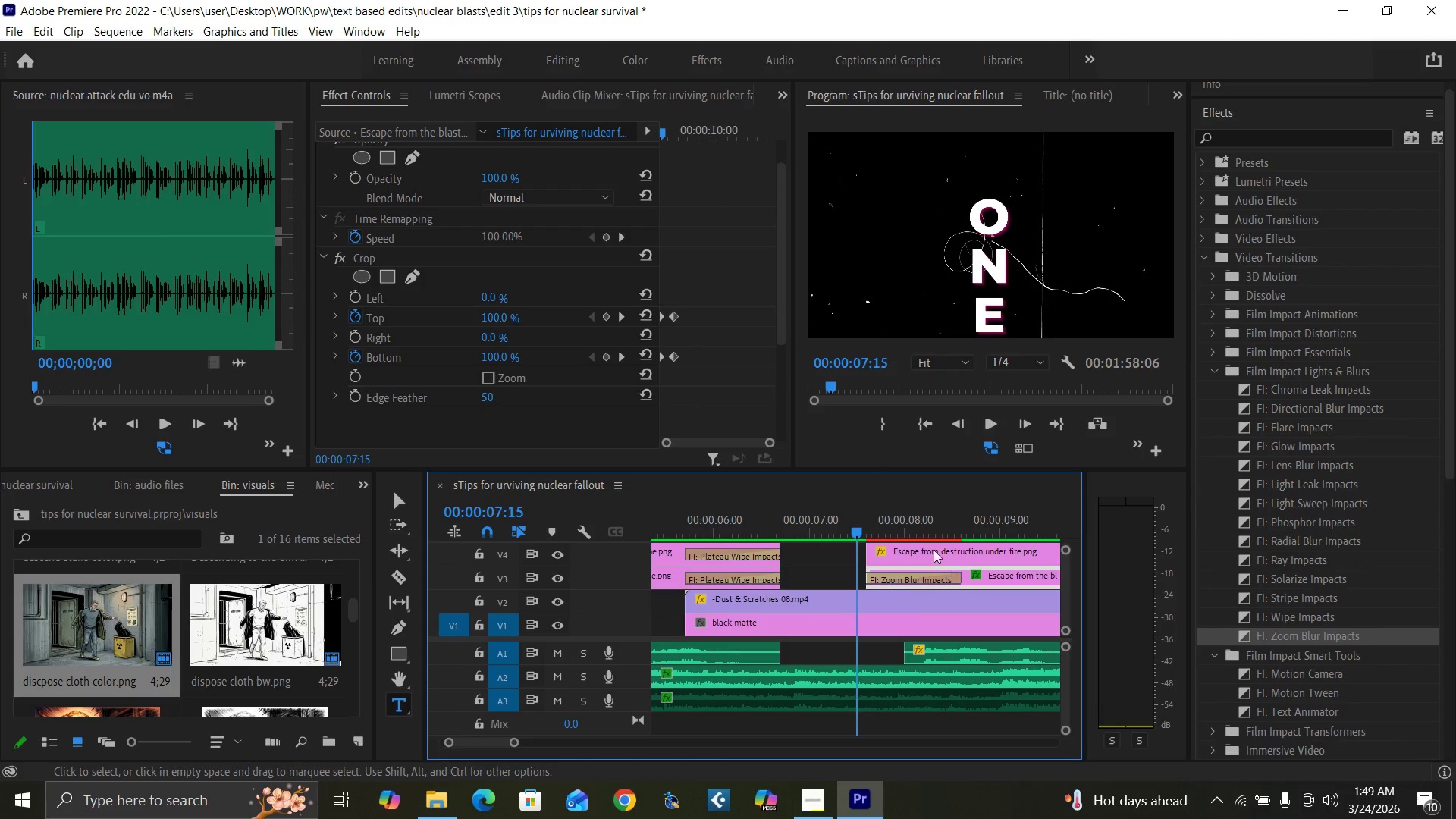 
left_click_drag(start_coordinate=[877, 523], to_coordinate=[937, 546])
 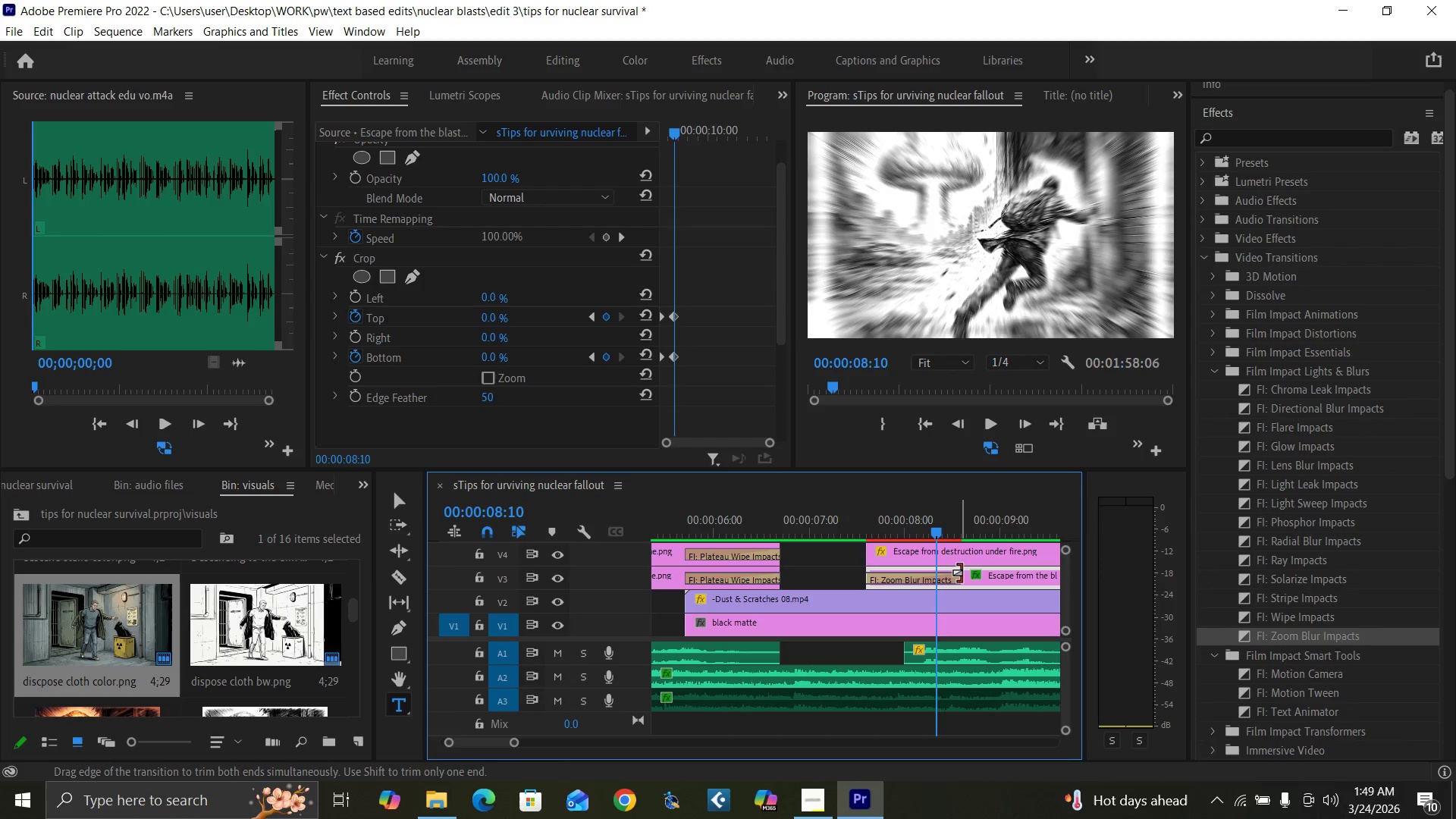 
left_click_drag(start_coordinate=[959, 574], to_coordinate=[934, 577])
 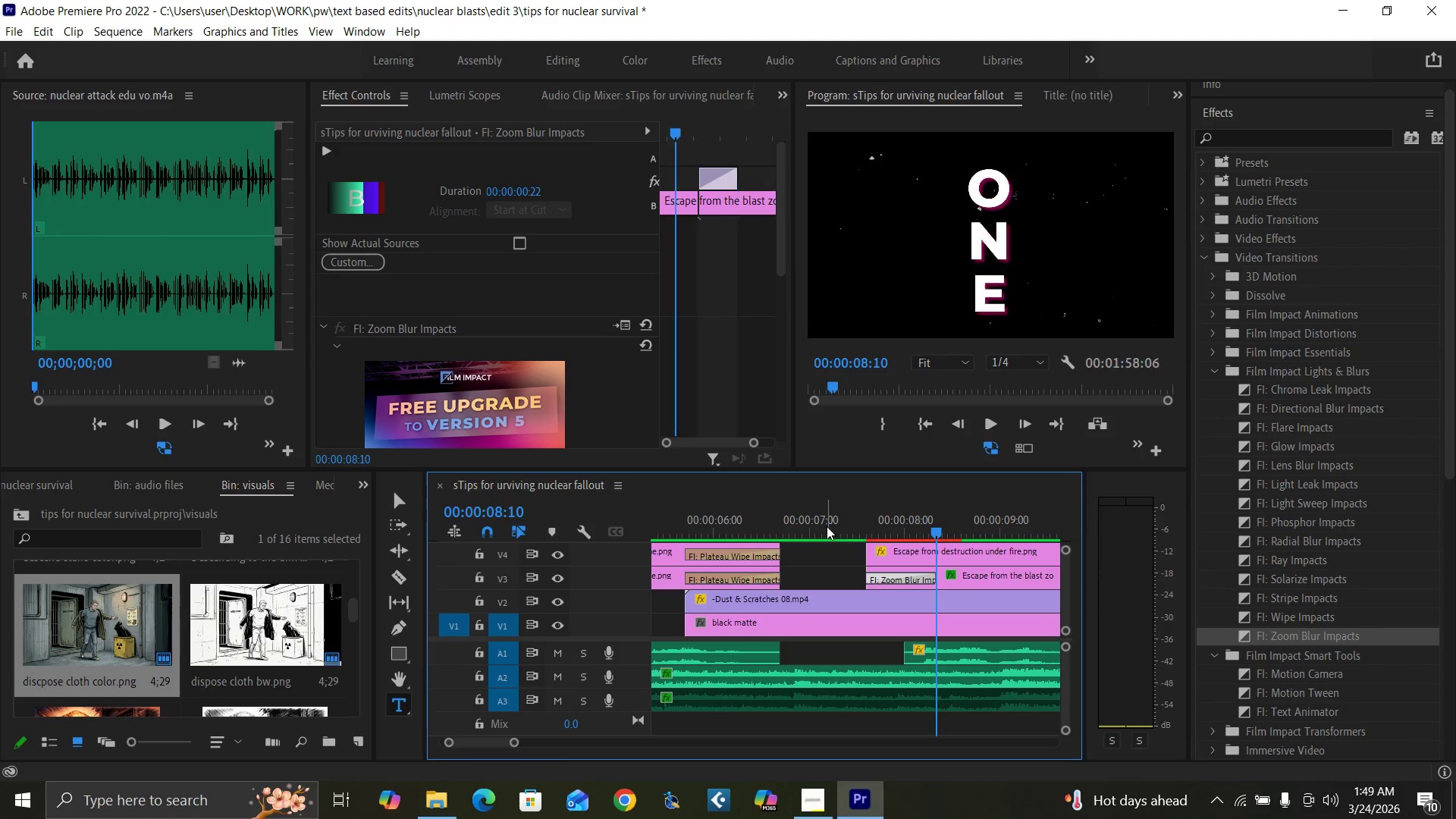 
key(Space)
 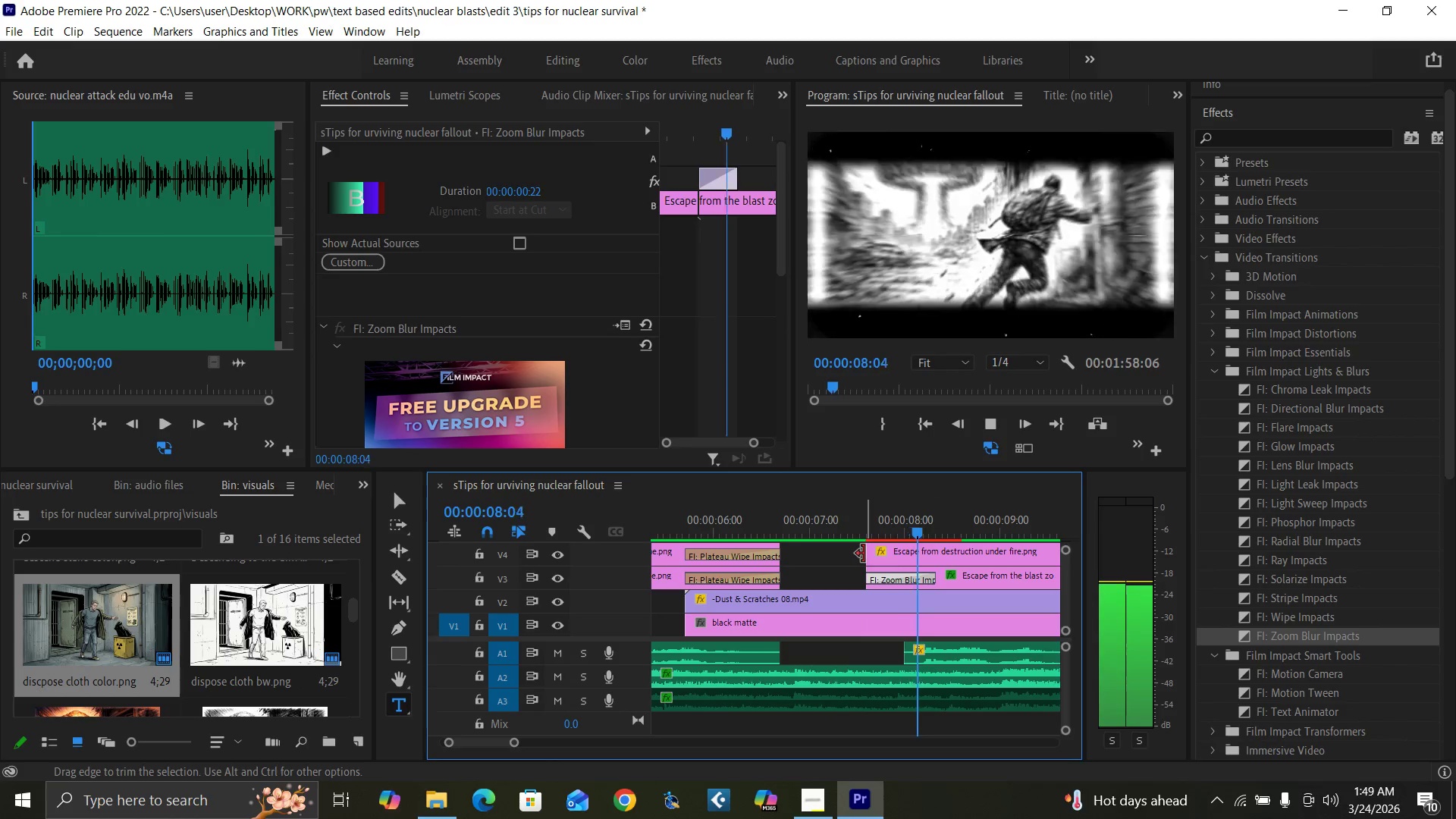 
key(Space)
 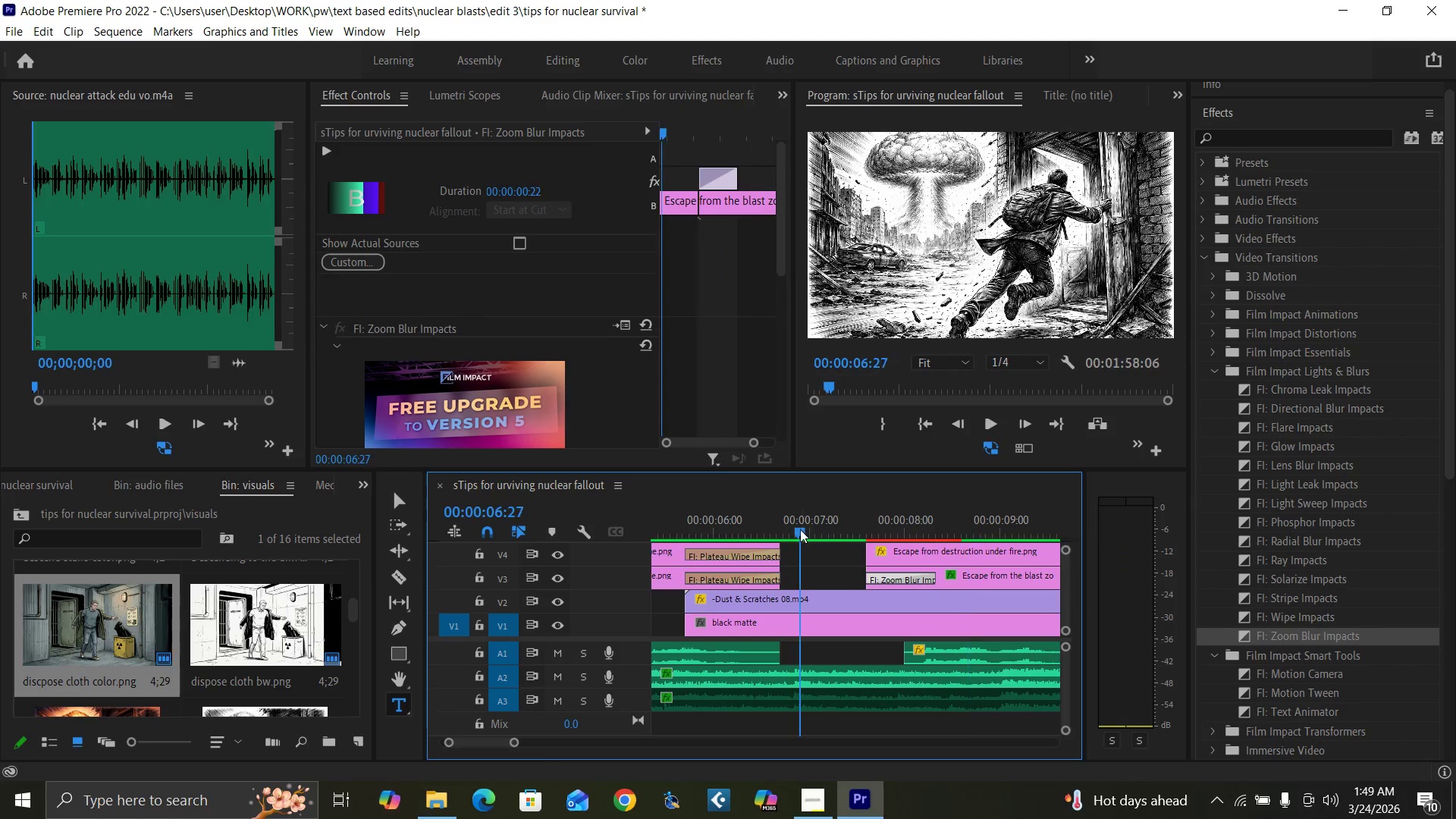 
key(Space)
 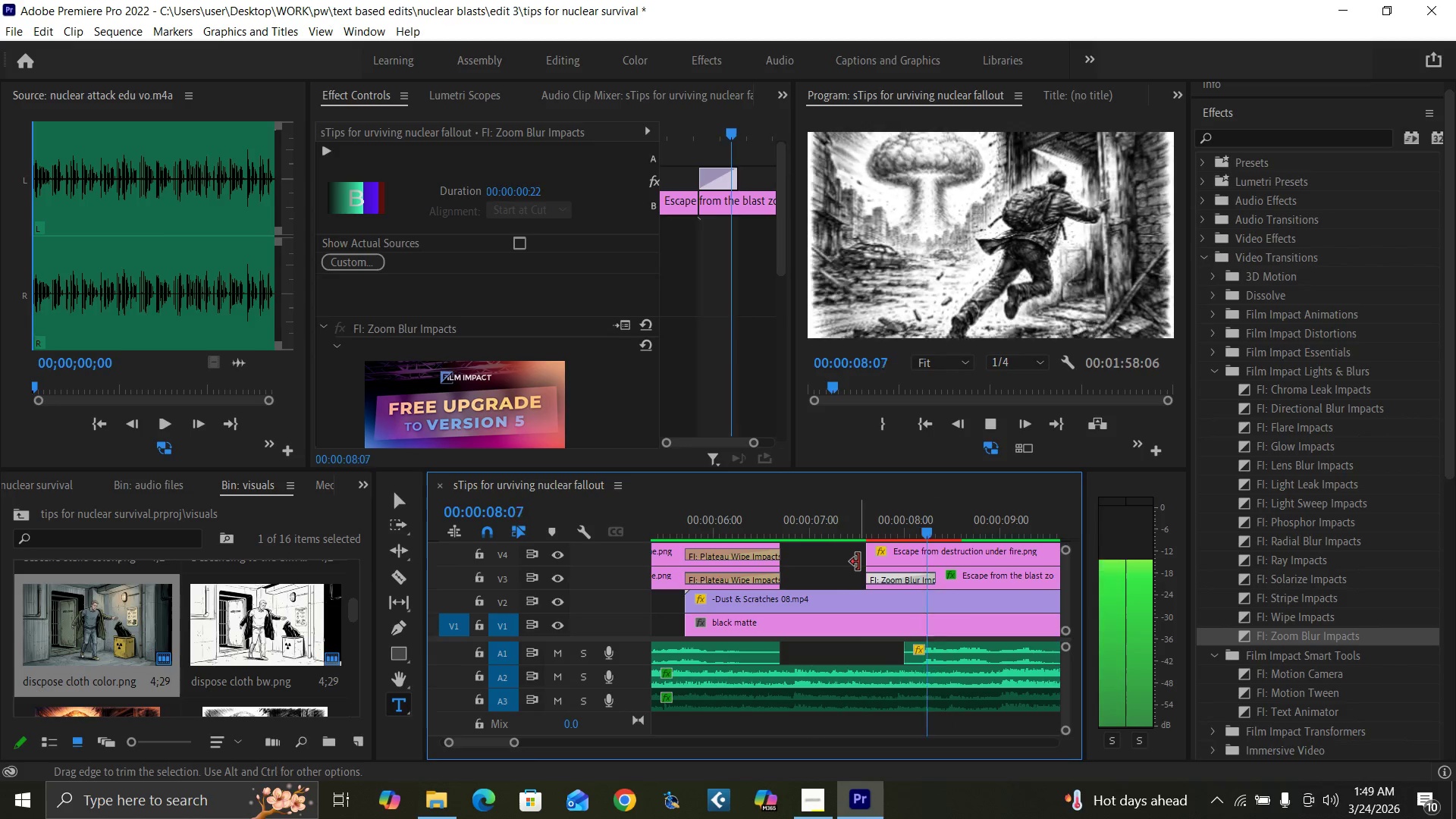 
key(Space)
 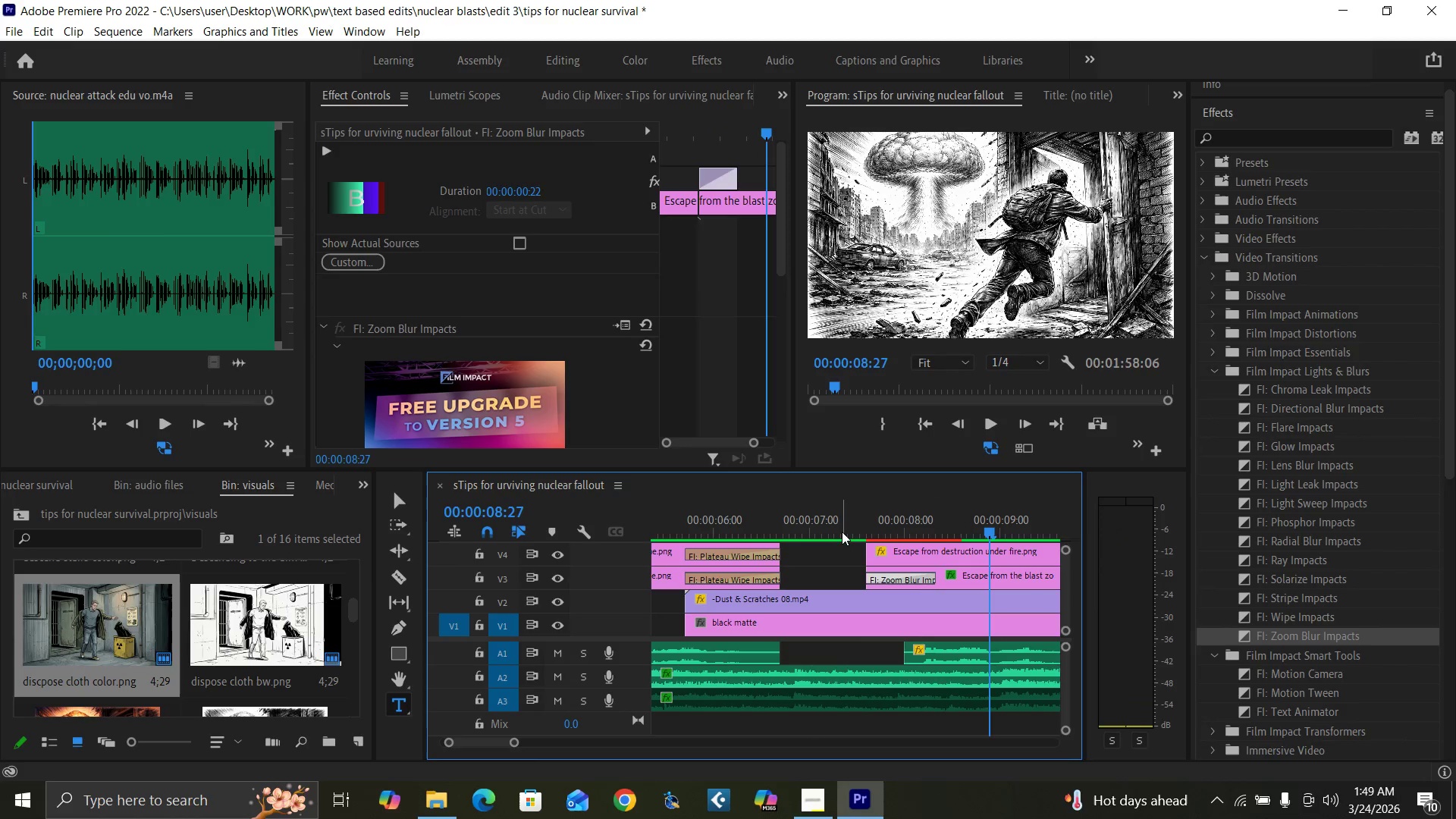 
key(Control+Z)
 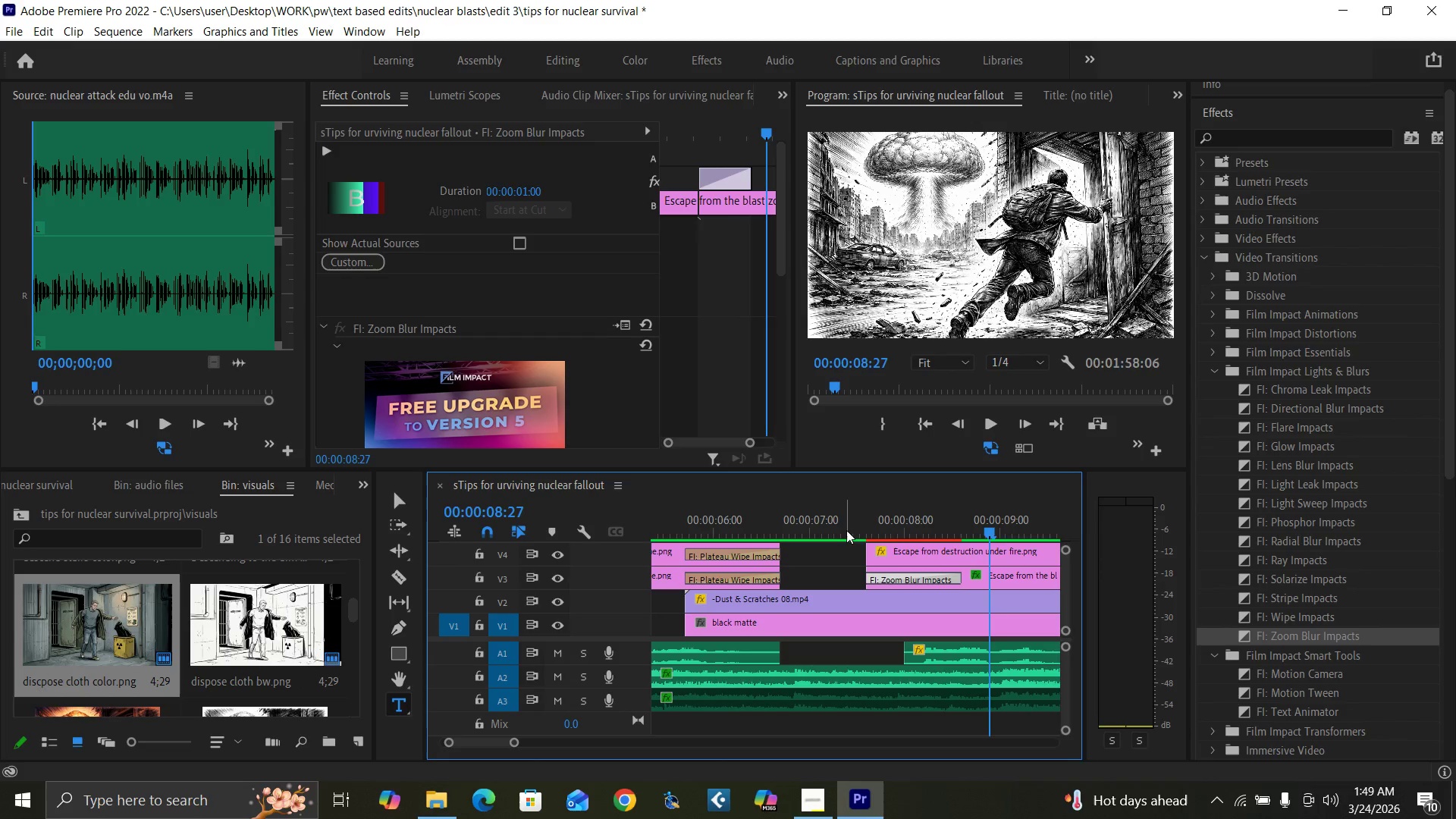 
key(Control+Z)
 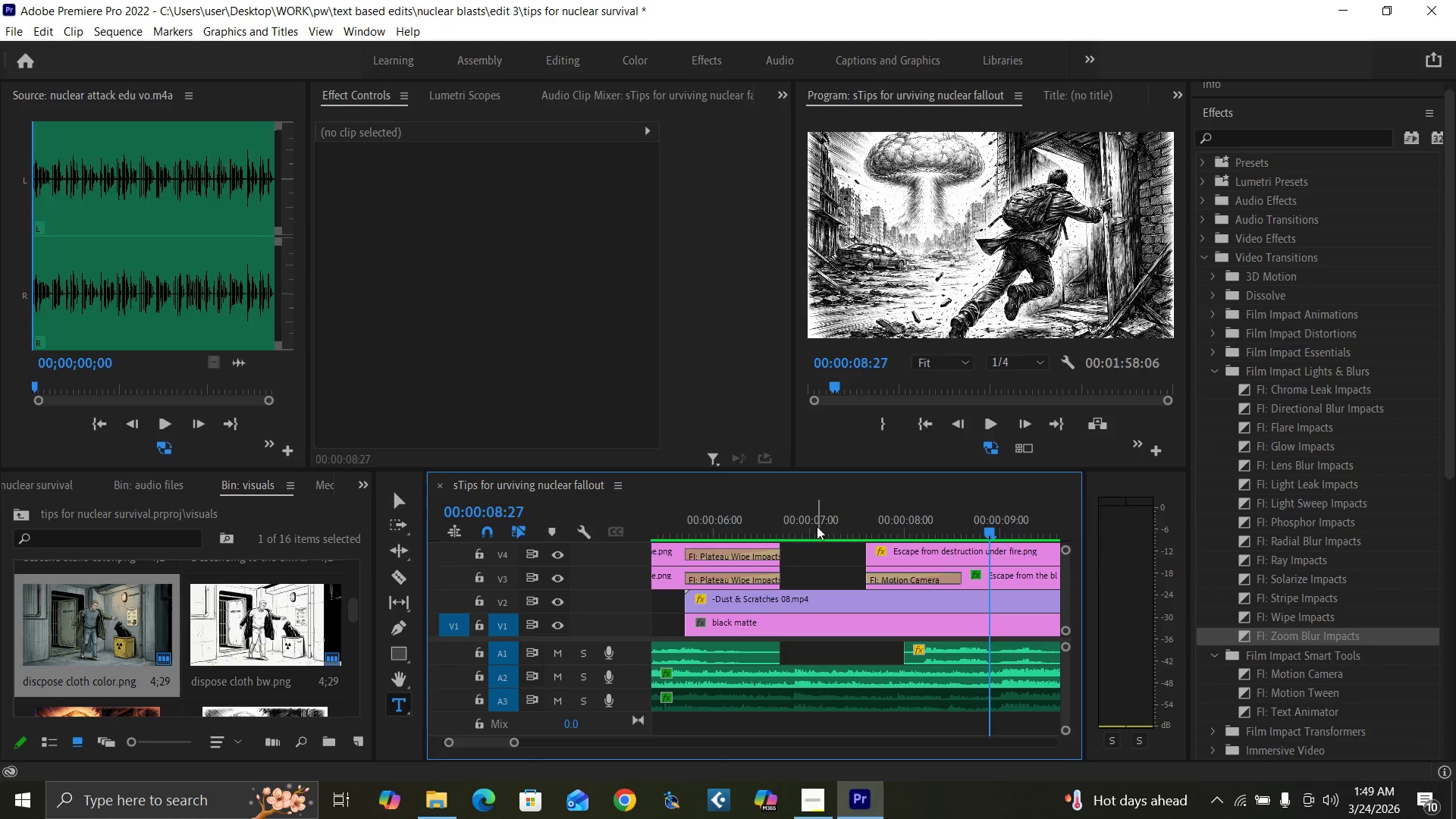 
key(Space)
 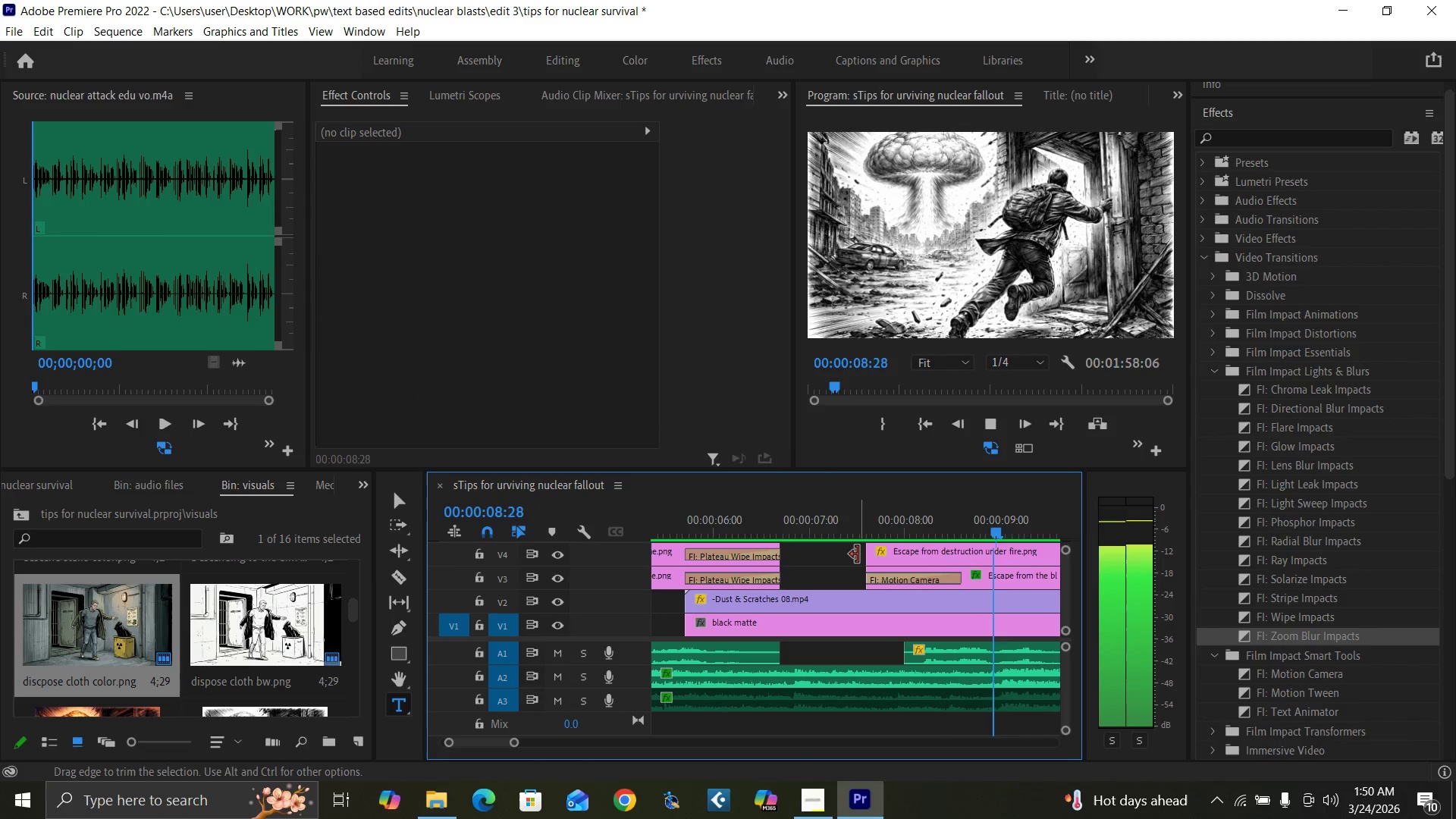 
key(Space)
 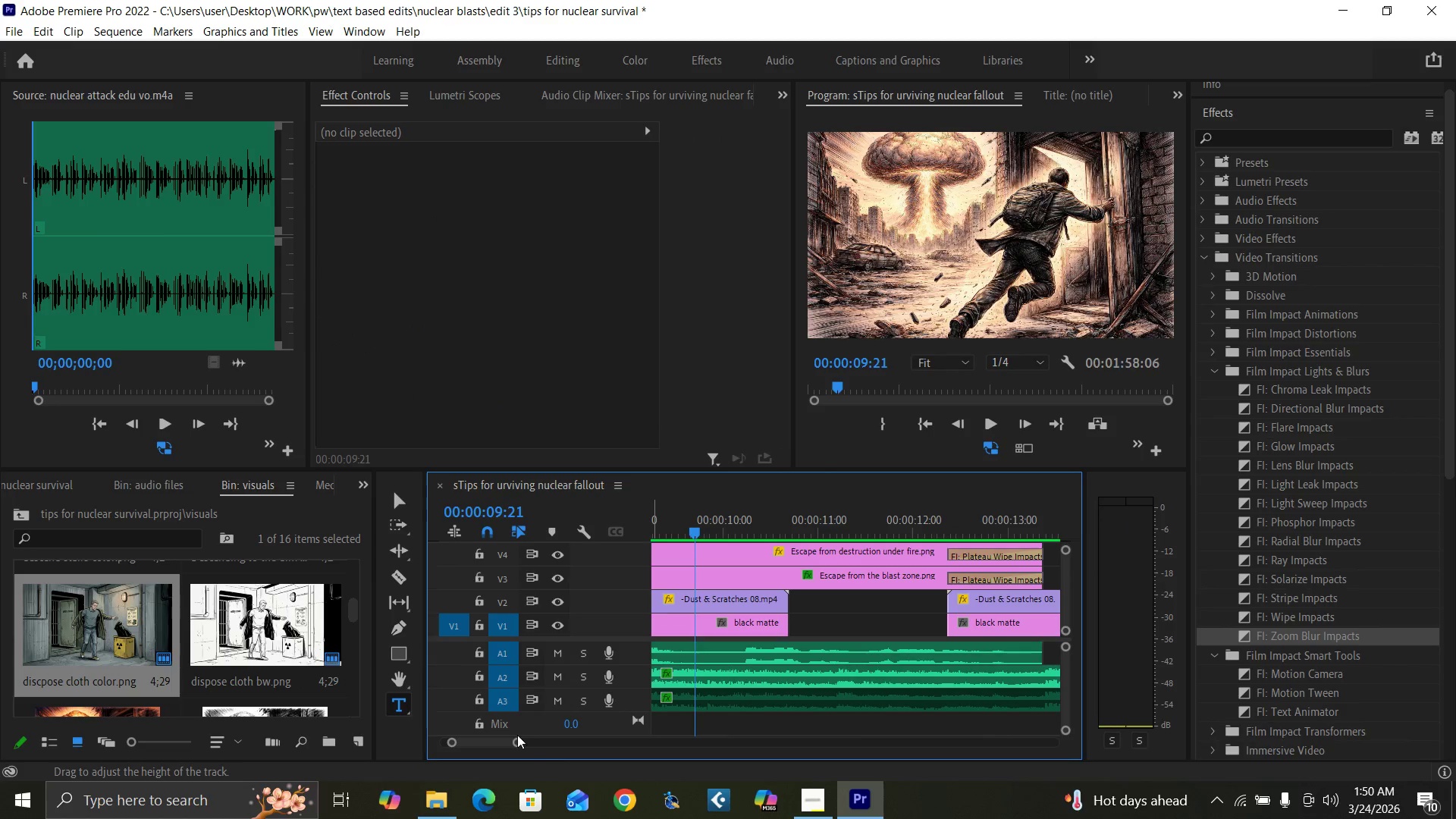 
left_click_drag(start_coordinate=[516, 739], to_coordinate=[530, 736])
 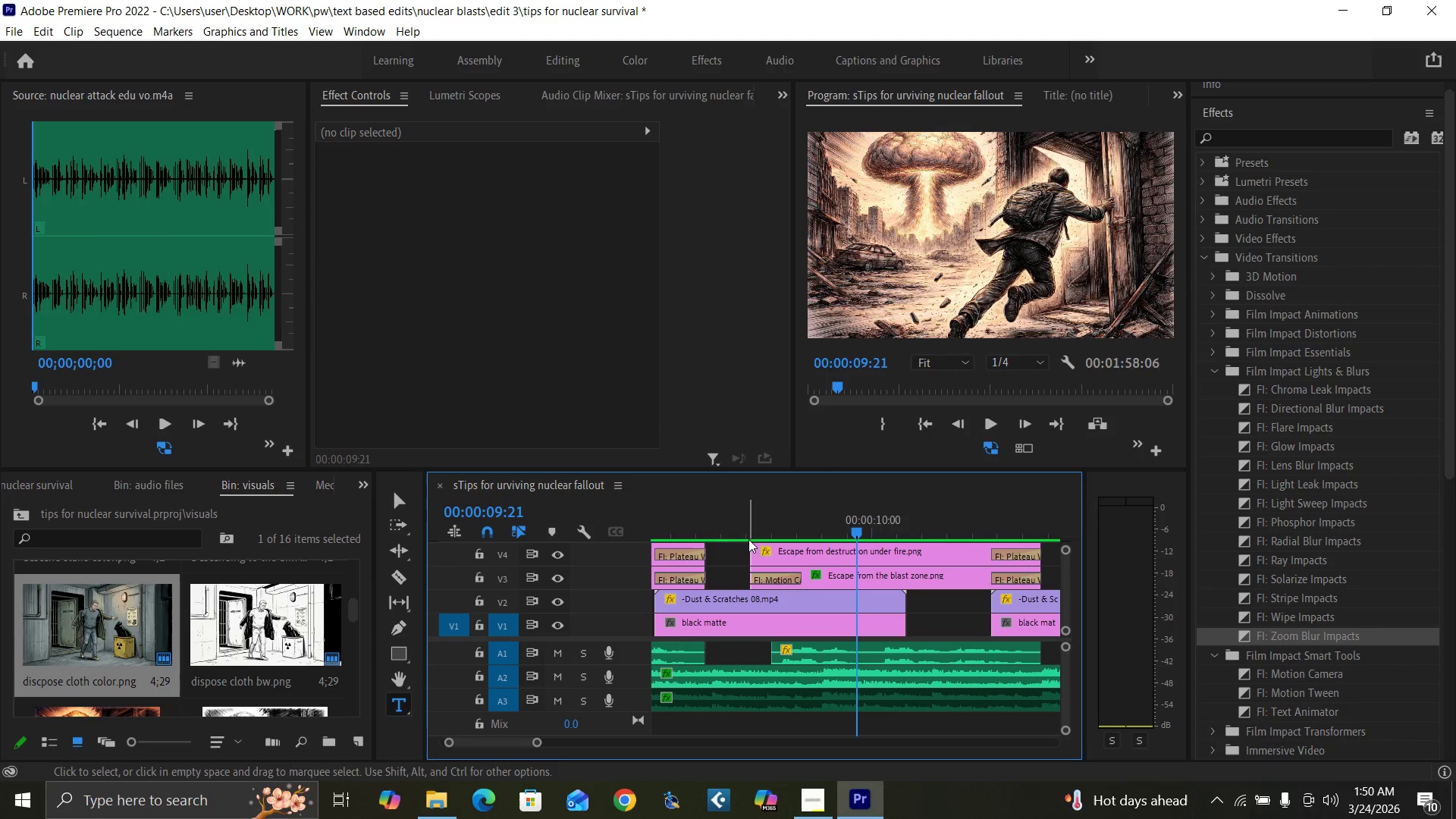 
left_click([752, 530])
 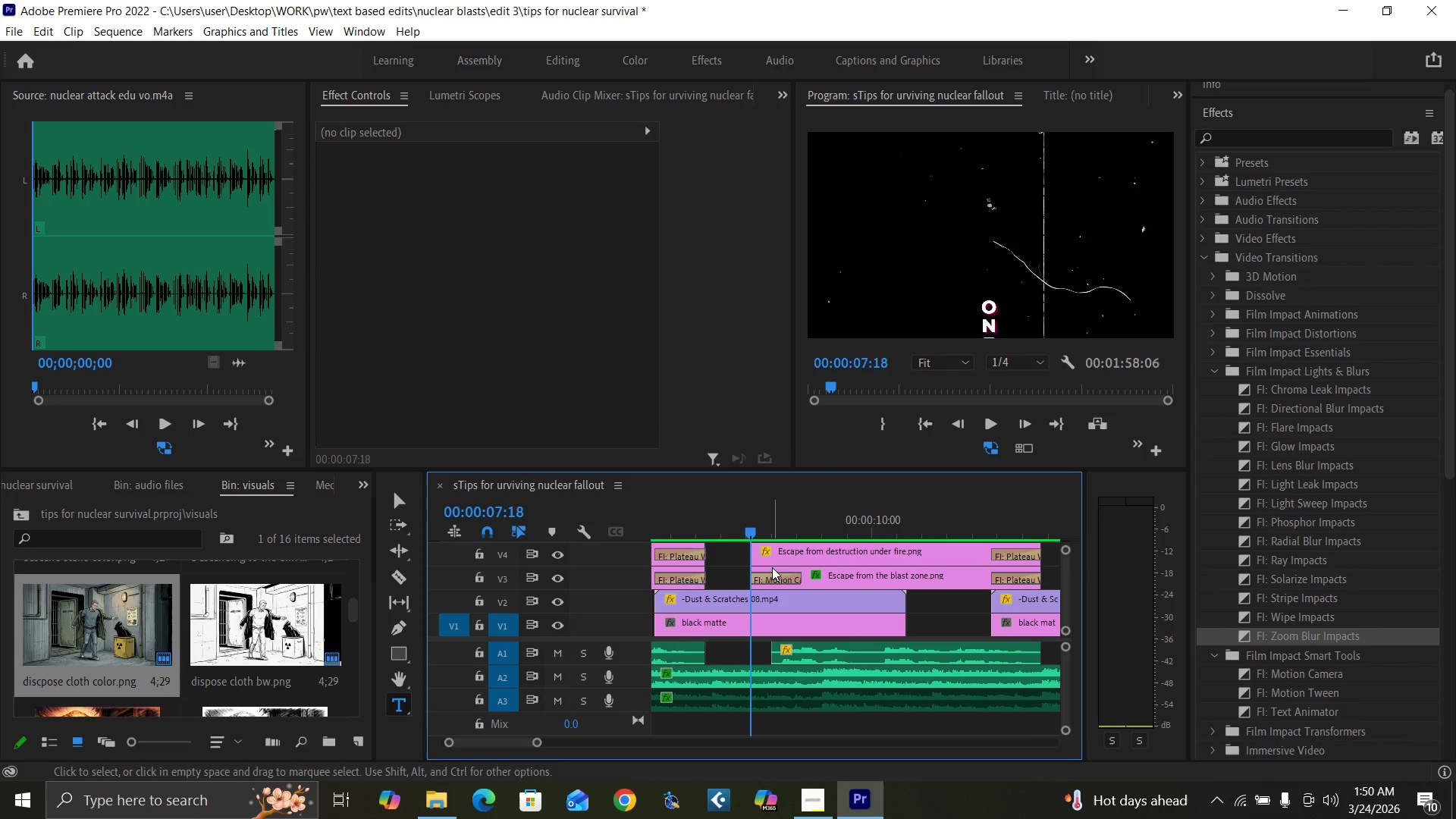 
left_click([775, 573])
 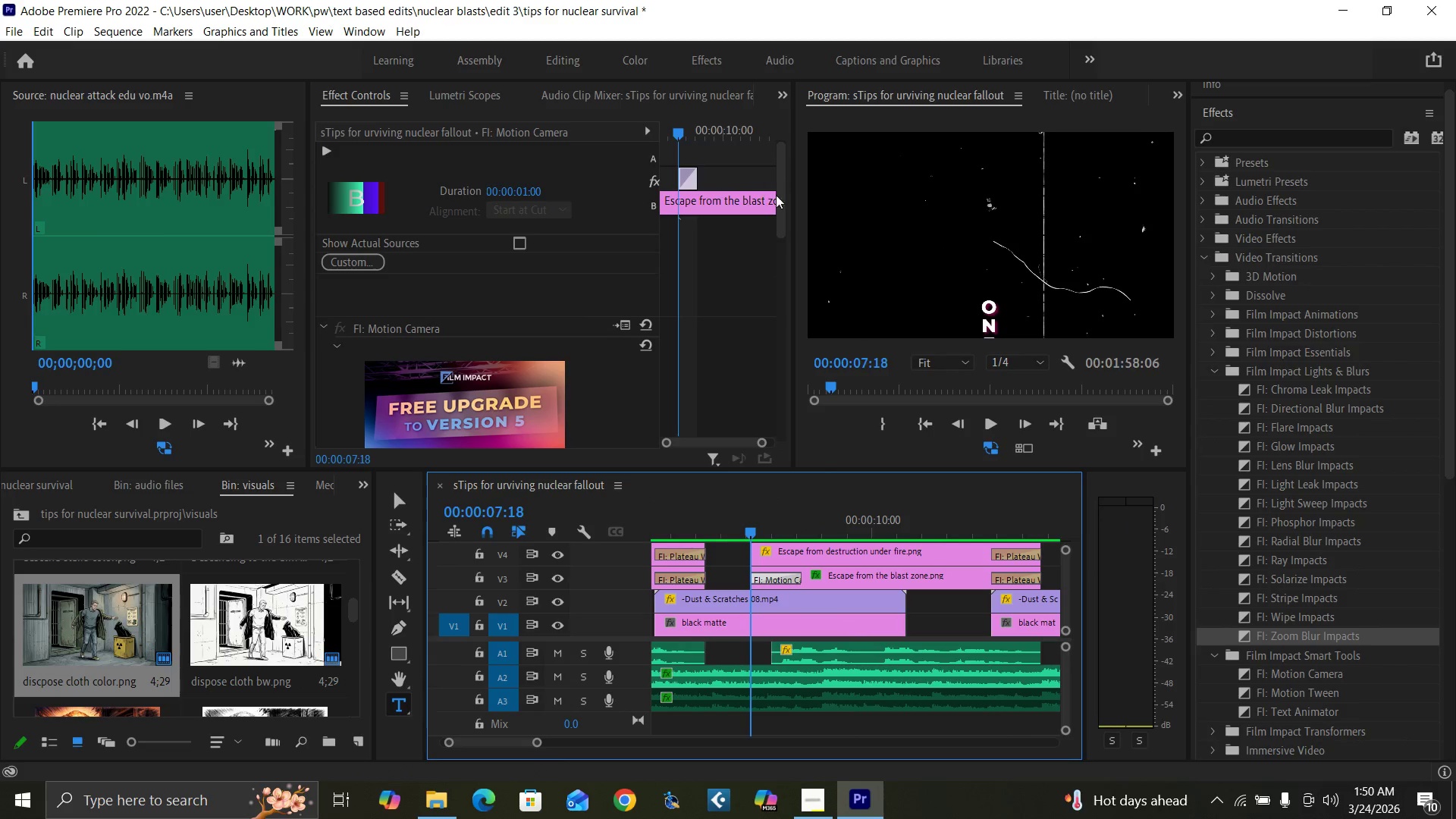 
left_click_drag(start_coordinate=[782, 207], to_coordinate=[776, 381])
 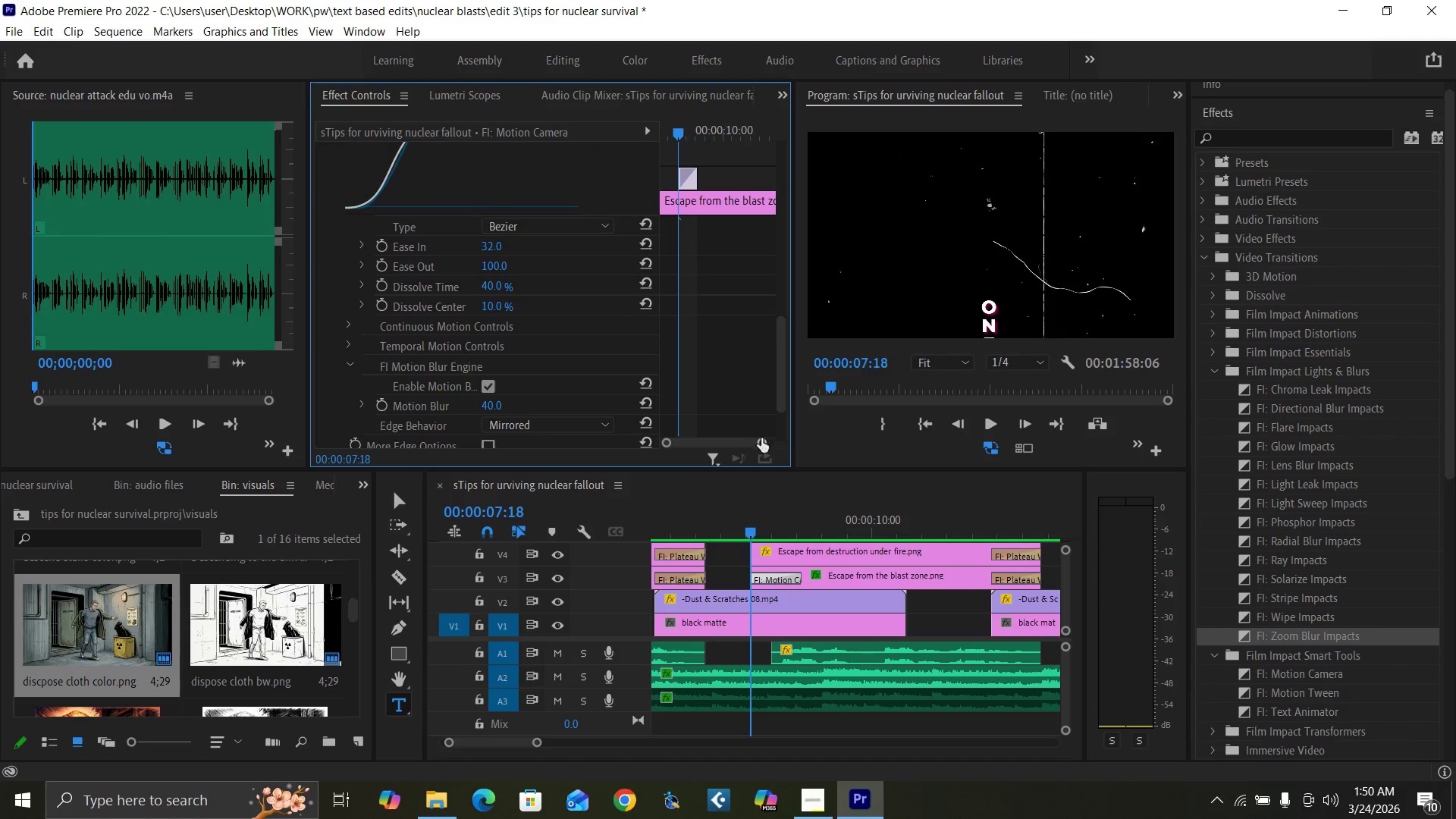 
left_click_drag(start_coordinate=[761, 440], to_coordinate=[749, 440])
 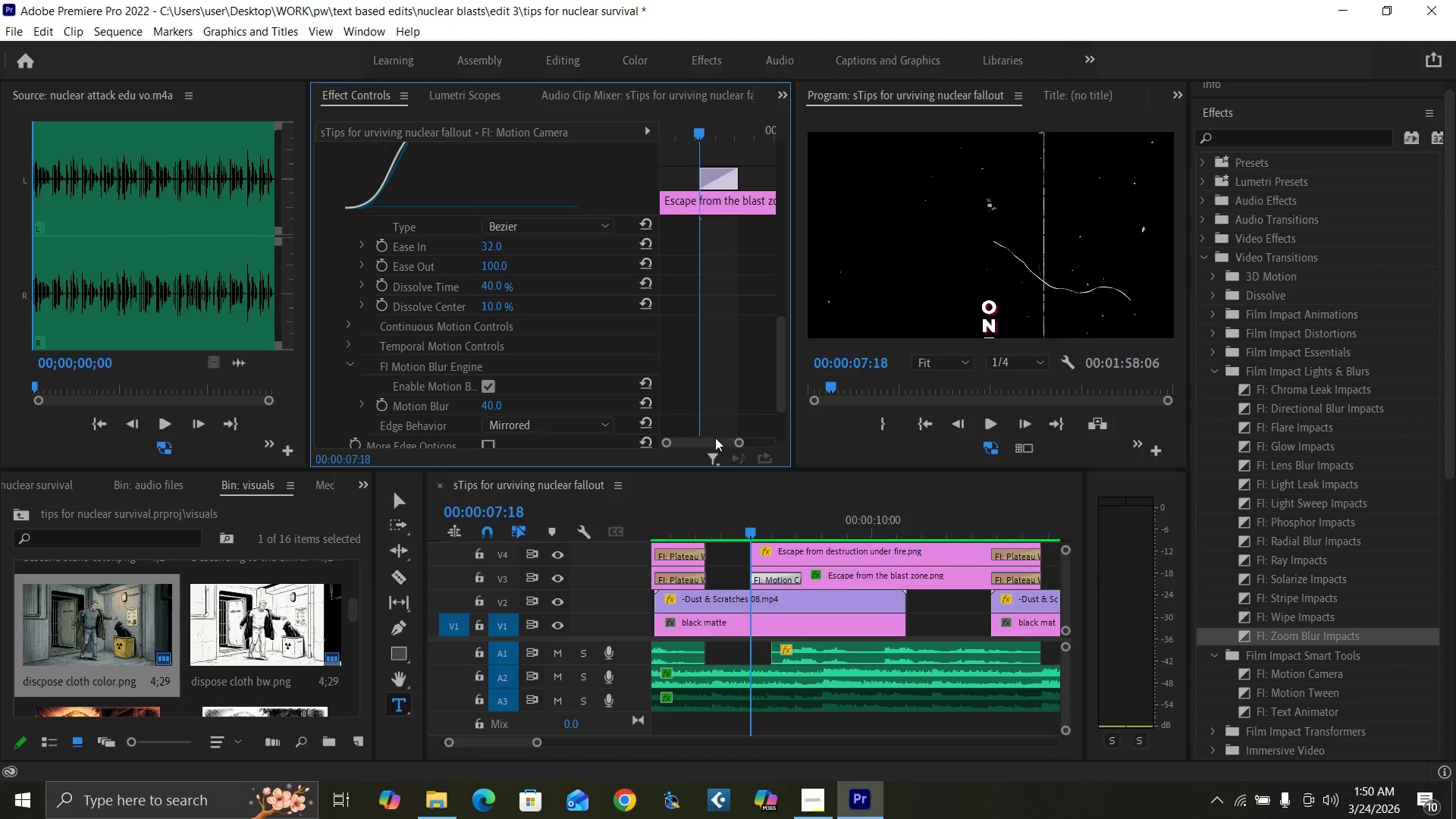 
left_click_drag(start_coordinate=[714, 438], to_coordinate=[660, 436])
 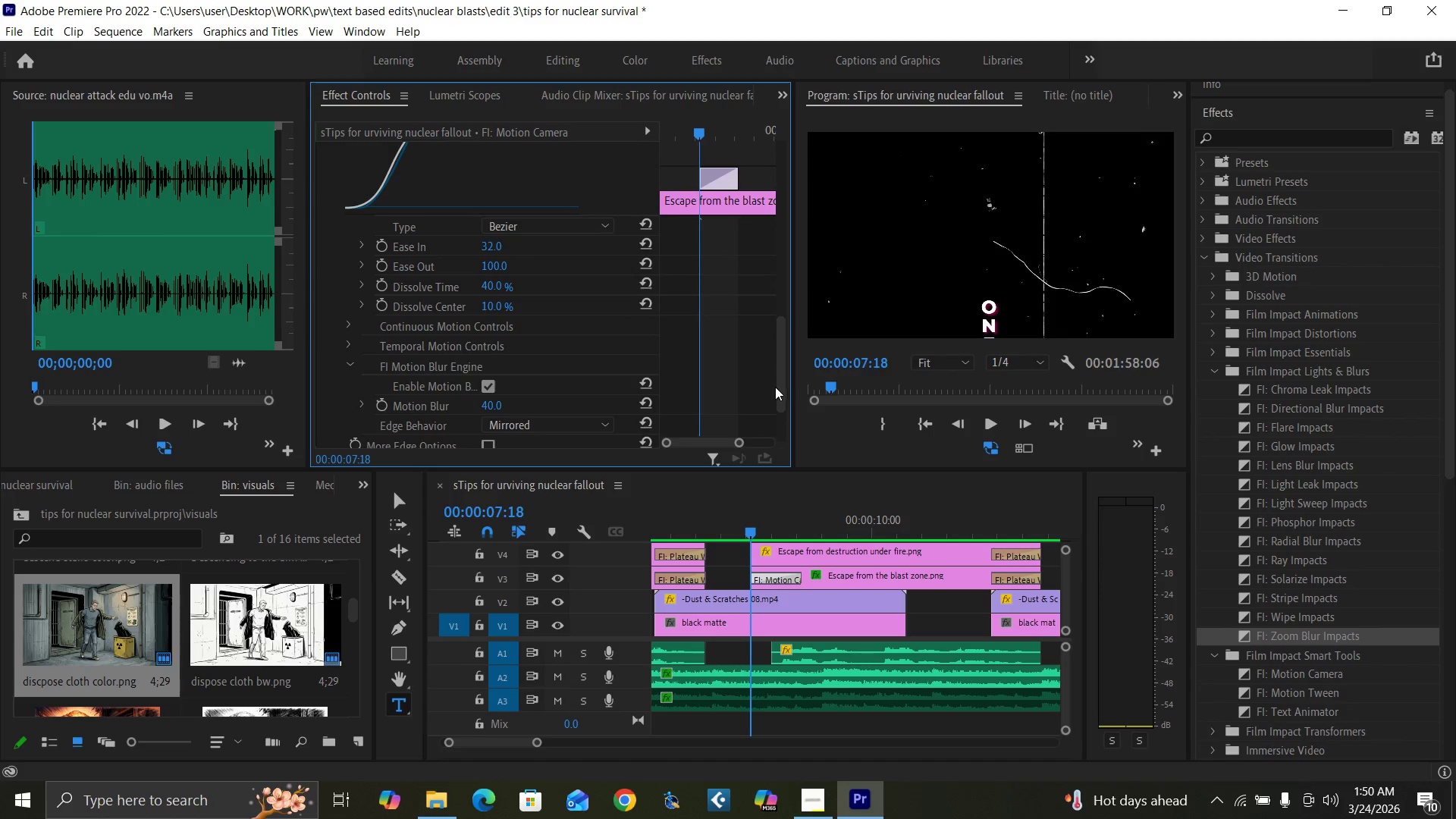 
left_click_drag(start_coordinate=[779, 393], to_coordinate=[775, 398])
 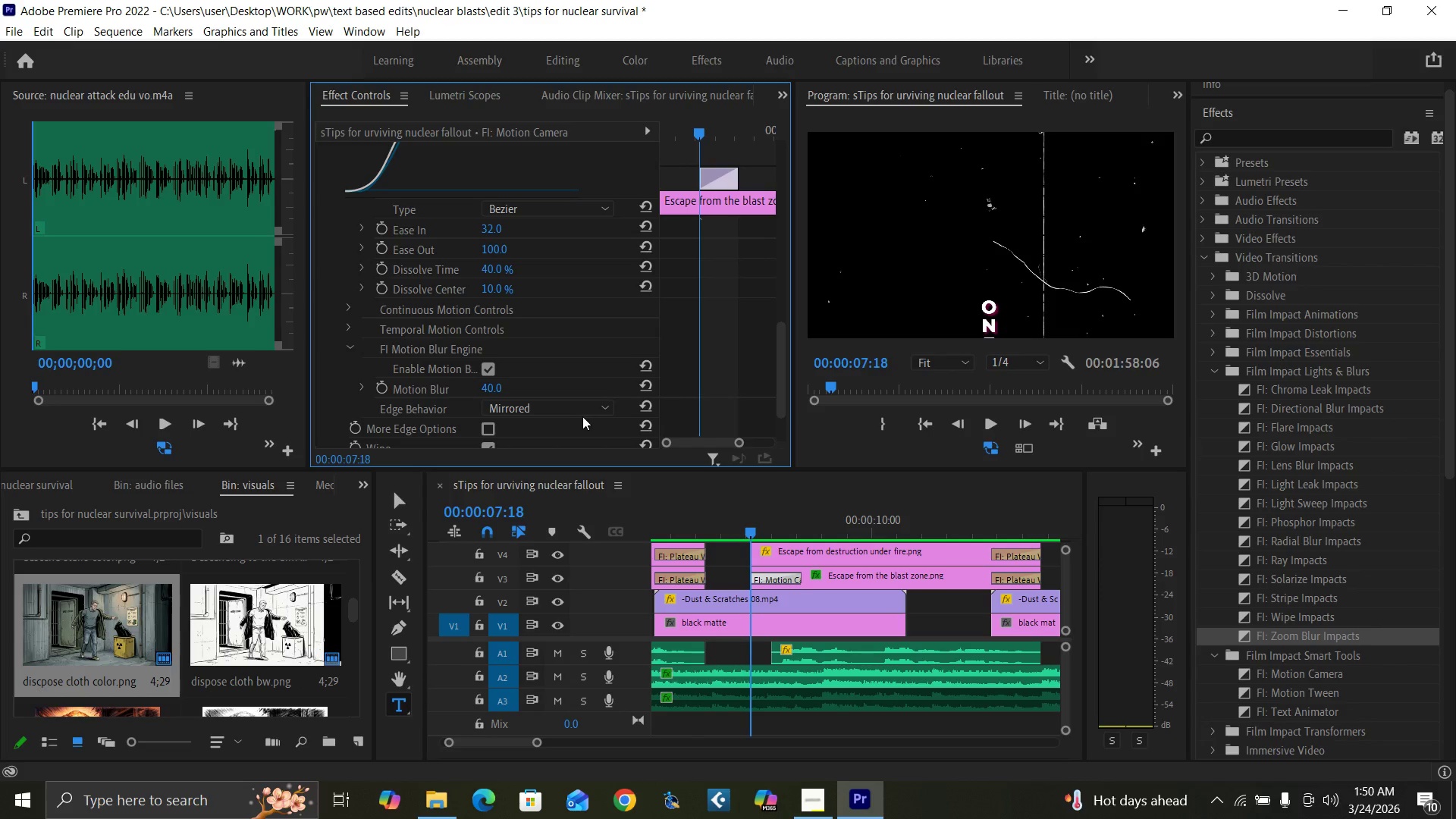 
left_click([578, 413])
 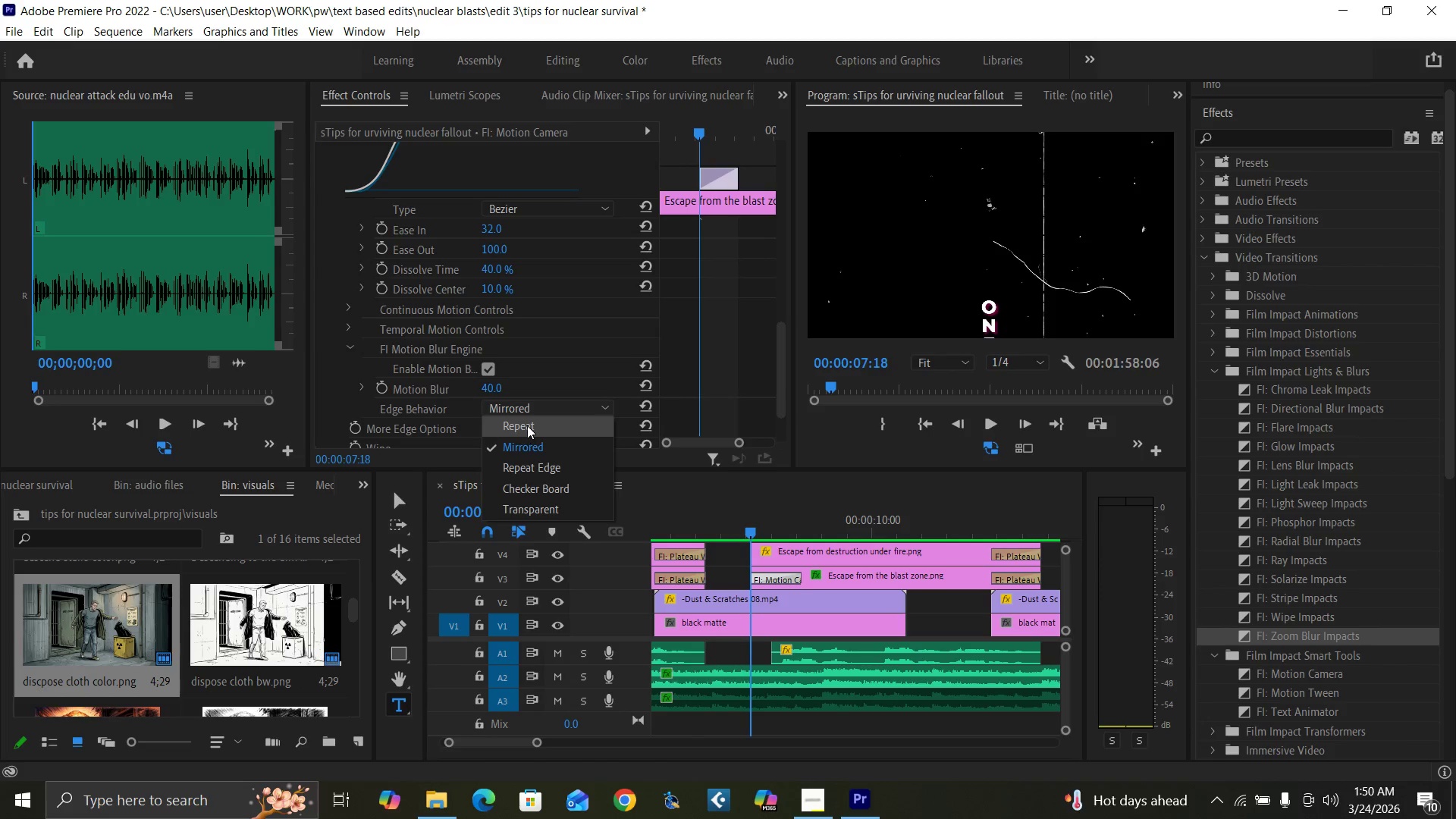 
left_click([527, 422])
 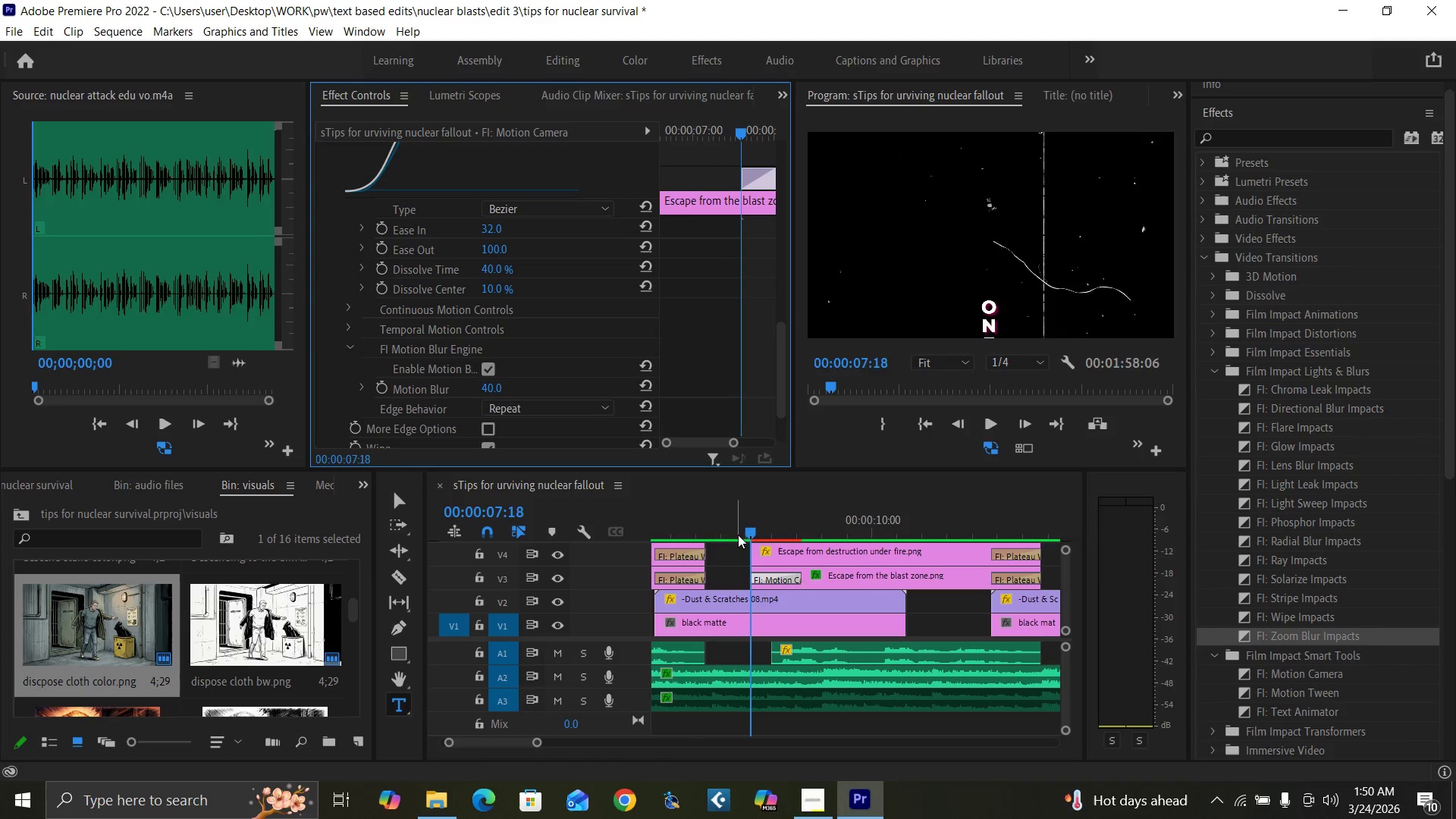 
left_click_drag(start_coordinate=[746, 531], to_coordinate=[770, 546])
 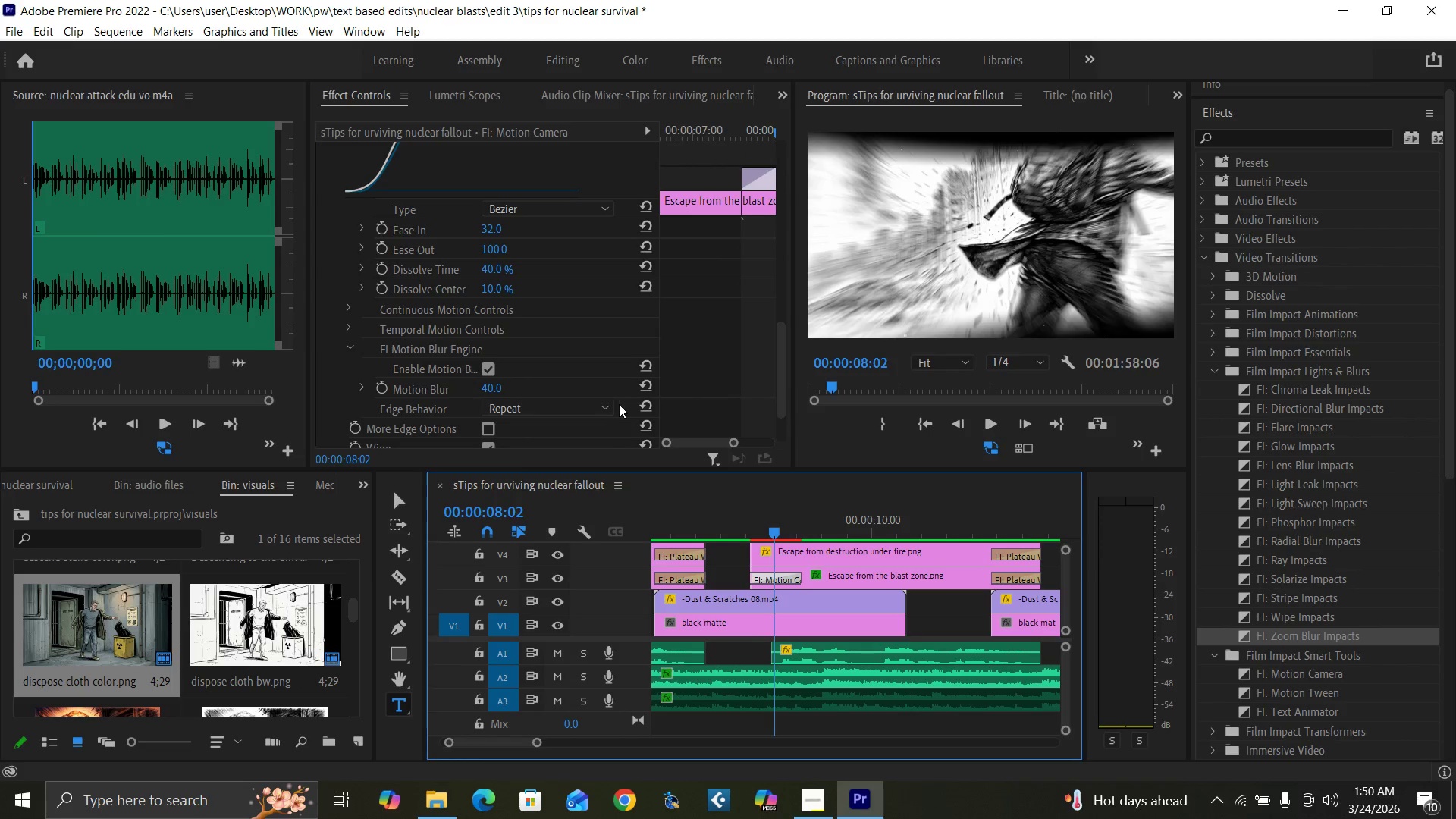 
left_click([638, 404])
 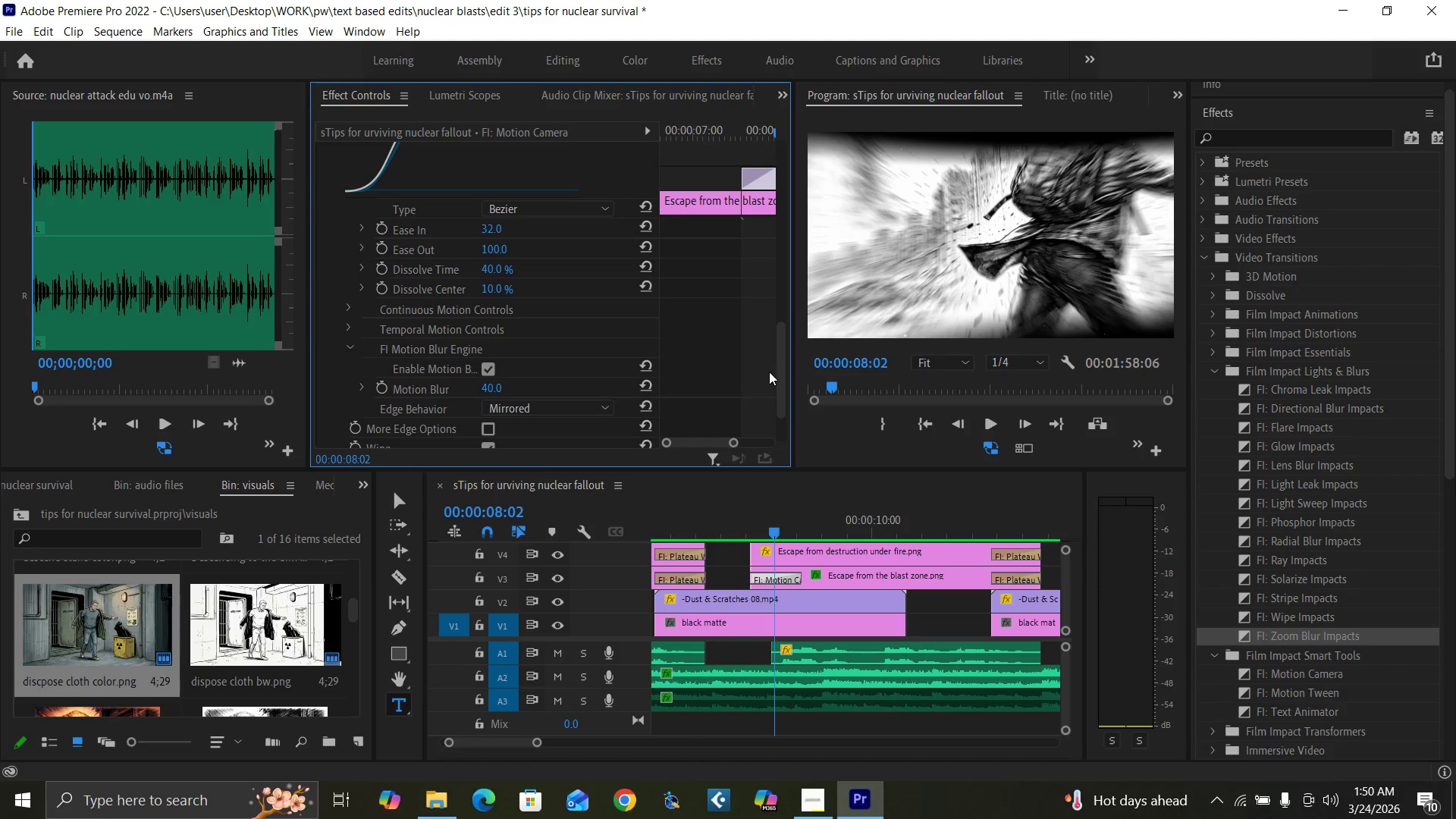 
left_click_drag(start_coordinate=[780, 391], to_coordinate=[777, 306])
 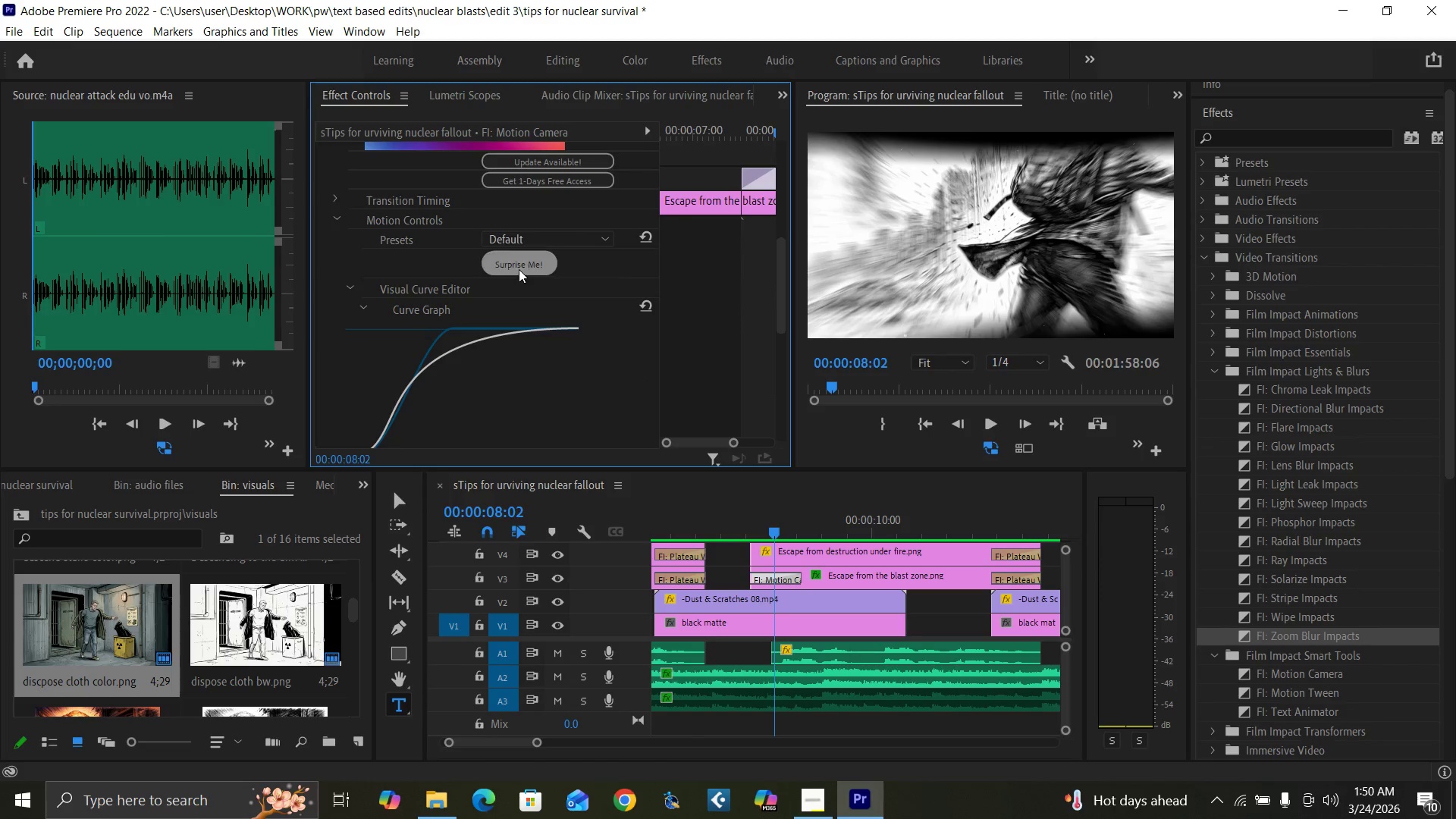 
left_click([519, 269])
 